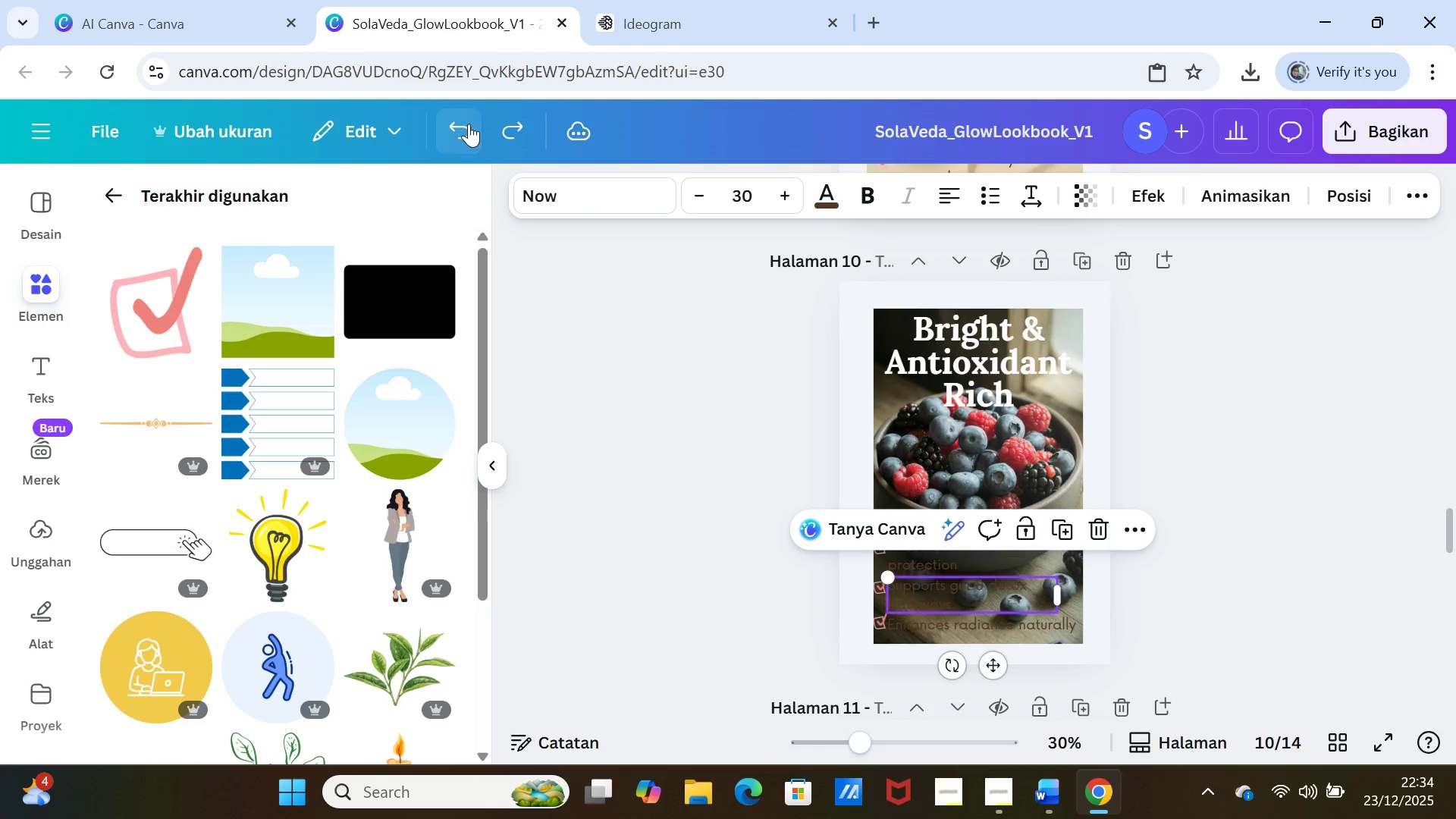 
triple_click([469, 124])
 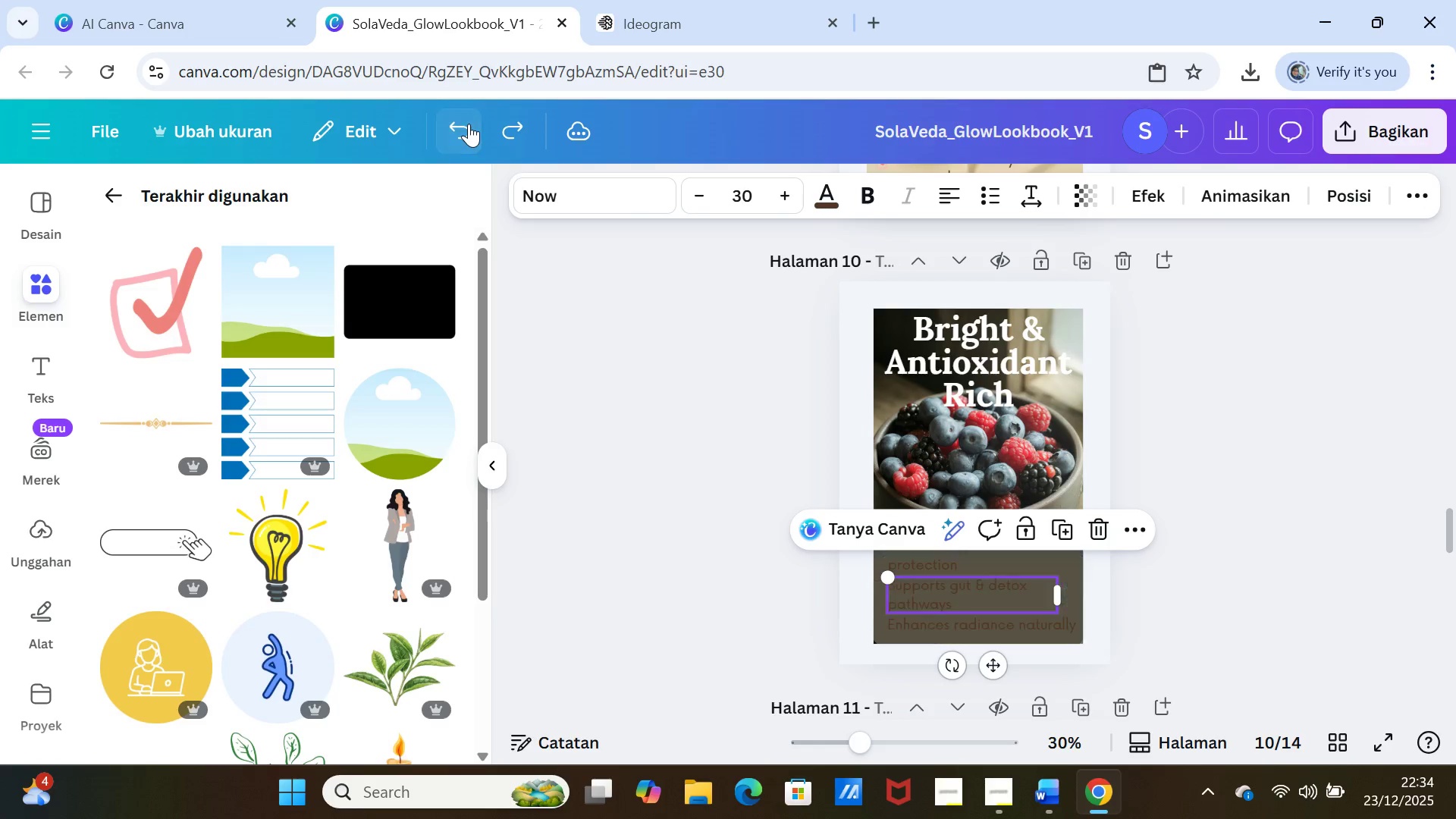 
triple_click([469, 124])
 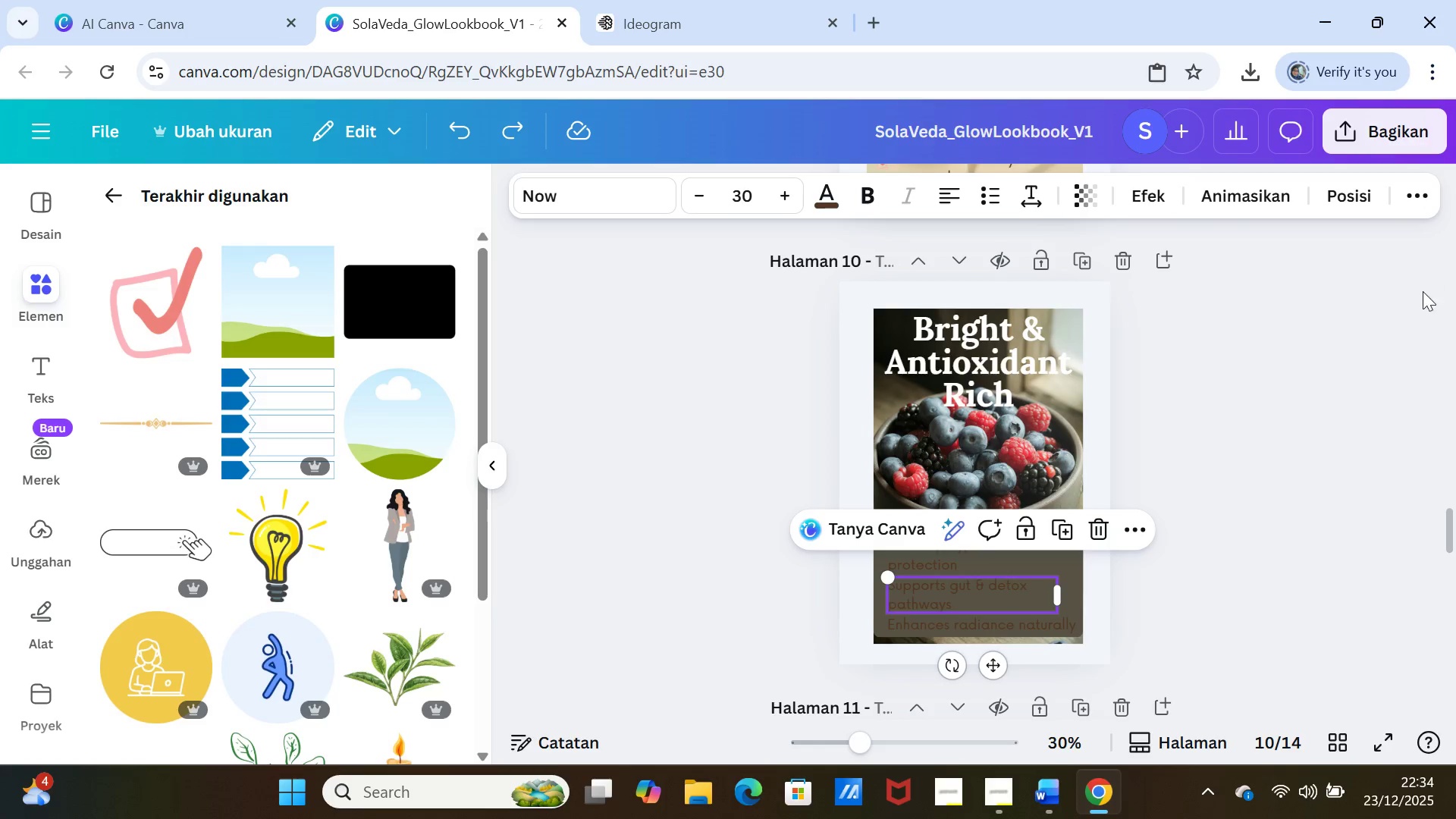 
wait(5.47)
 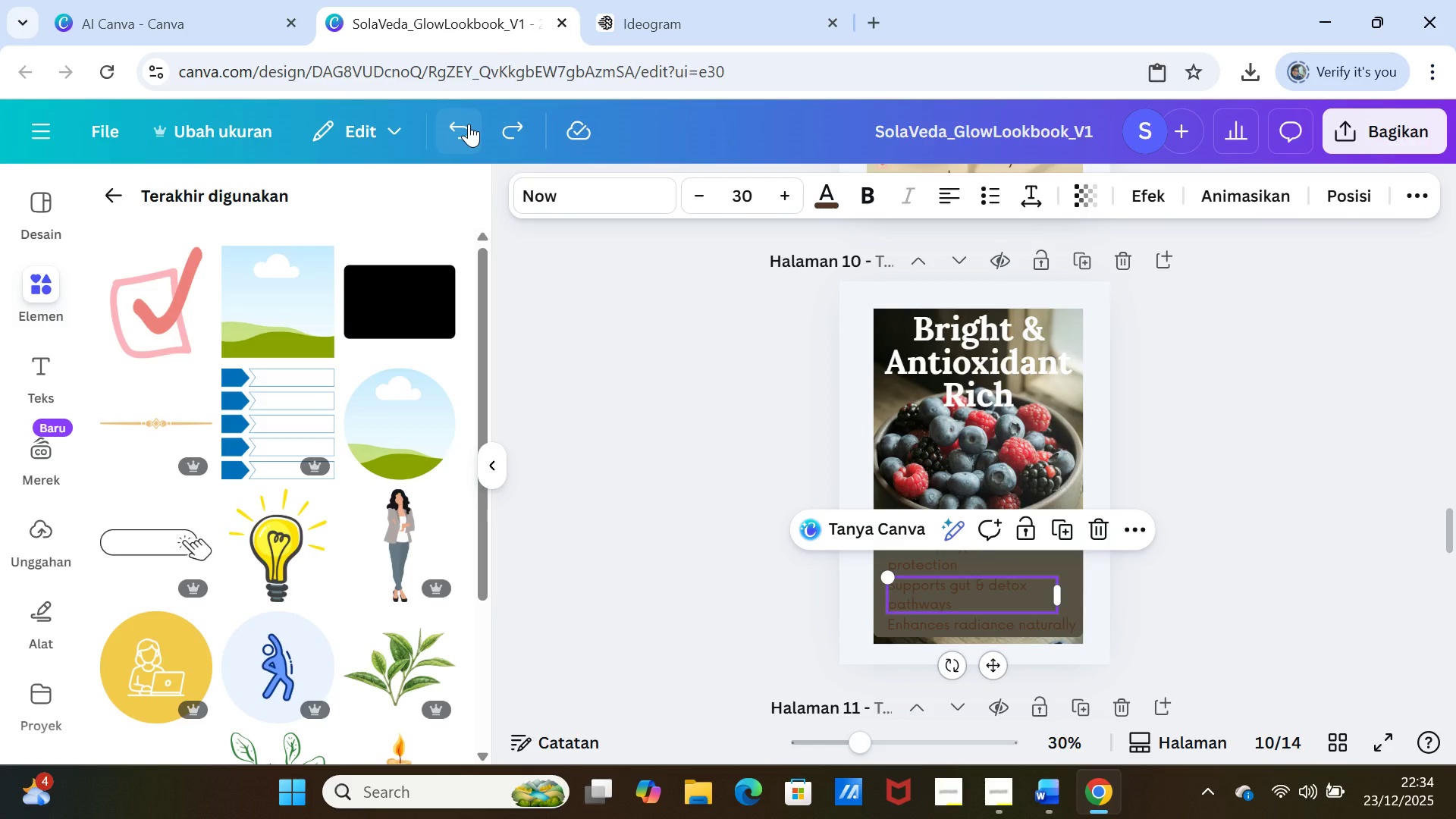 
left_click([1243, 481])
 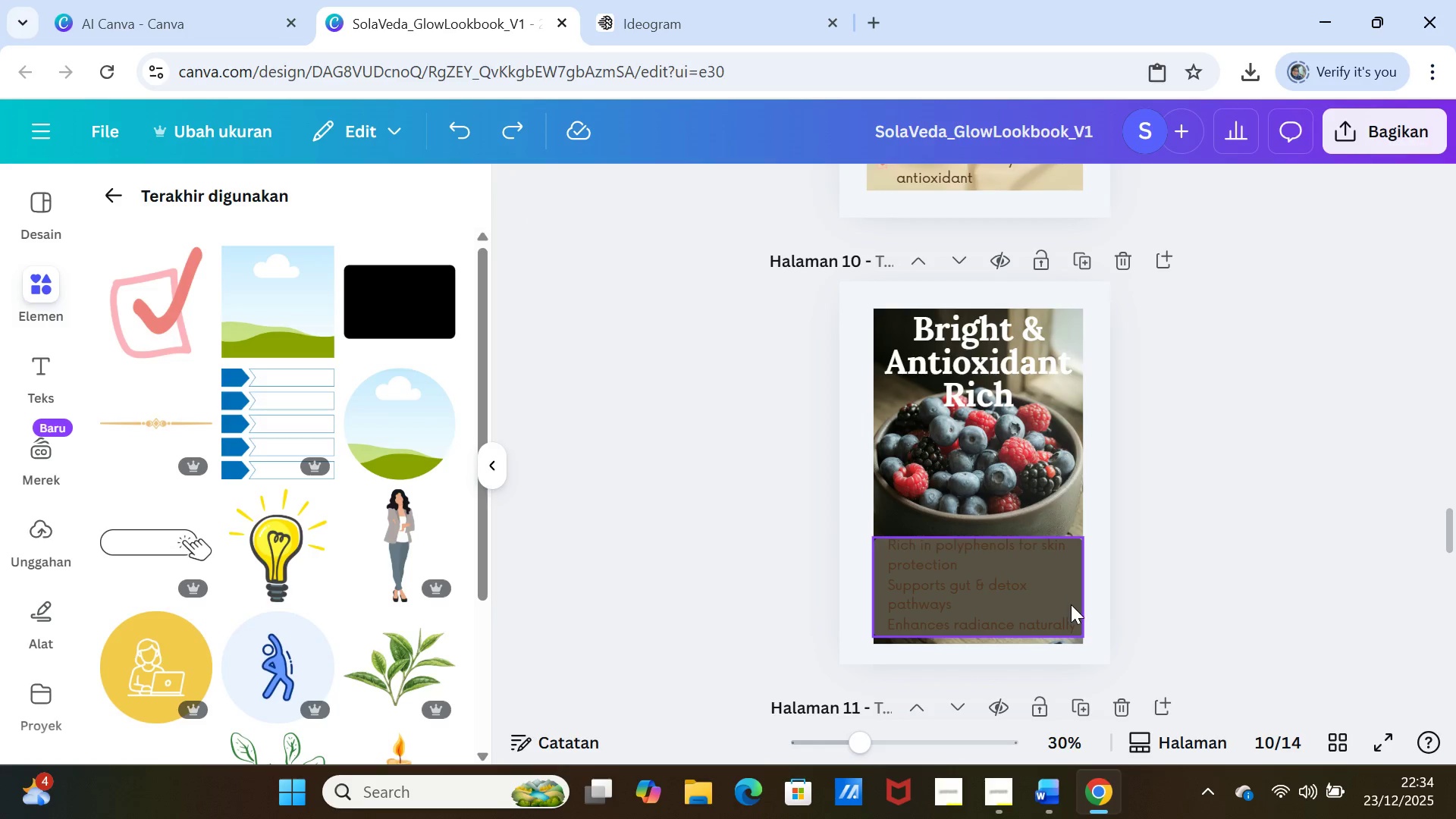 
left_click([1071, 607])
 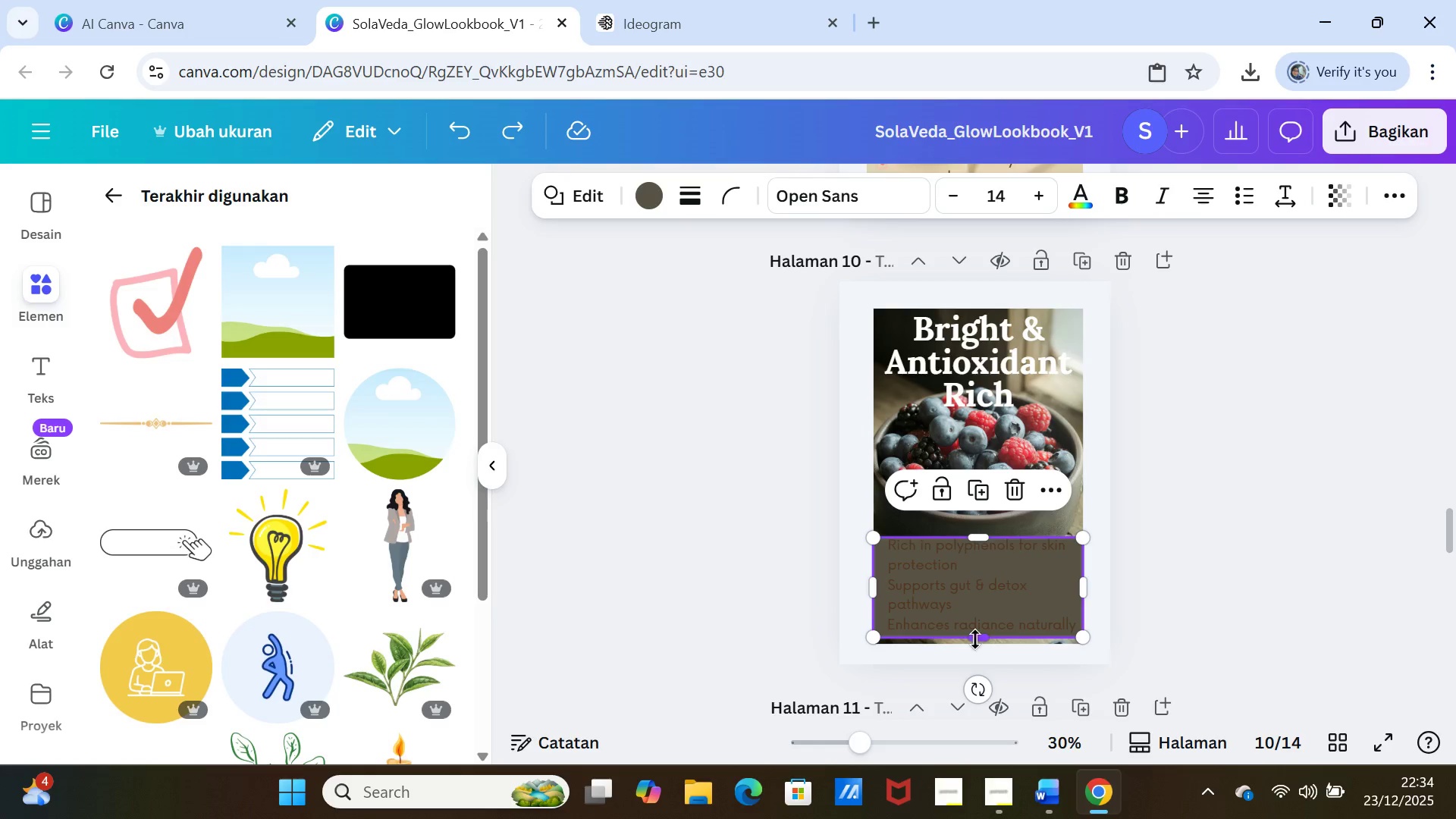 
left_click_drag(start_coordinate=[977, 638], to_coordinate=[981, 648])
 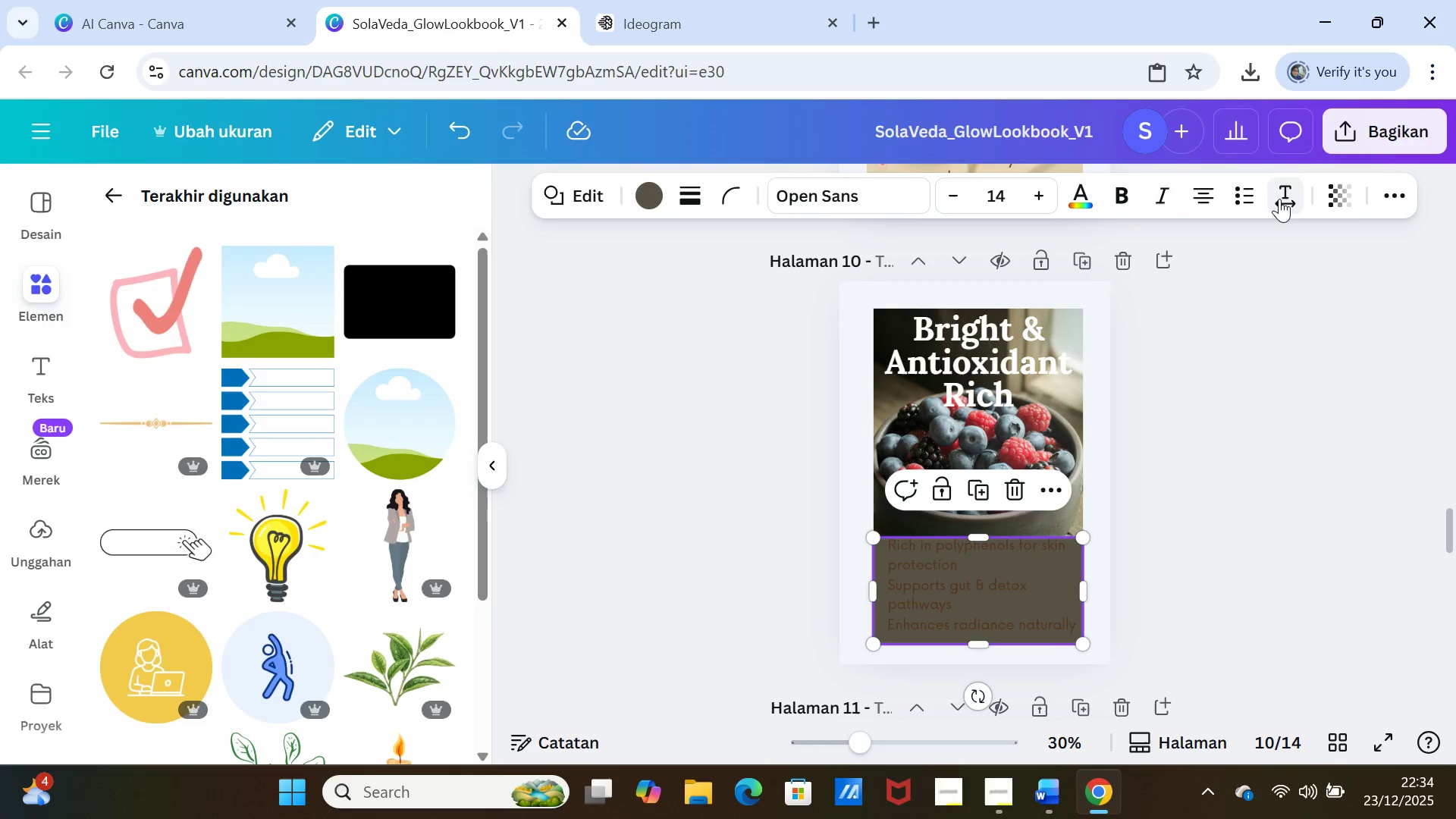 
left_click([1343, 196])
 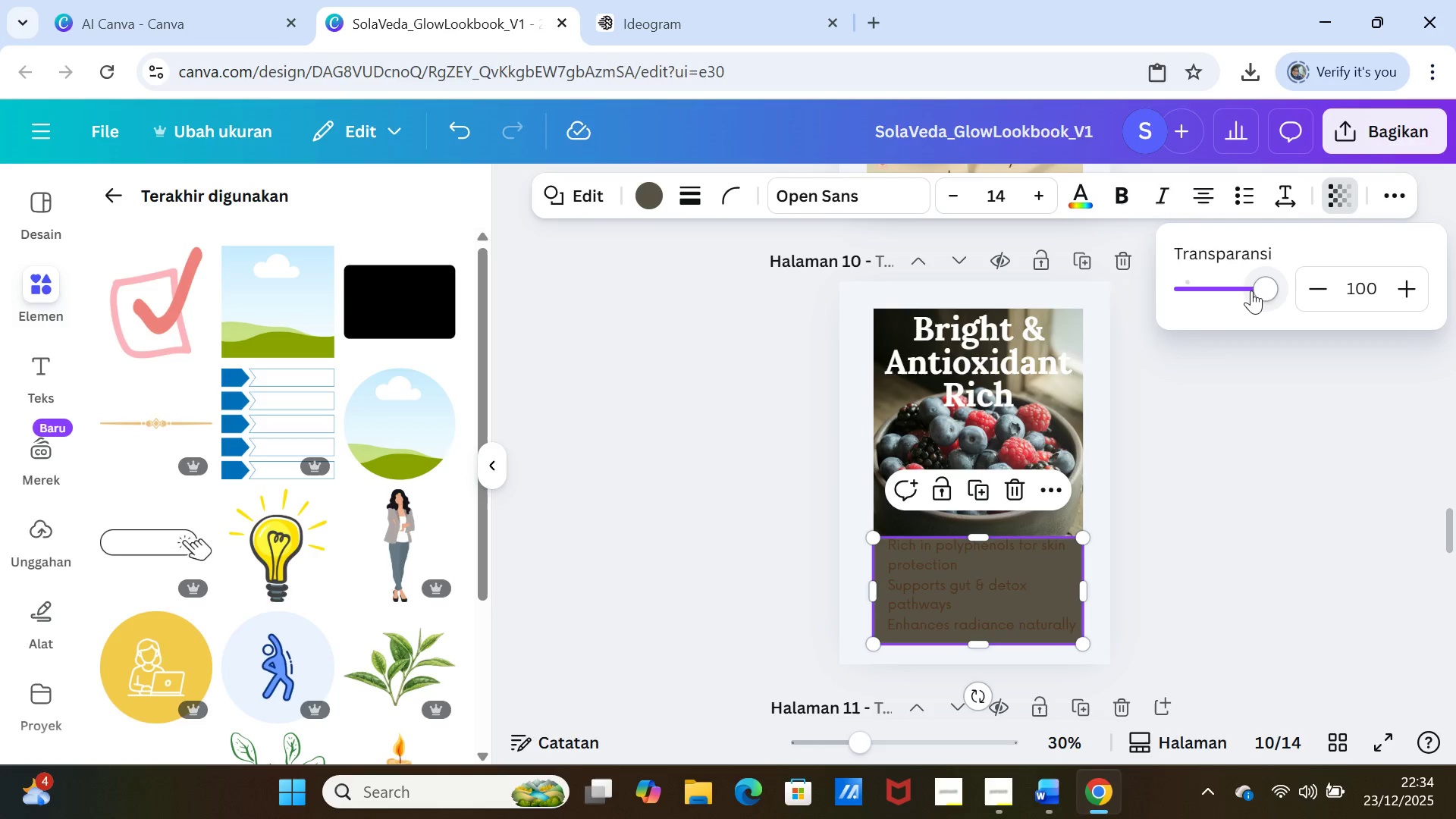 
left_click_drag(start_coordinate=[1255, 287], to_coordinate=[1226, 292])
 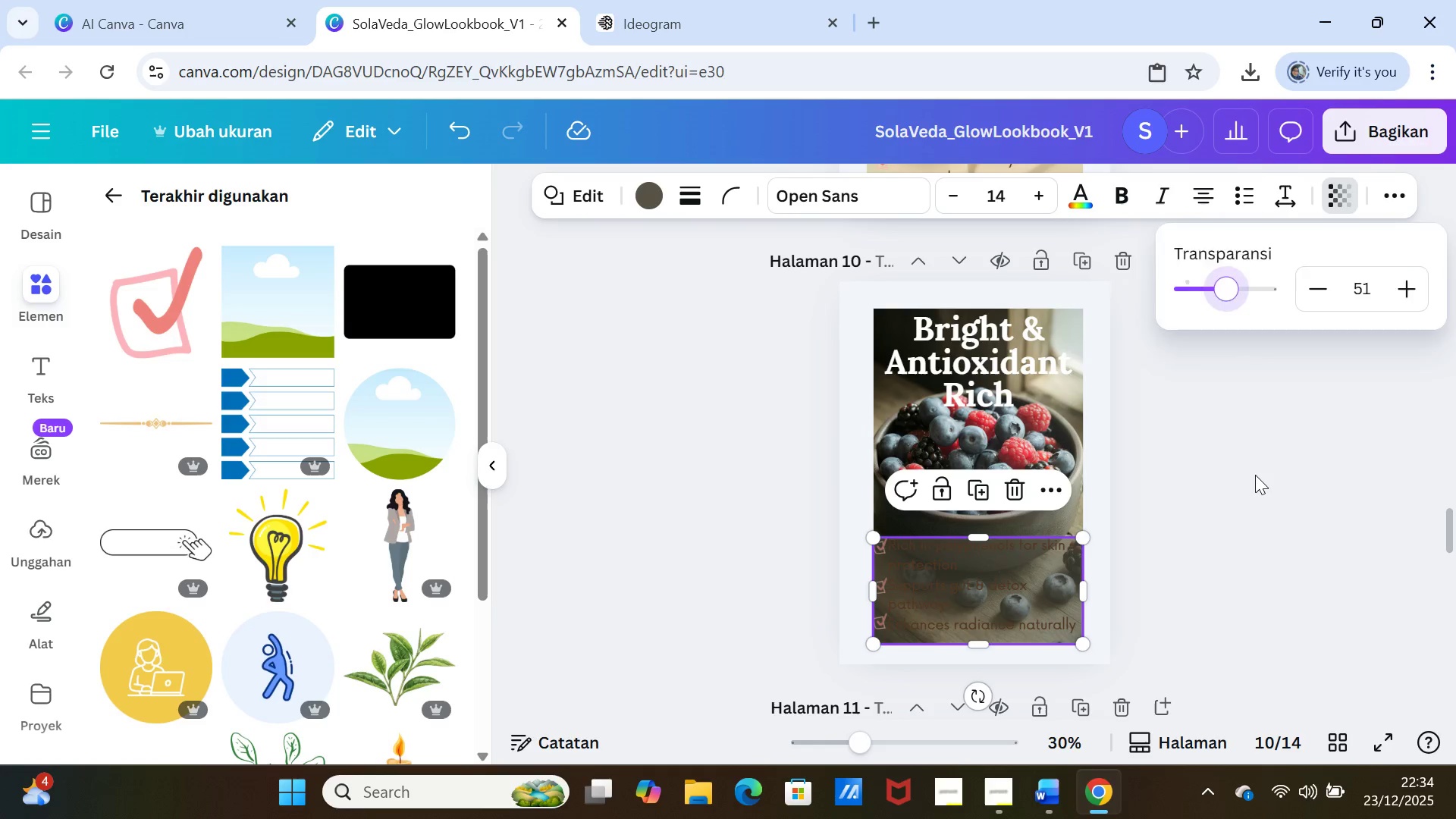 
left_click([1255, 475])
 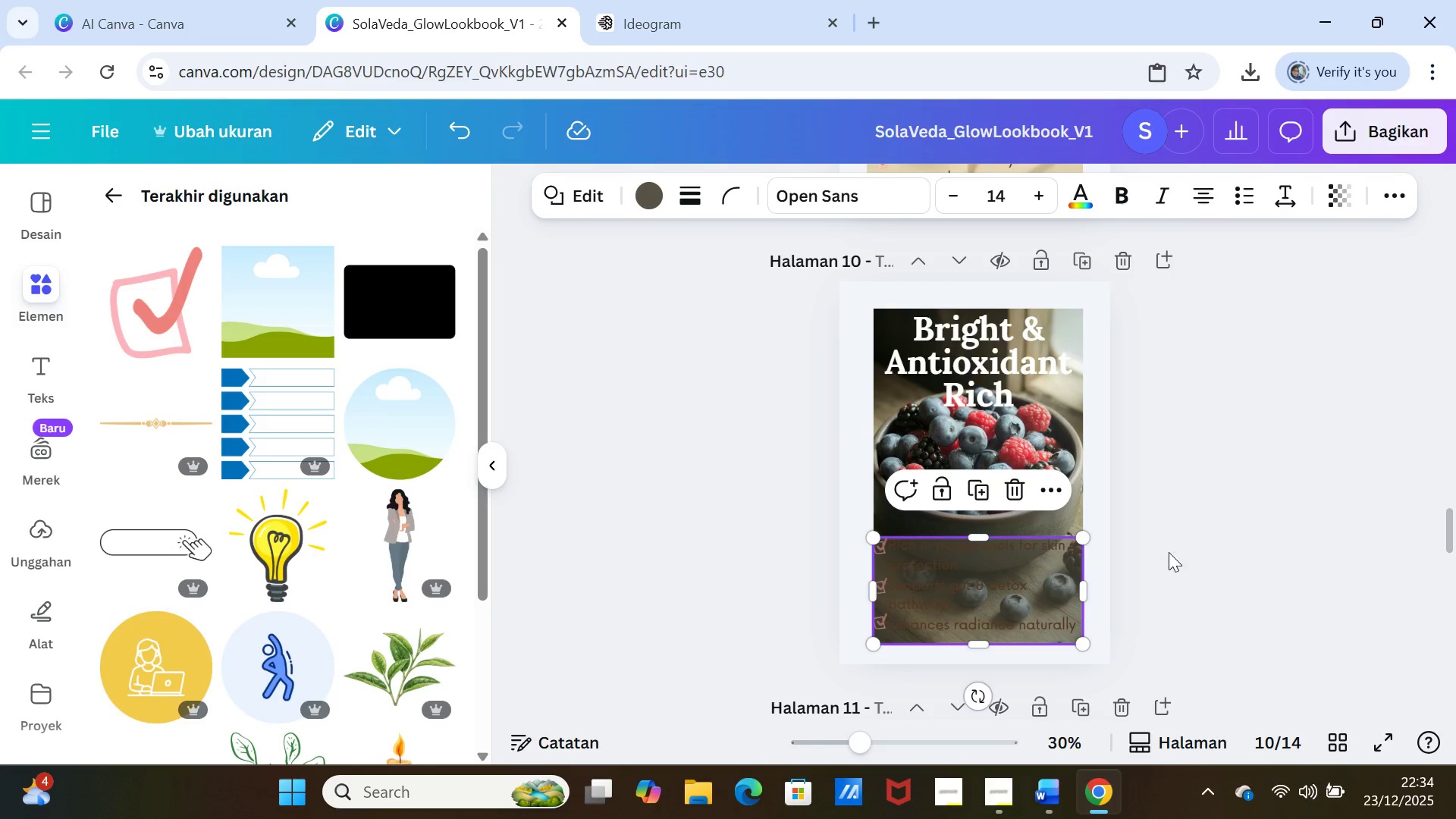 
left_click([1175, 556])
 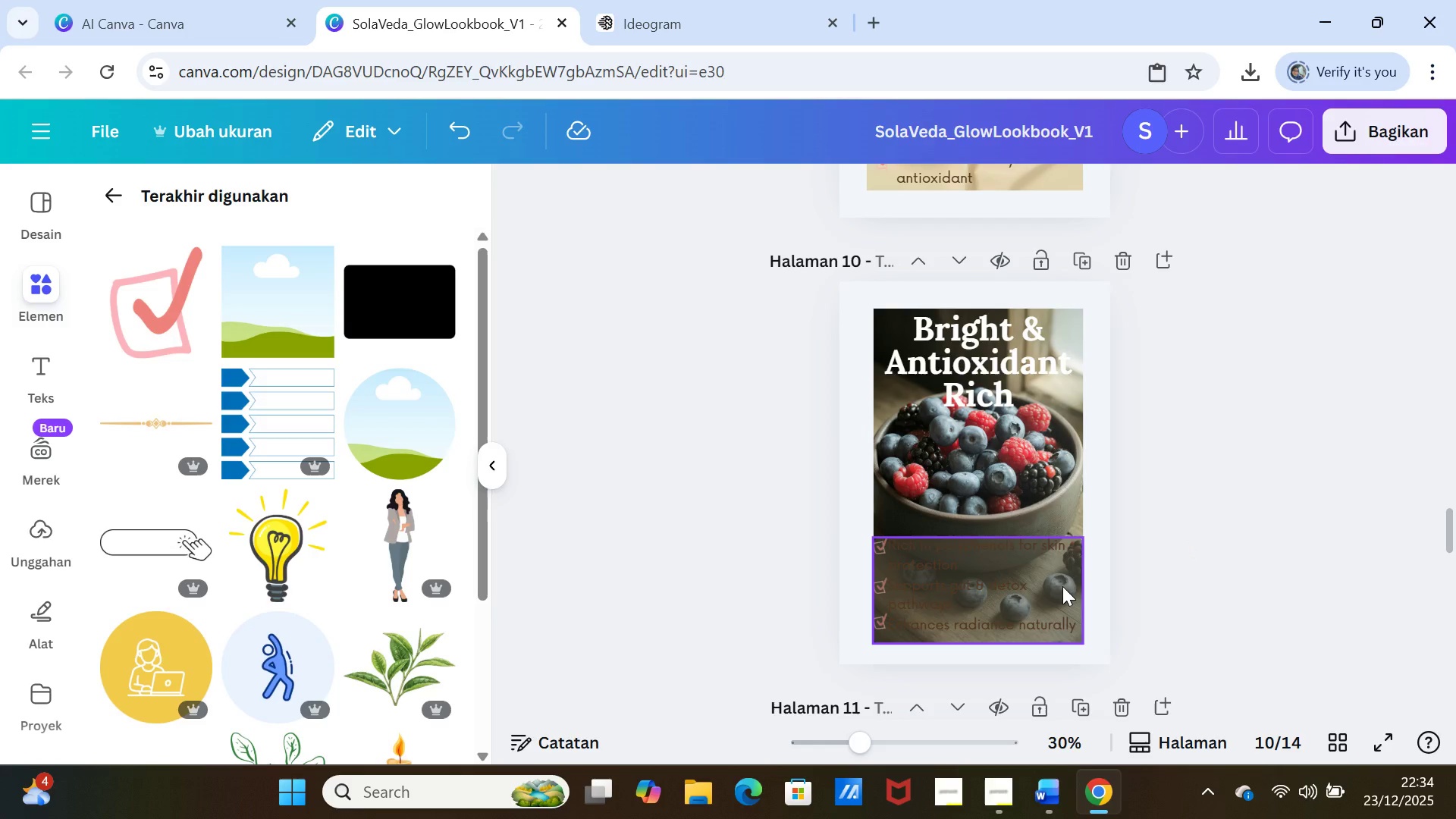 
left_click([1062, 586])
 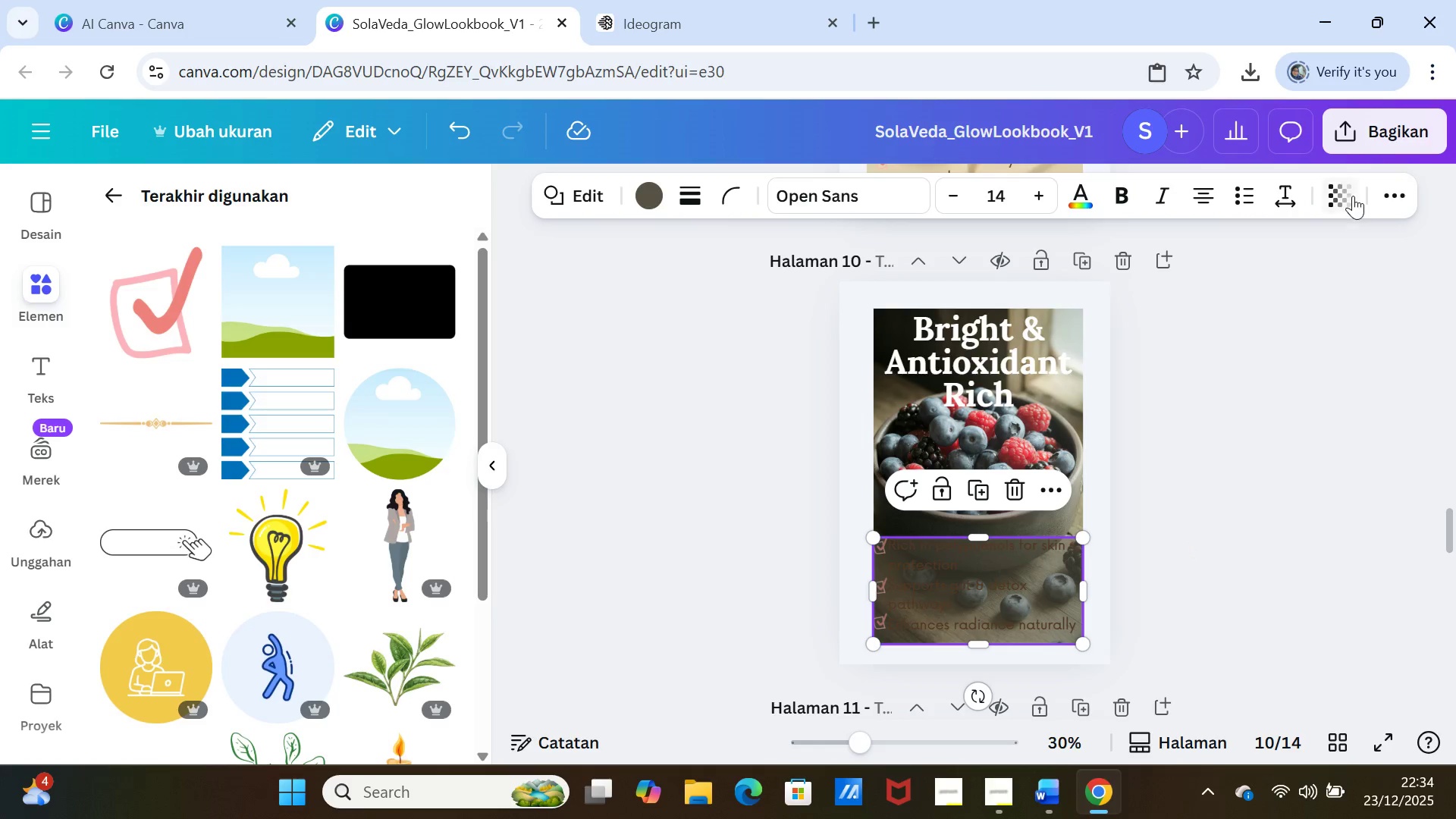 
left_click([1354, 190])
 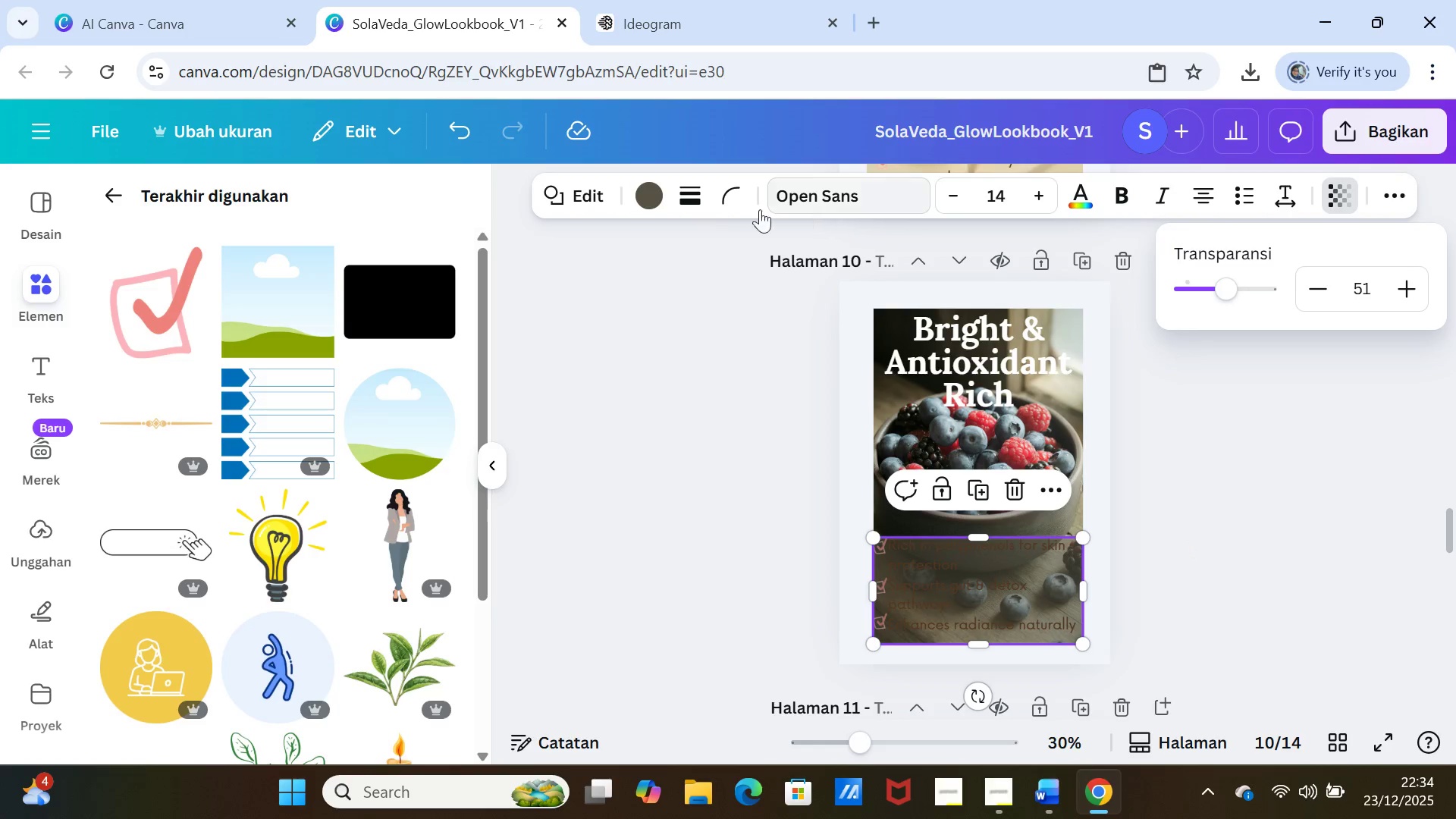 
left_click([653, 202])
 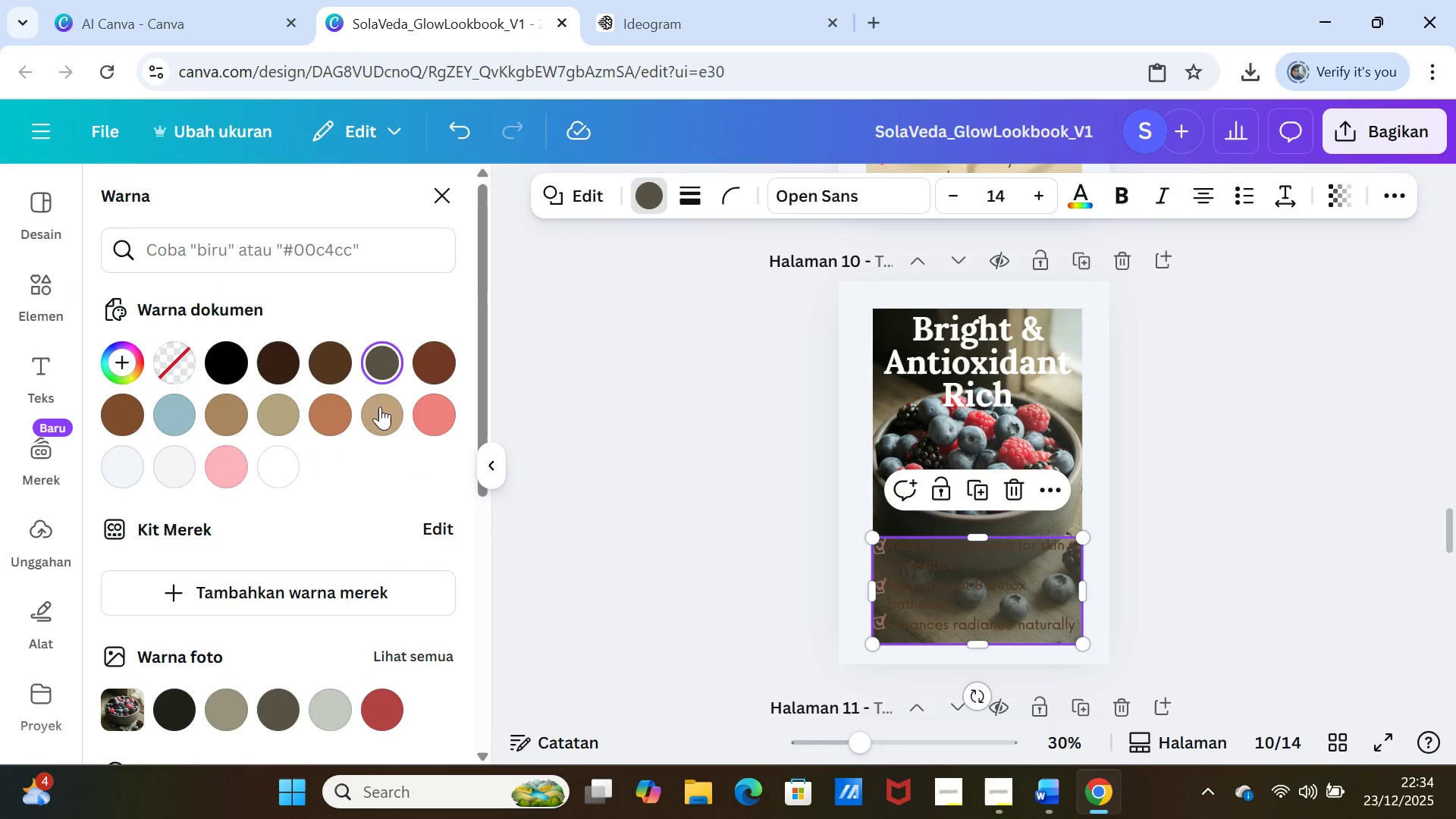 
mouse_move([287, 450])
 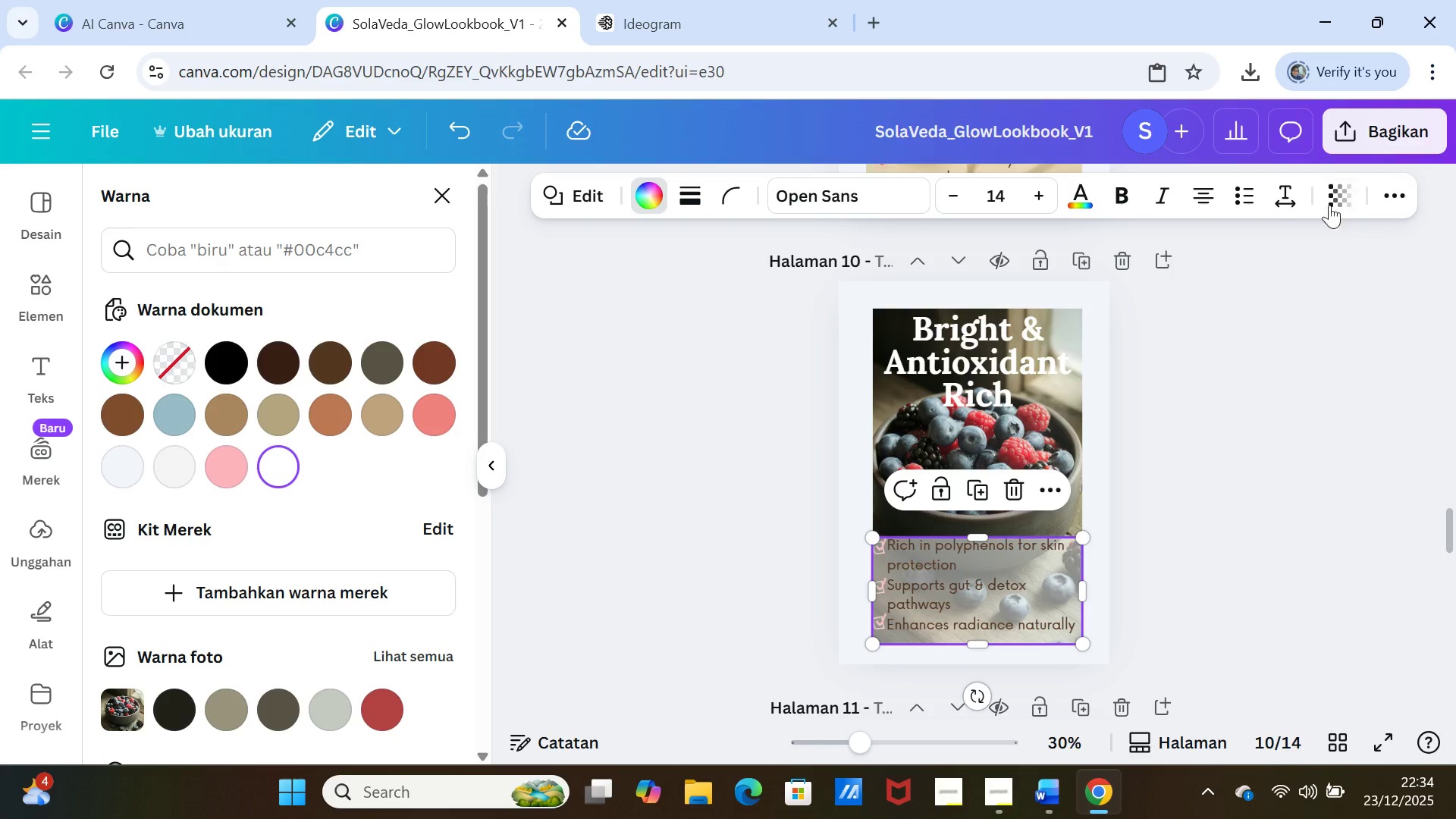 
left_click([1338, 193])
 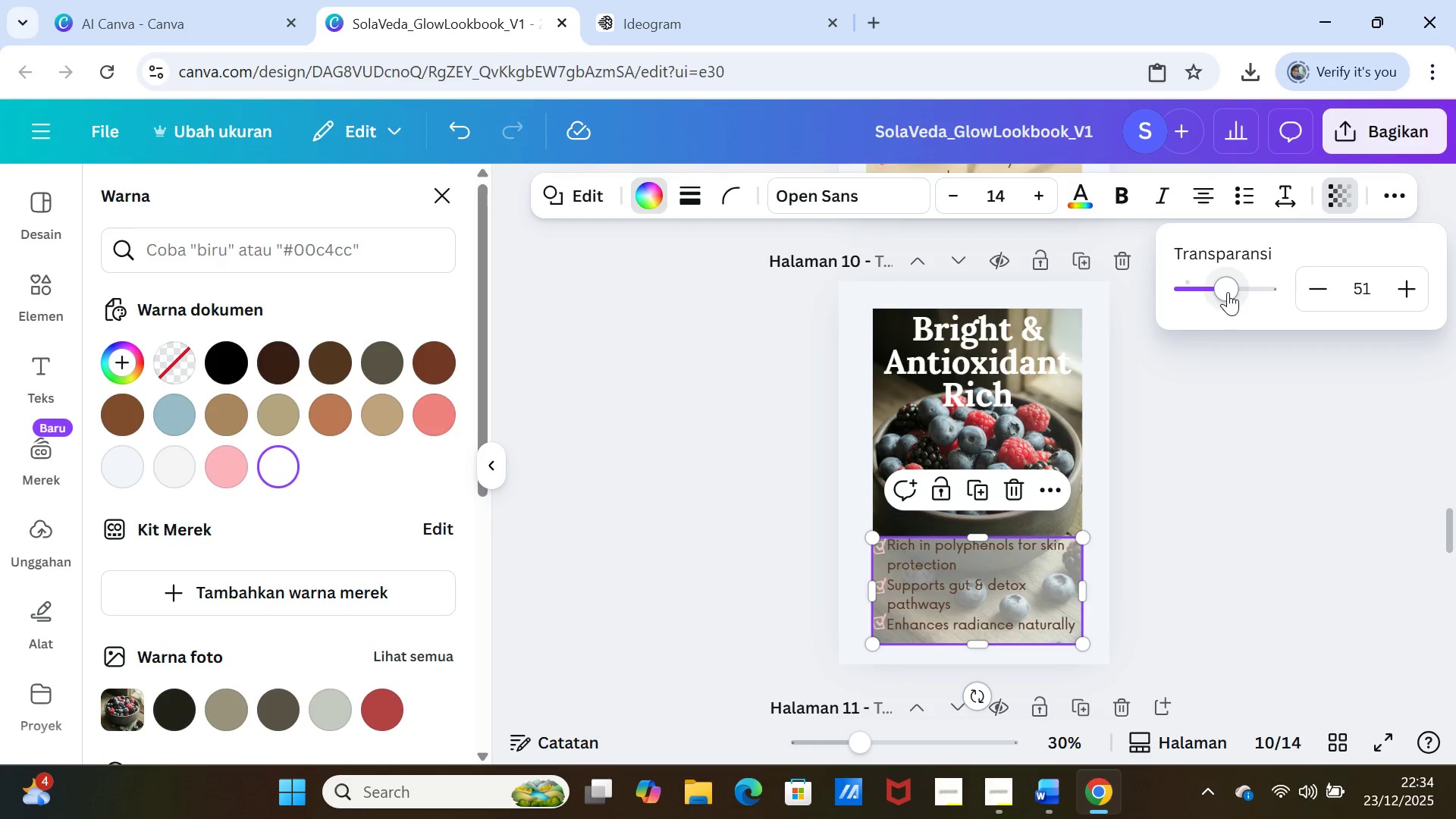 
left_click_drag(start_coordinate=[1227, 292], to_coordinate=[1207, 287])
 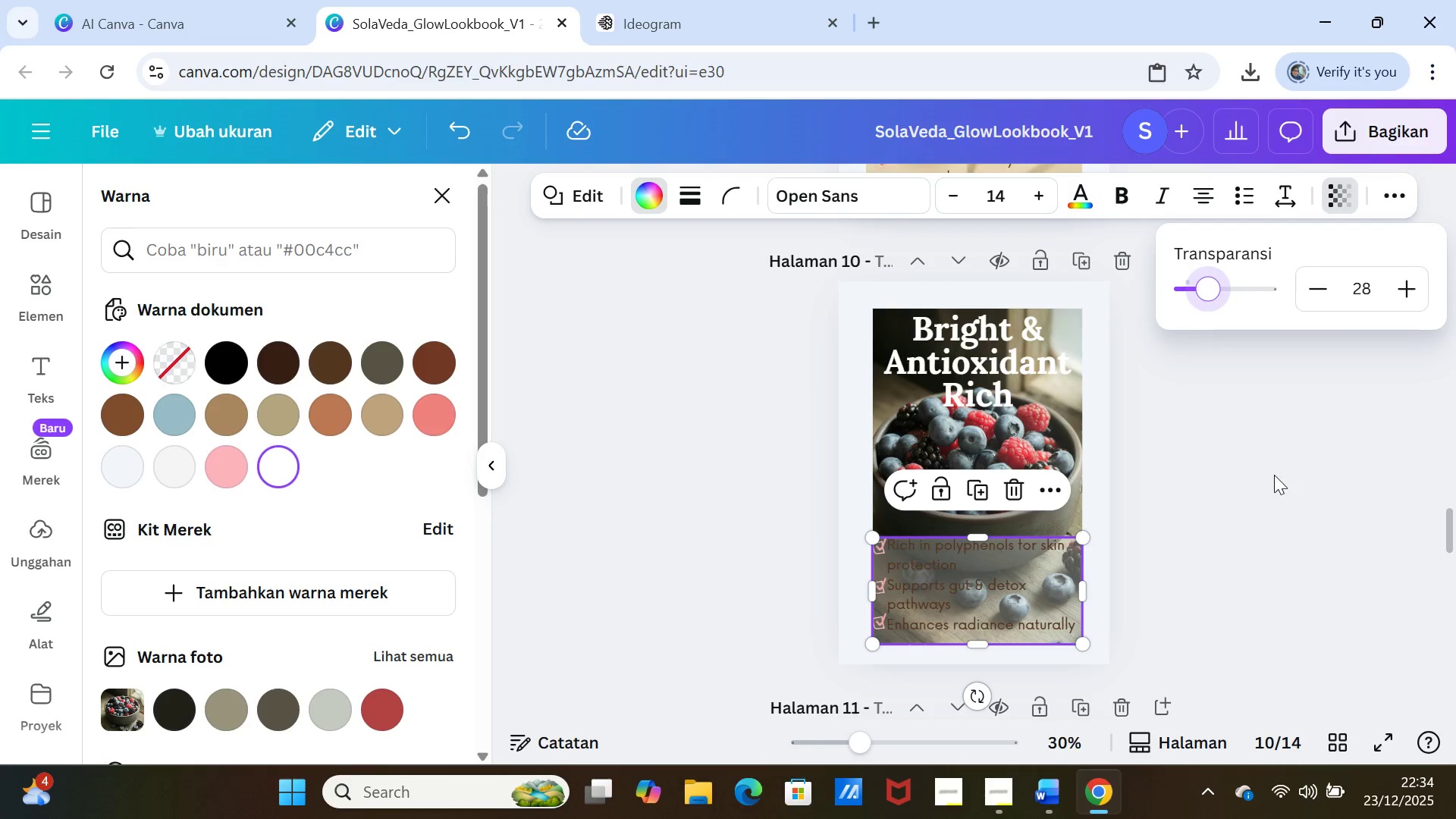 
left_click([1274, 475])
 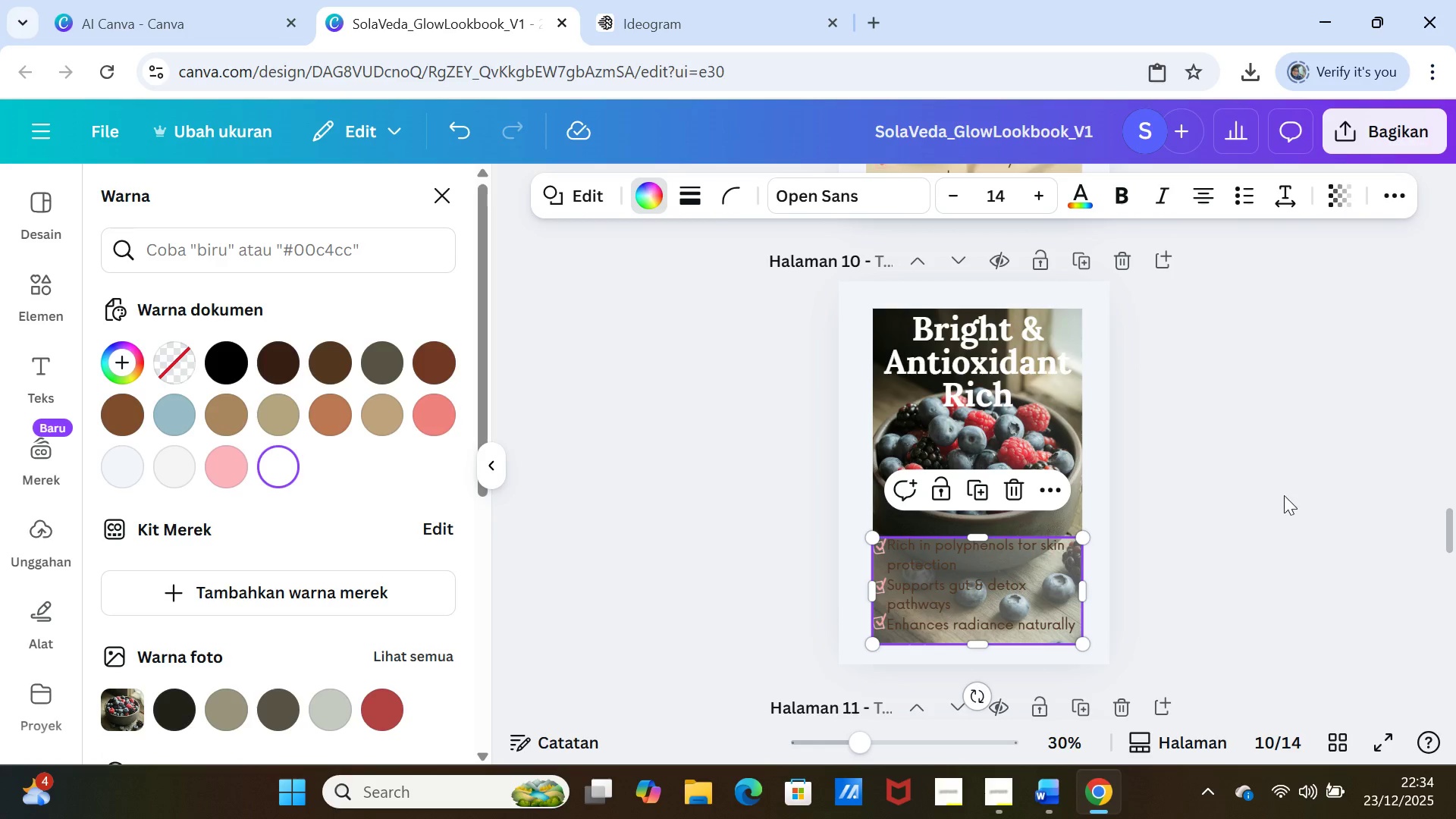 
left_click([1284, 495])
 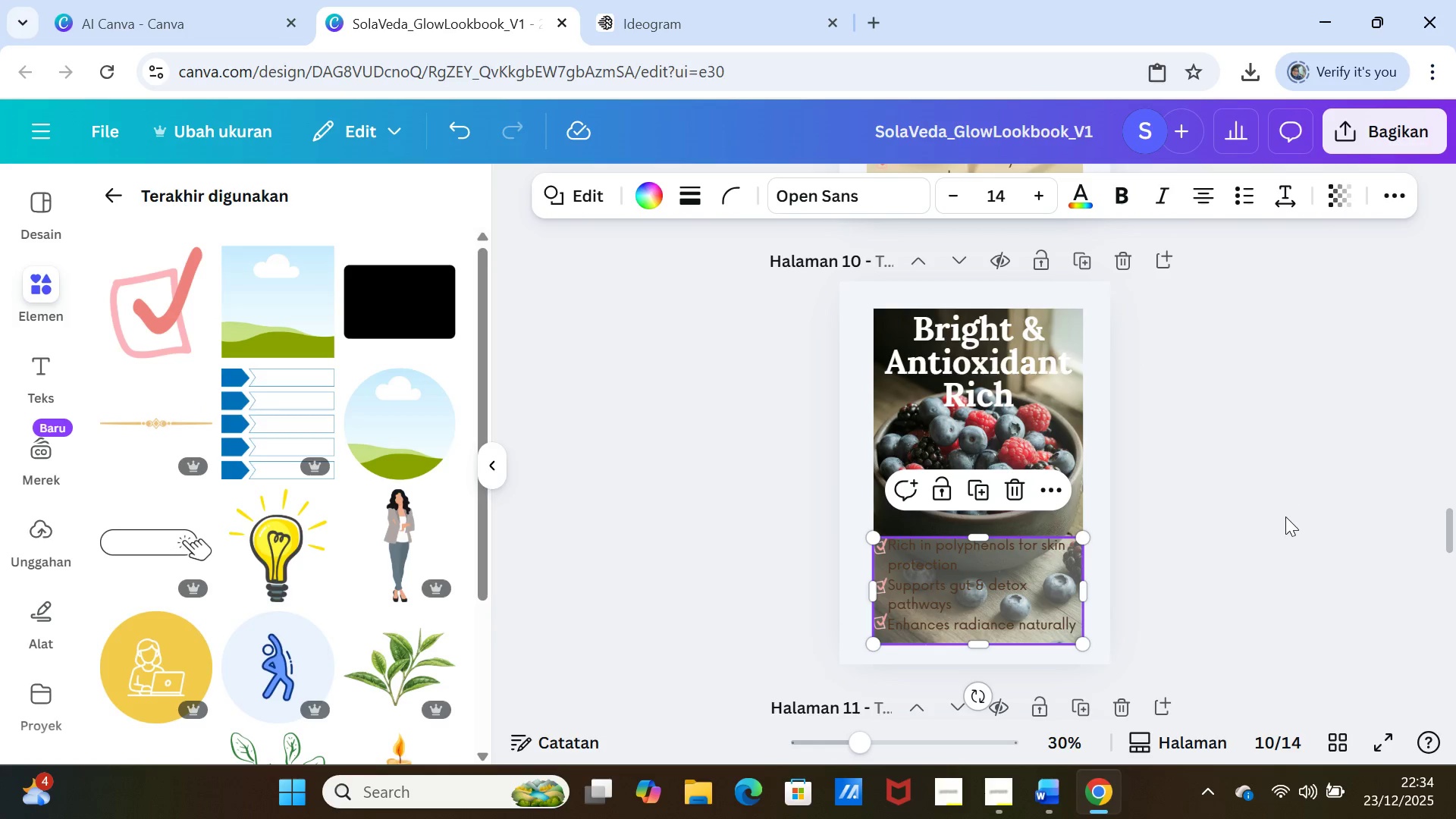 
left_click([1285, 516])
 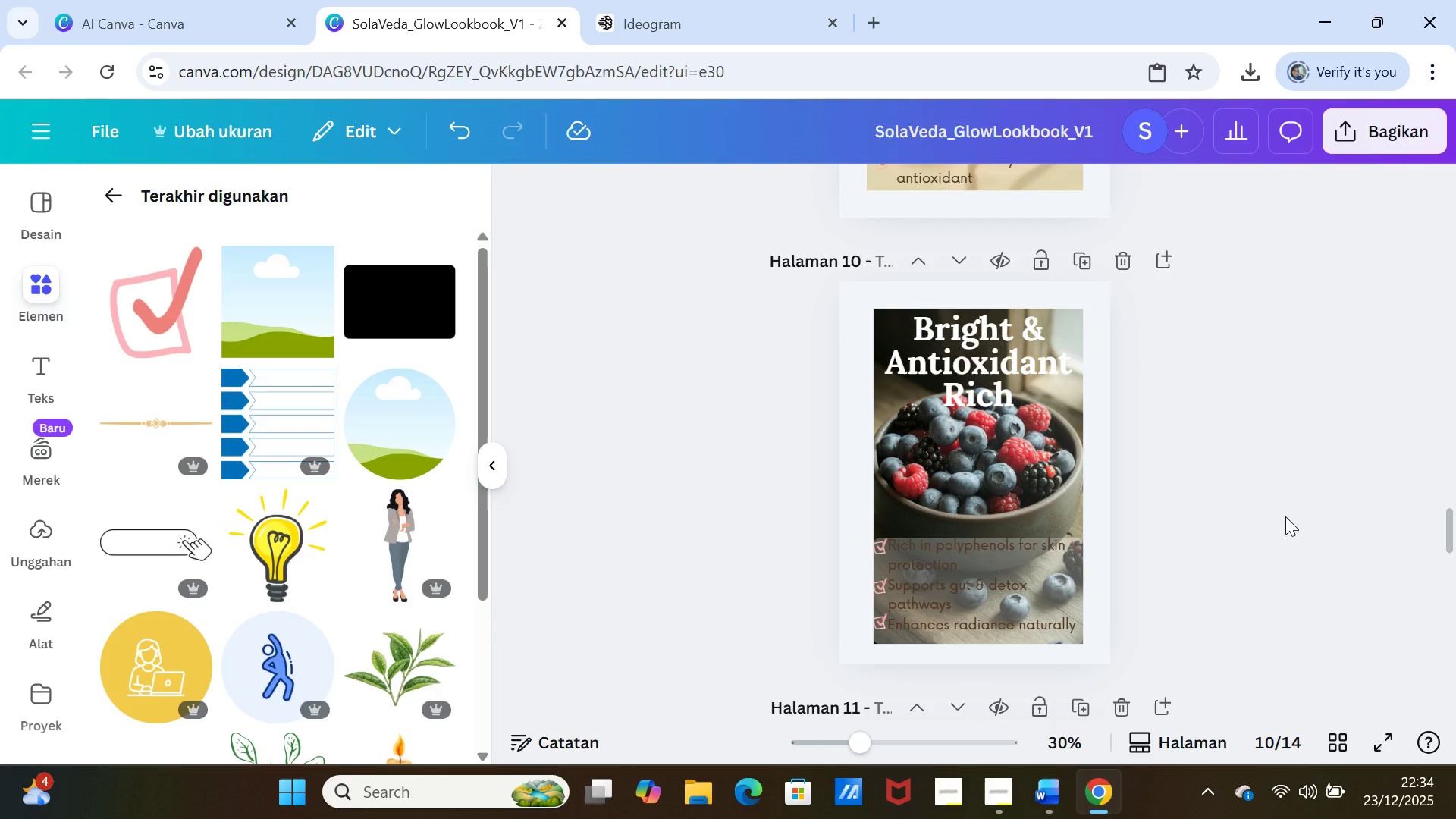 
scroll: coordinate [1285, 516], scroll_direction: down, amount: 1.0
 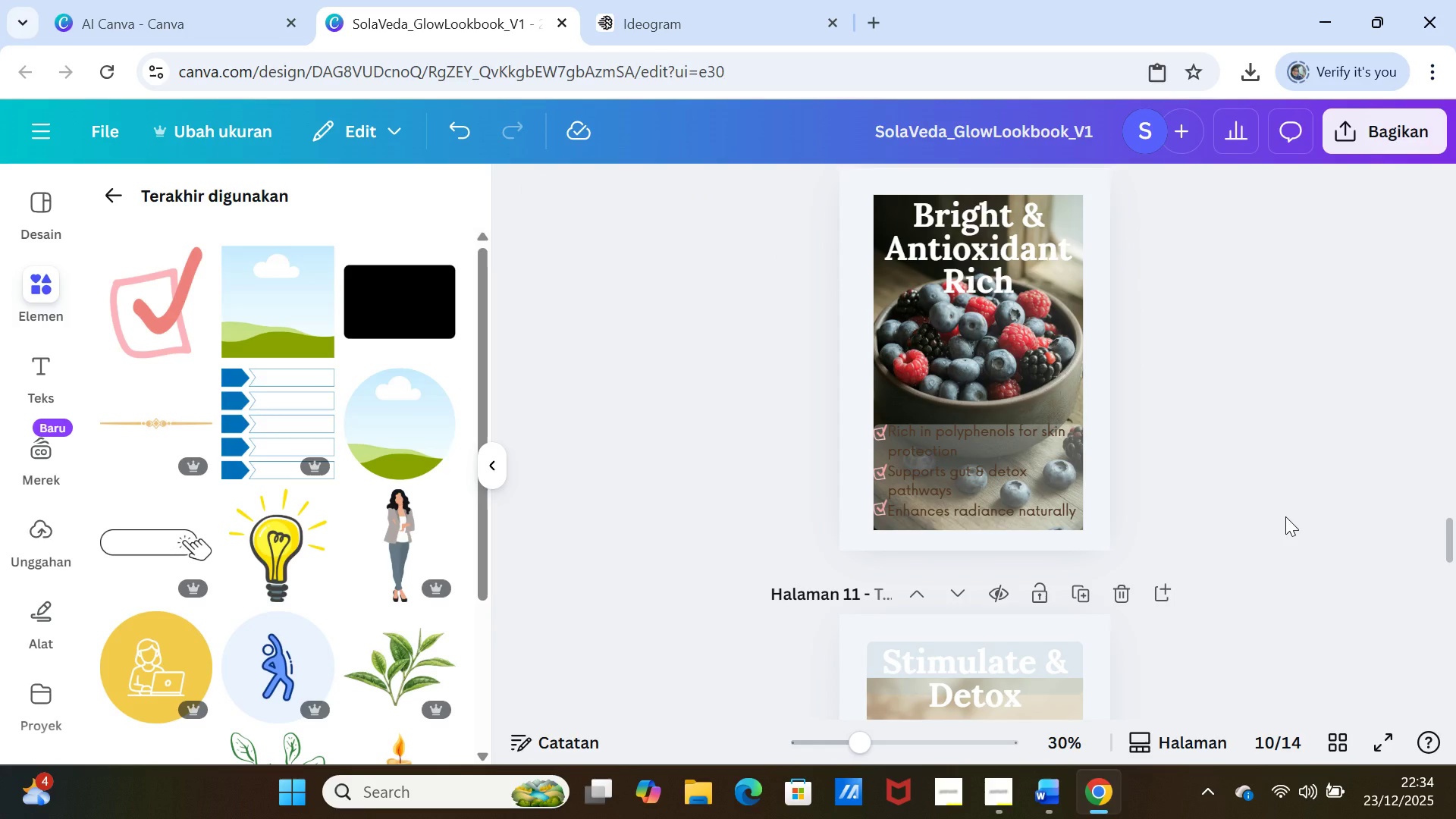 
wait(6.58)
 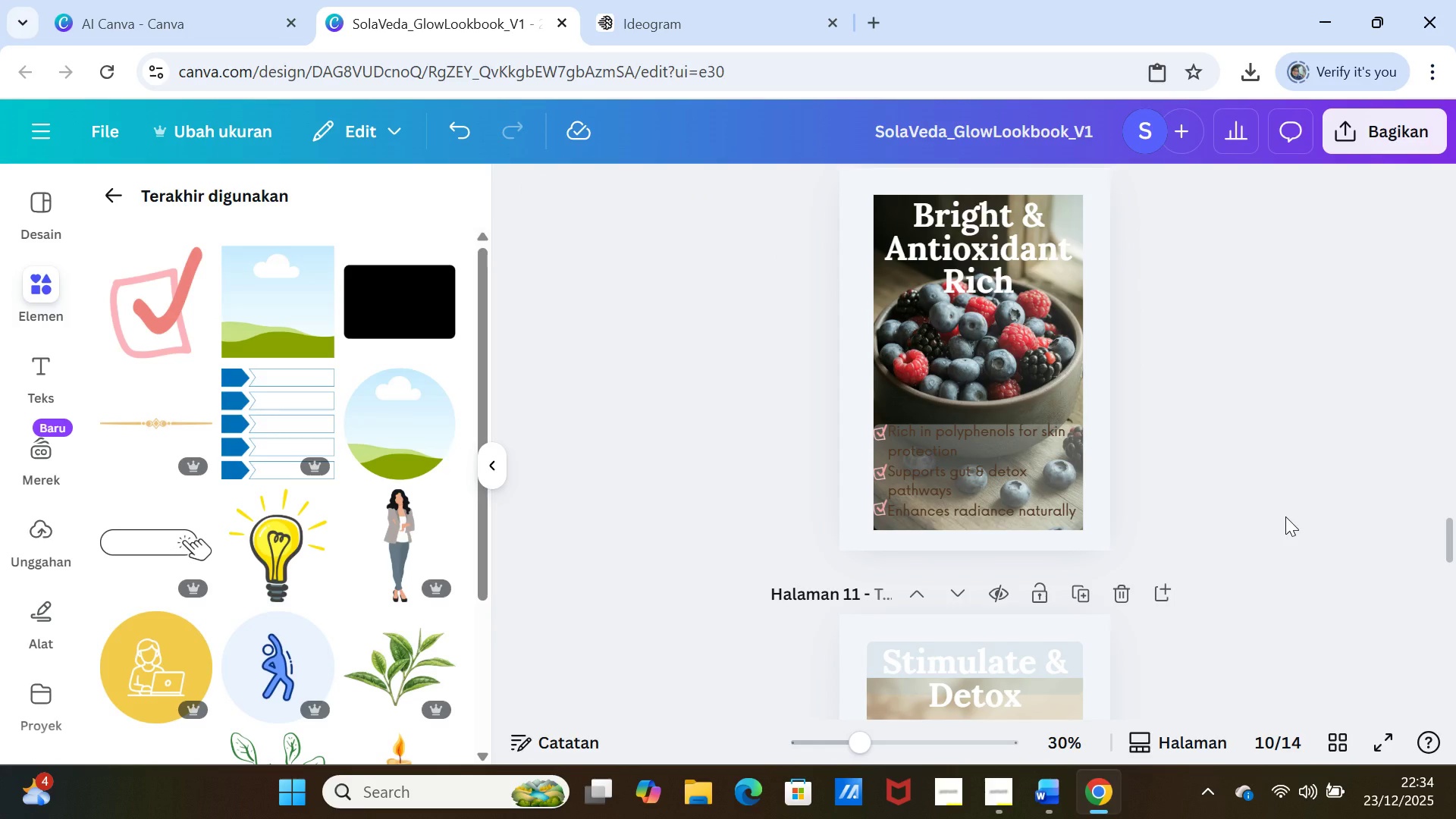 
scroll: coordinate [1285, 516], scroll_direction: down, amount: 4.0
 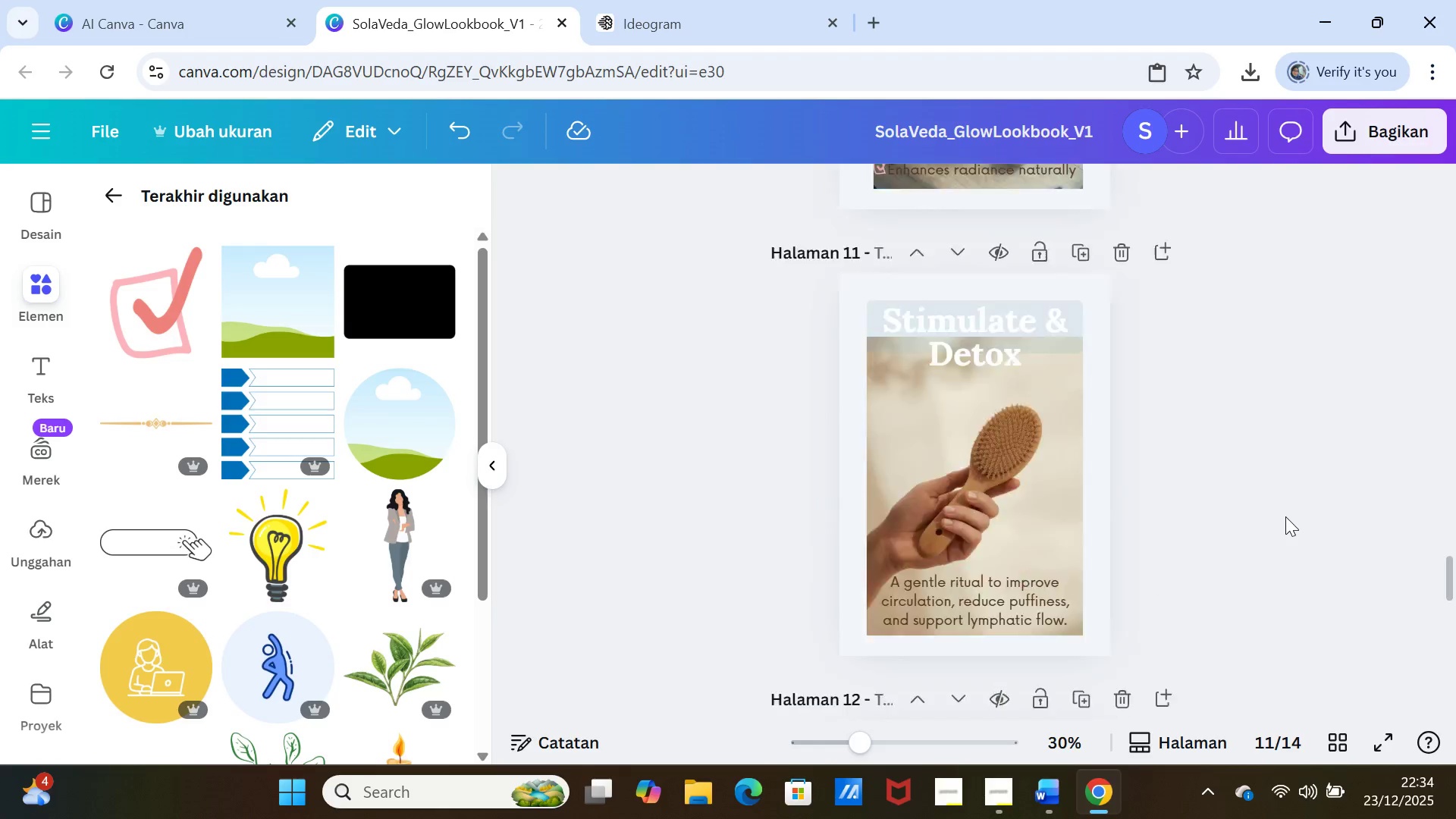 
scroll: coordinate [1285, 516], scroll_direction: up, amount: 7.0
 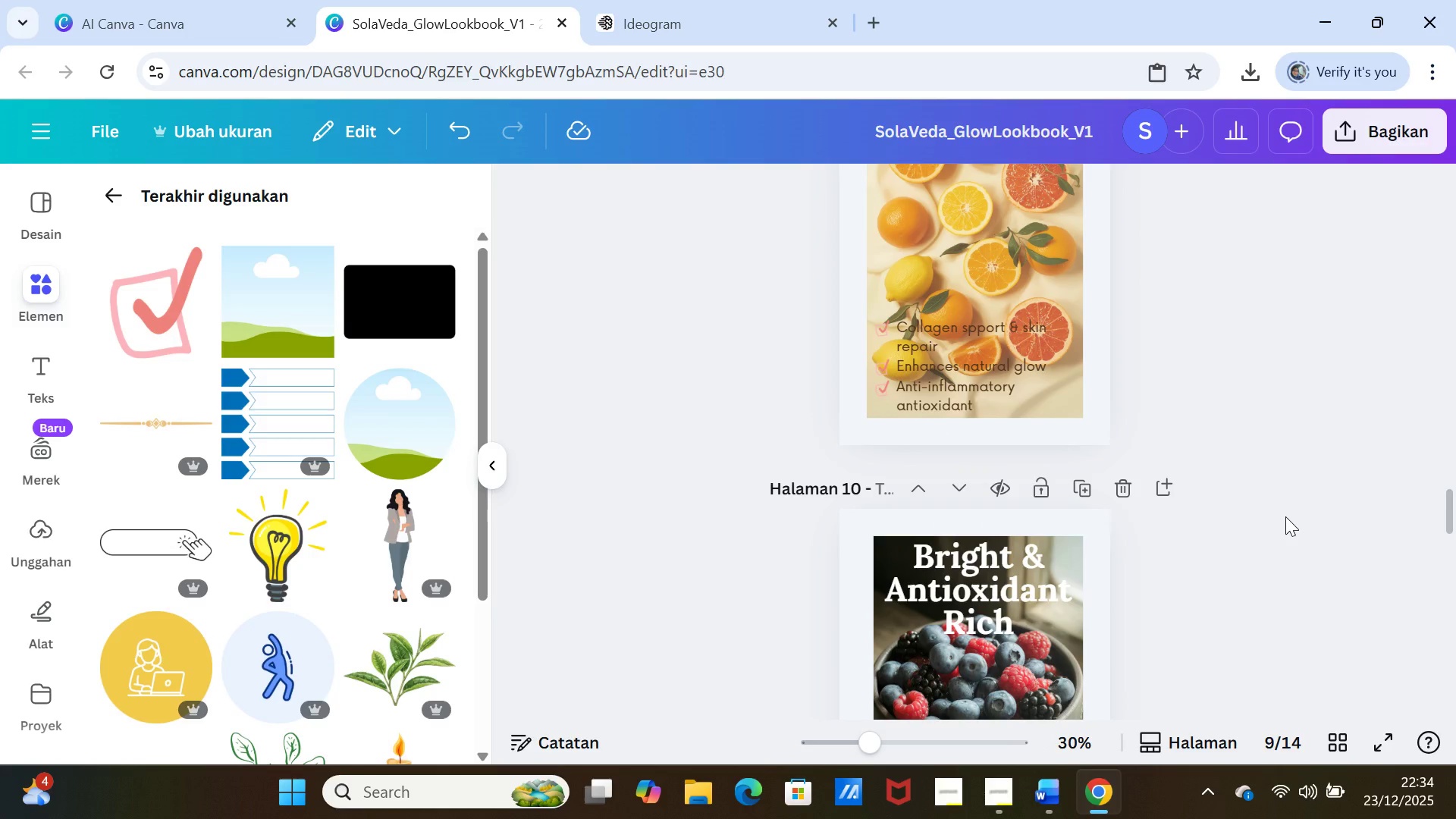 
scroll: coordinate [1285, 516], scroll_direction: down, amount: 3.0
 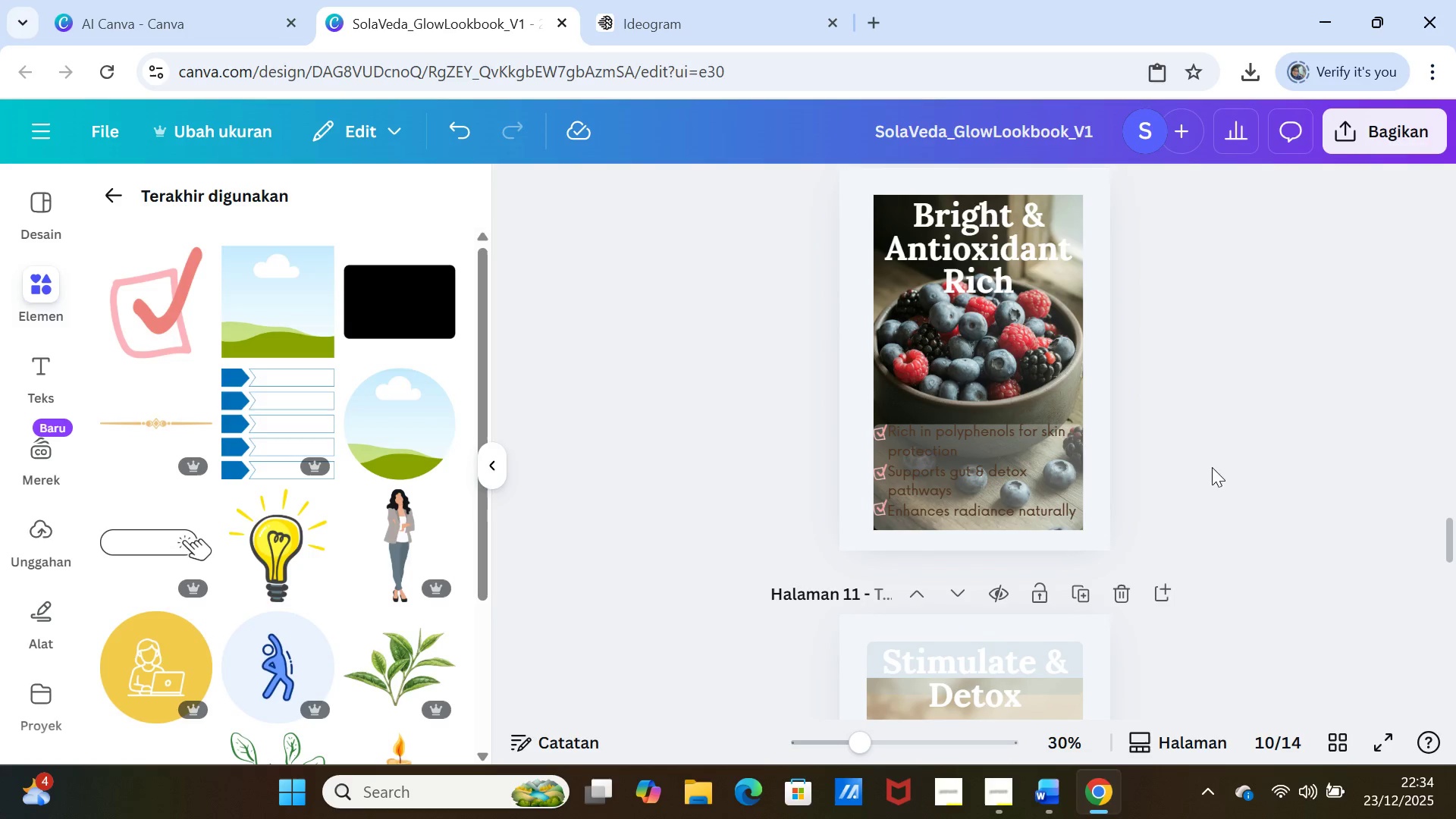 
left_click([1071, 463])
 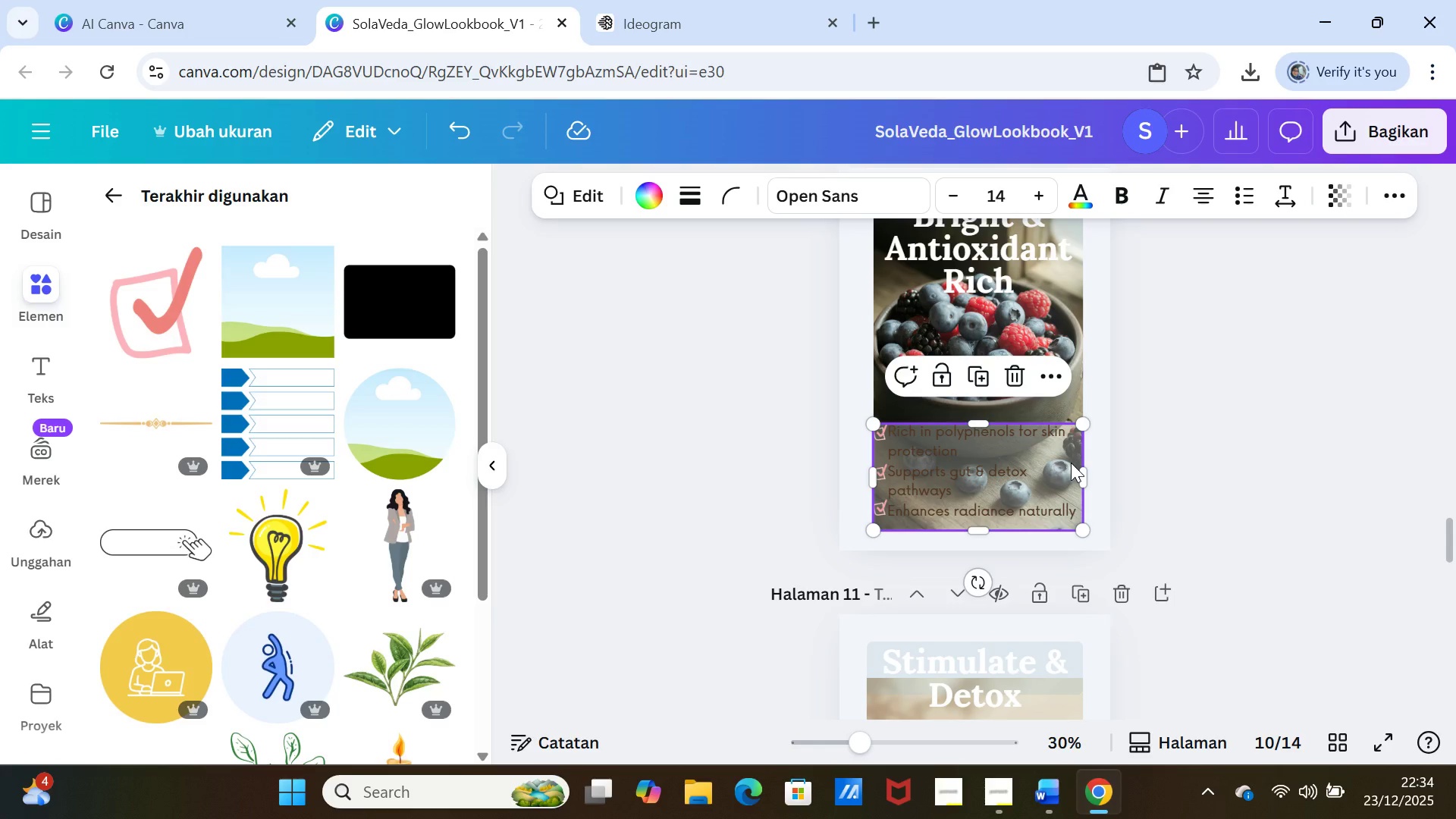 
key(Delete)
 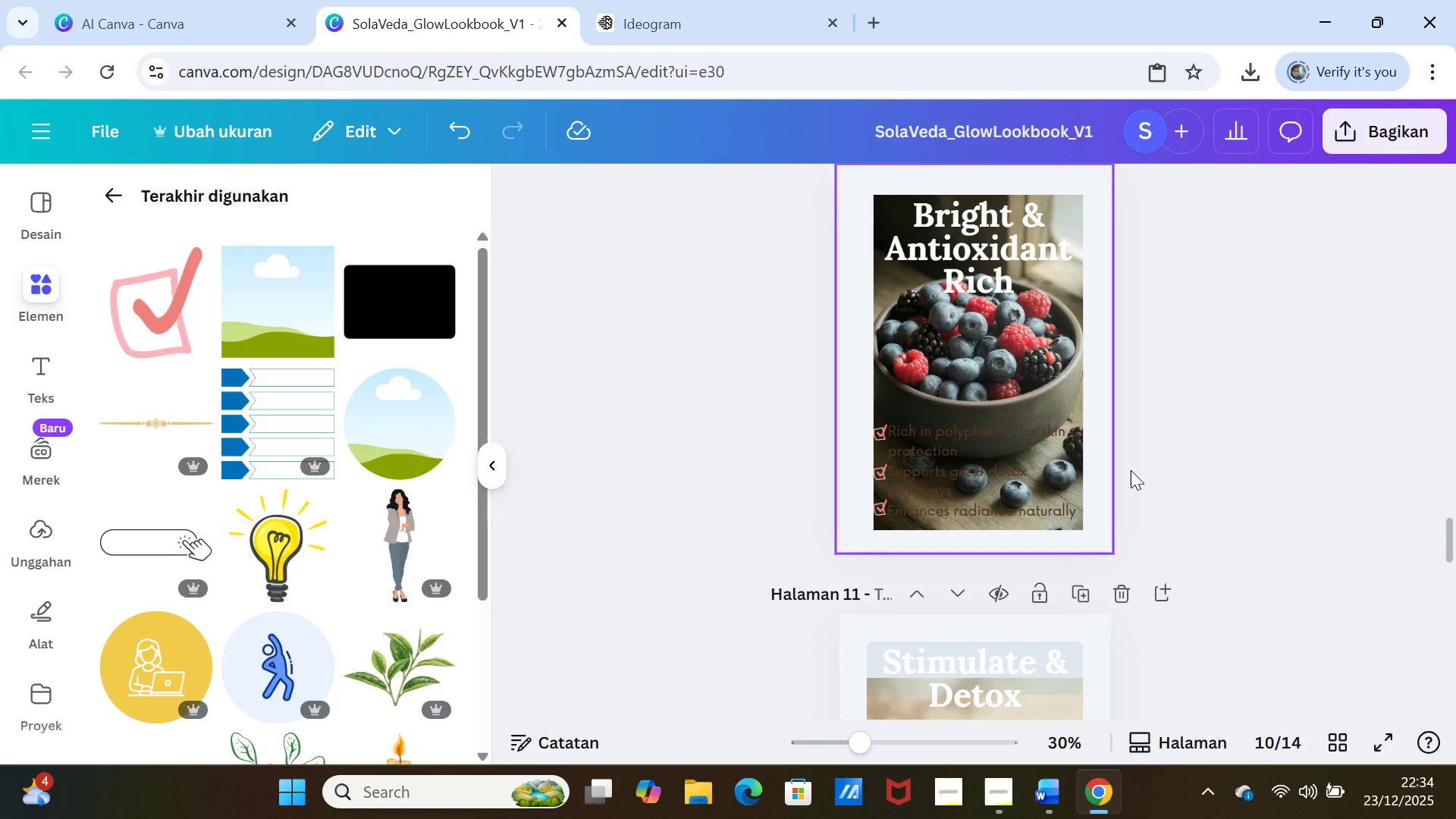 
left_click([1200, 496])
 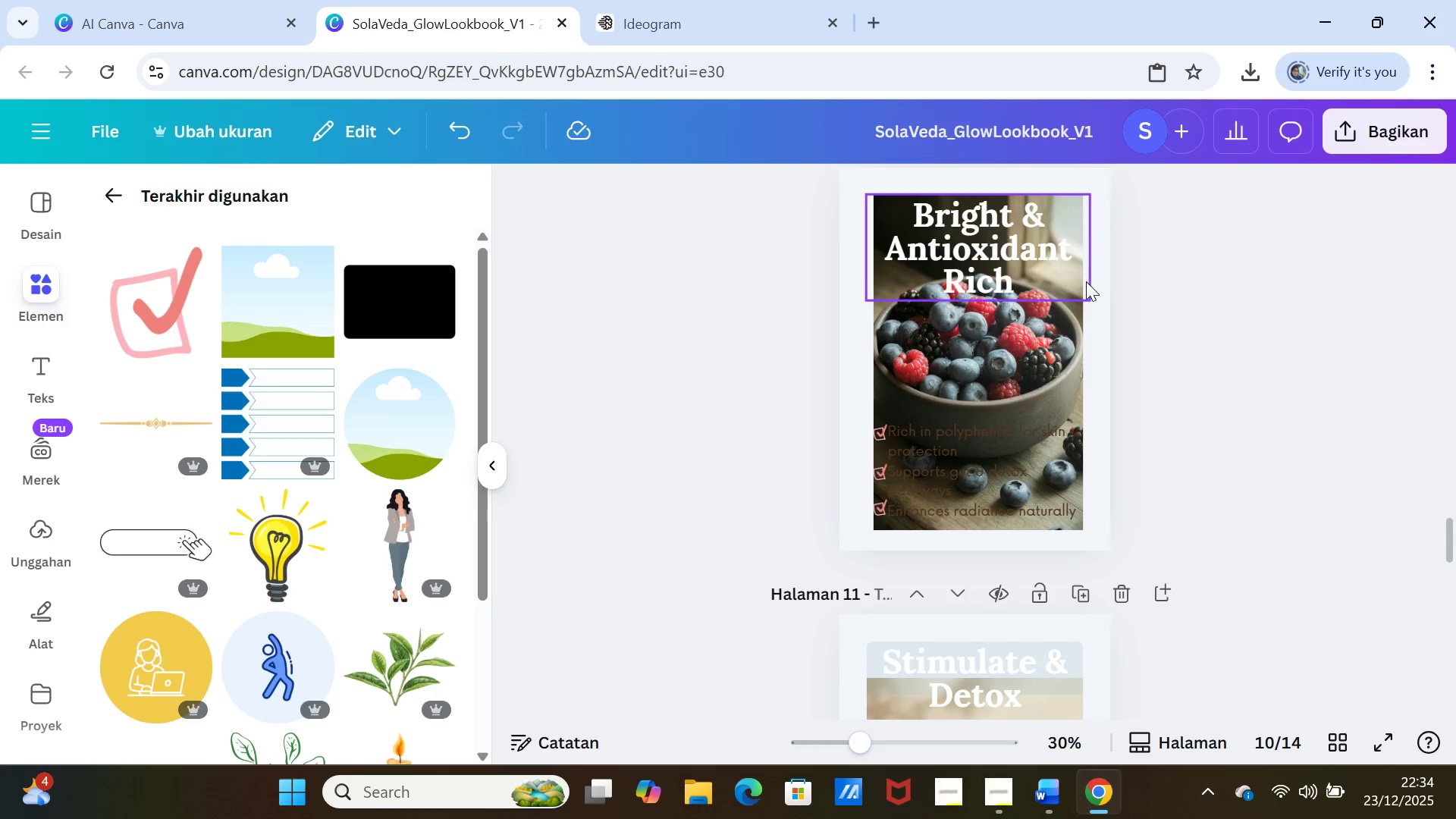 
left_click([1081, 283])
 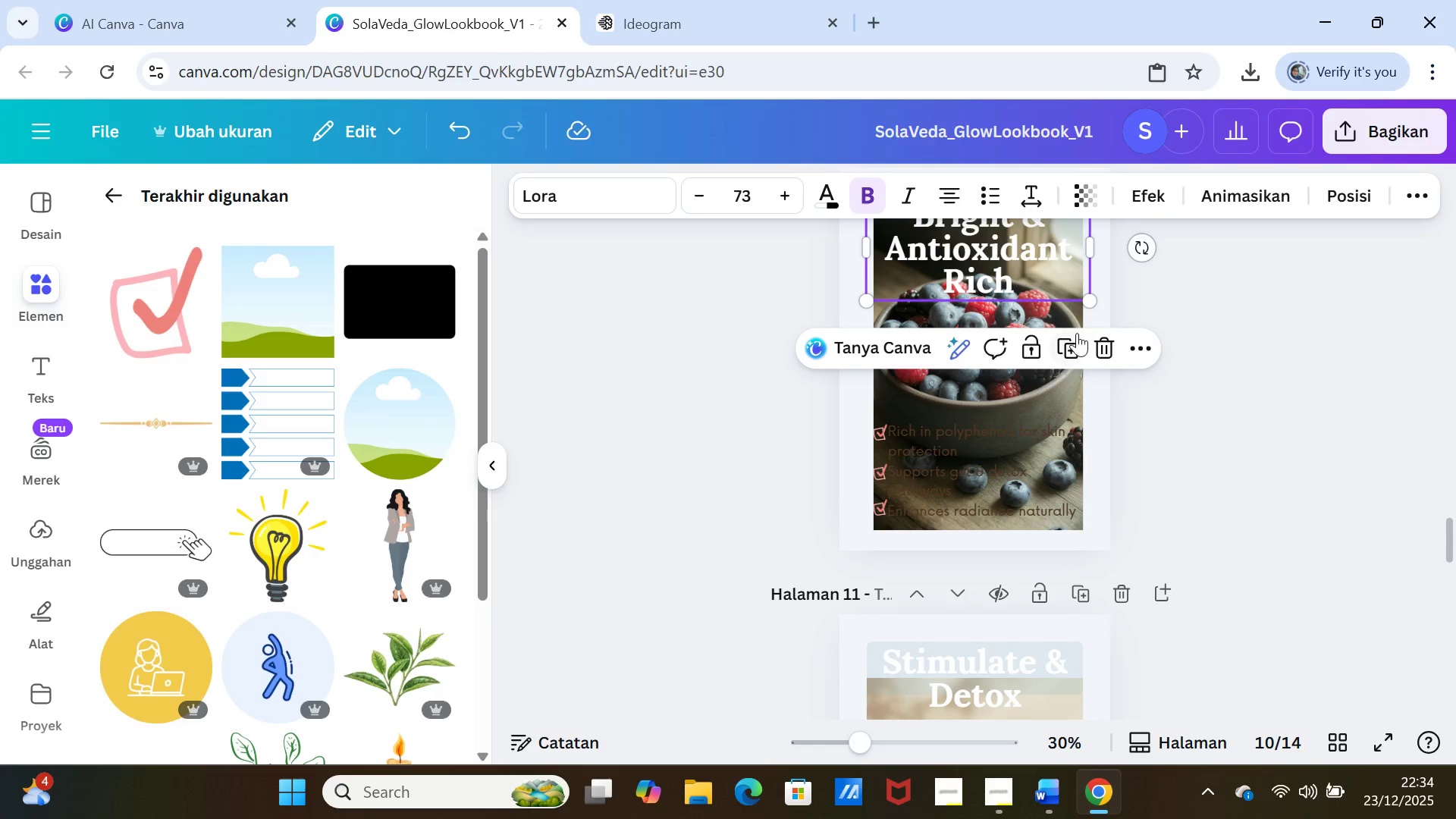 
left_click([1077, 333])
 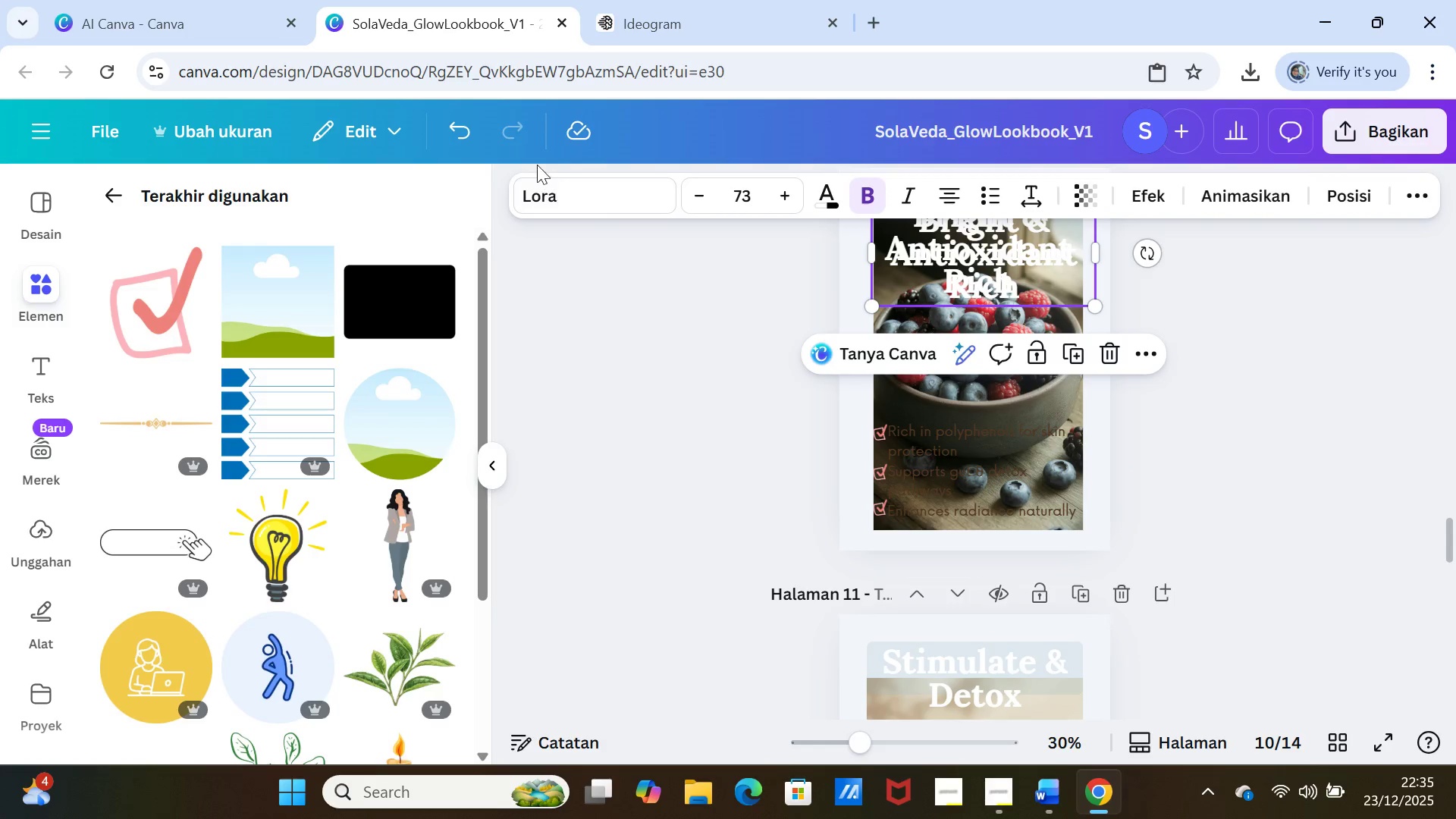 
left_click([463, 129])
 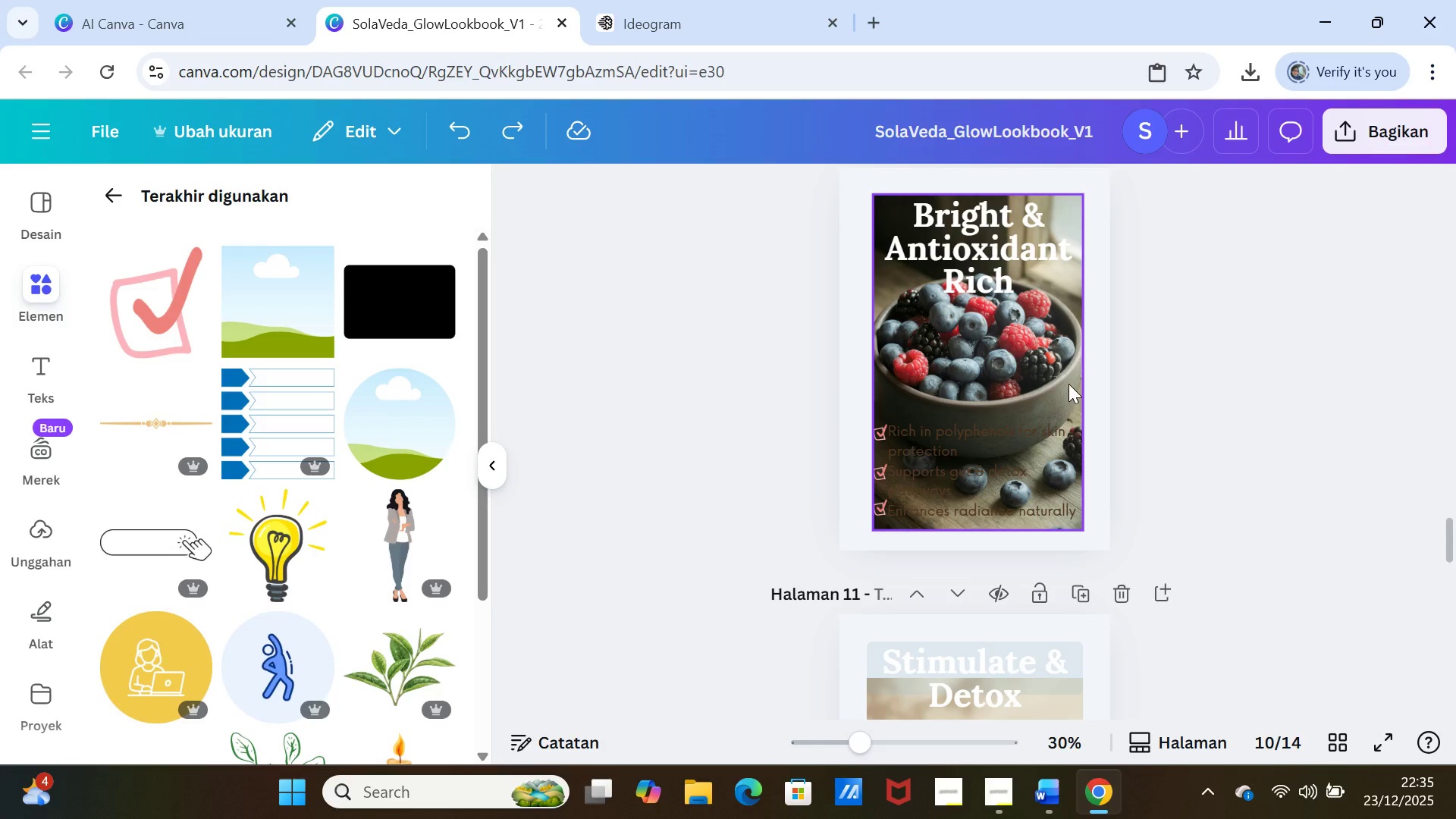 
left_click([1068, 384])
 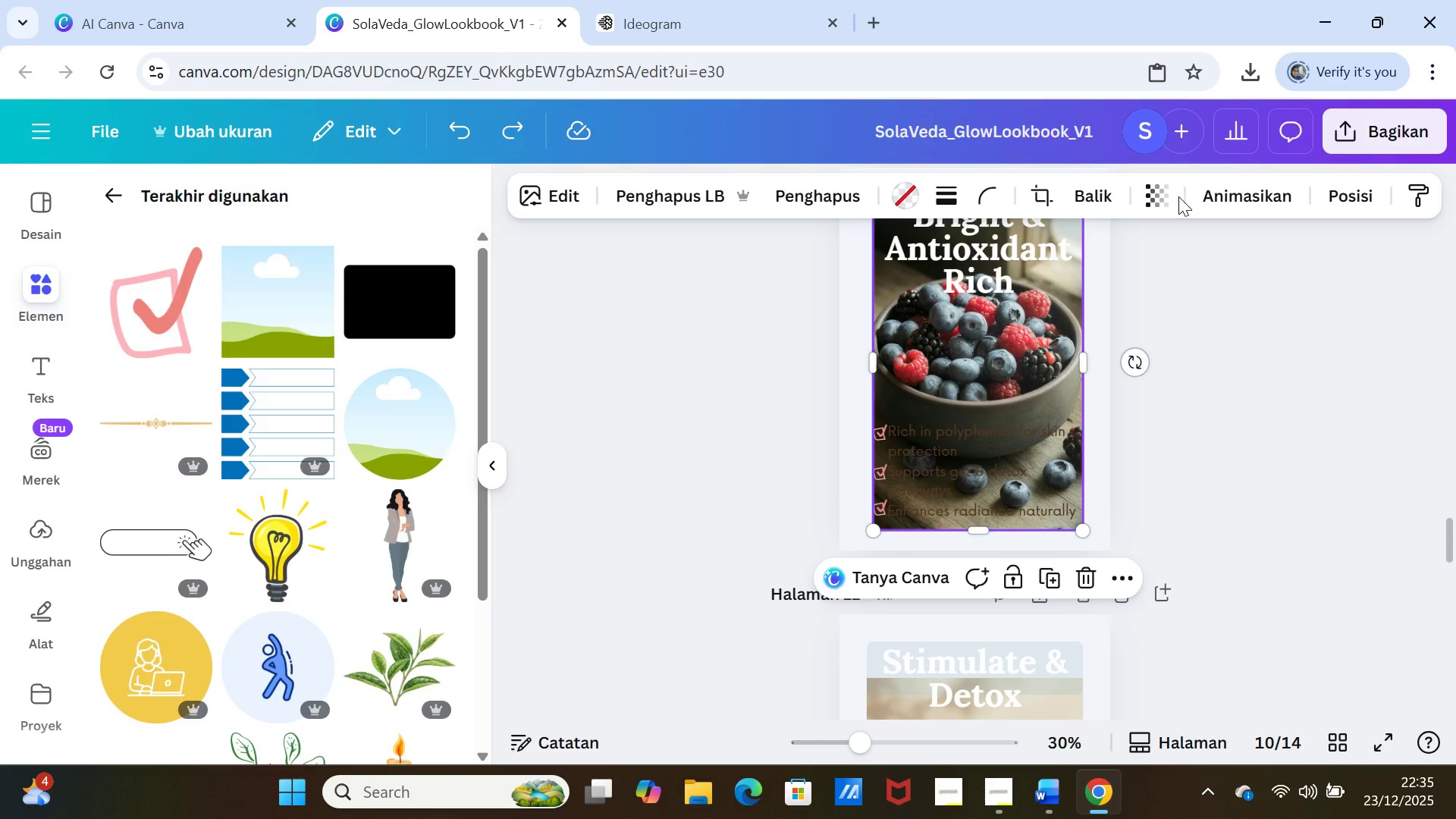 
left_click([1170, 196])
 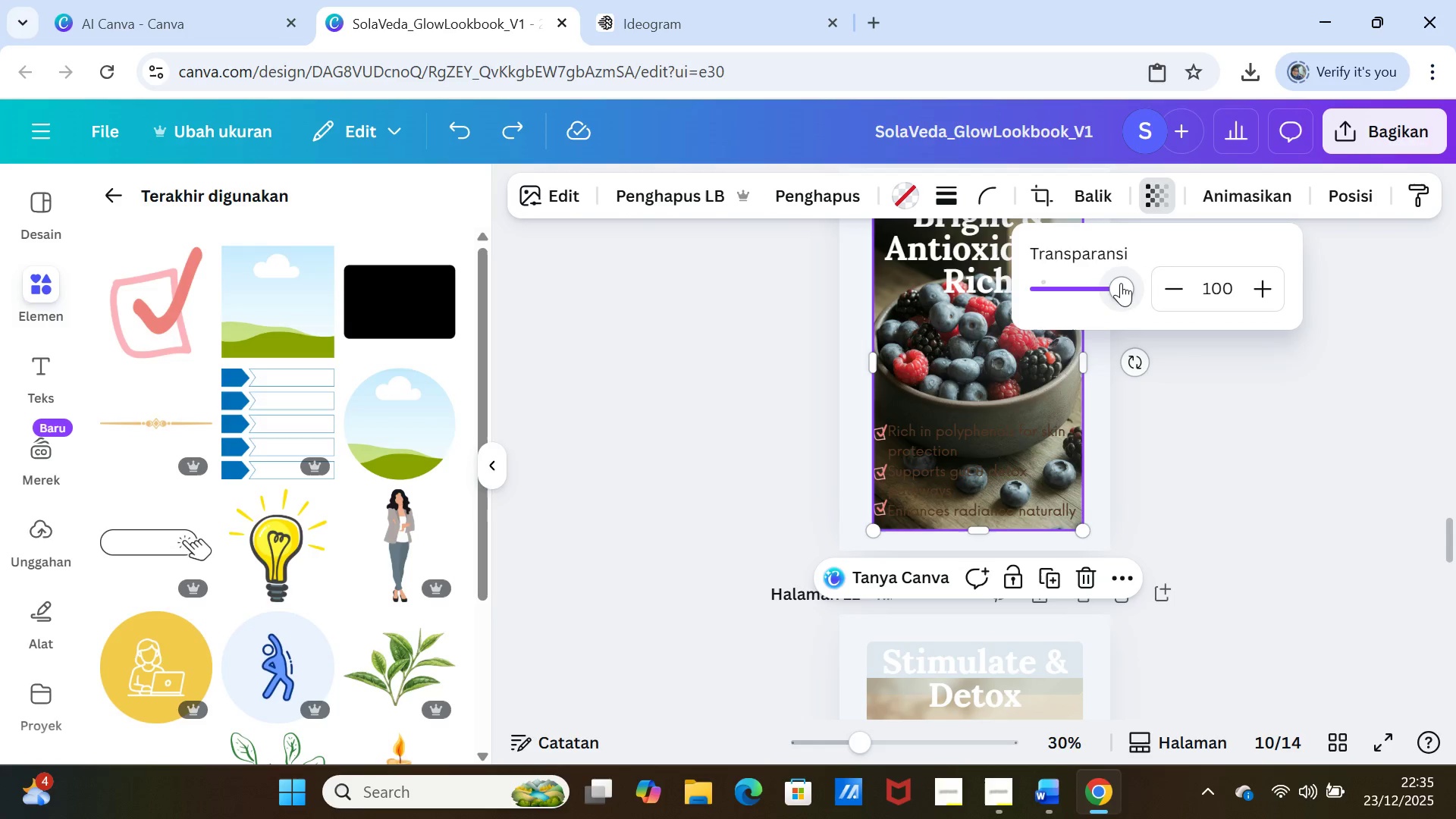 
left_click_drag(start_coordinate=[1121, 283], to_coordinate=[1100, 280])
 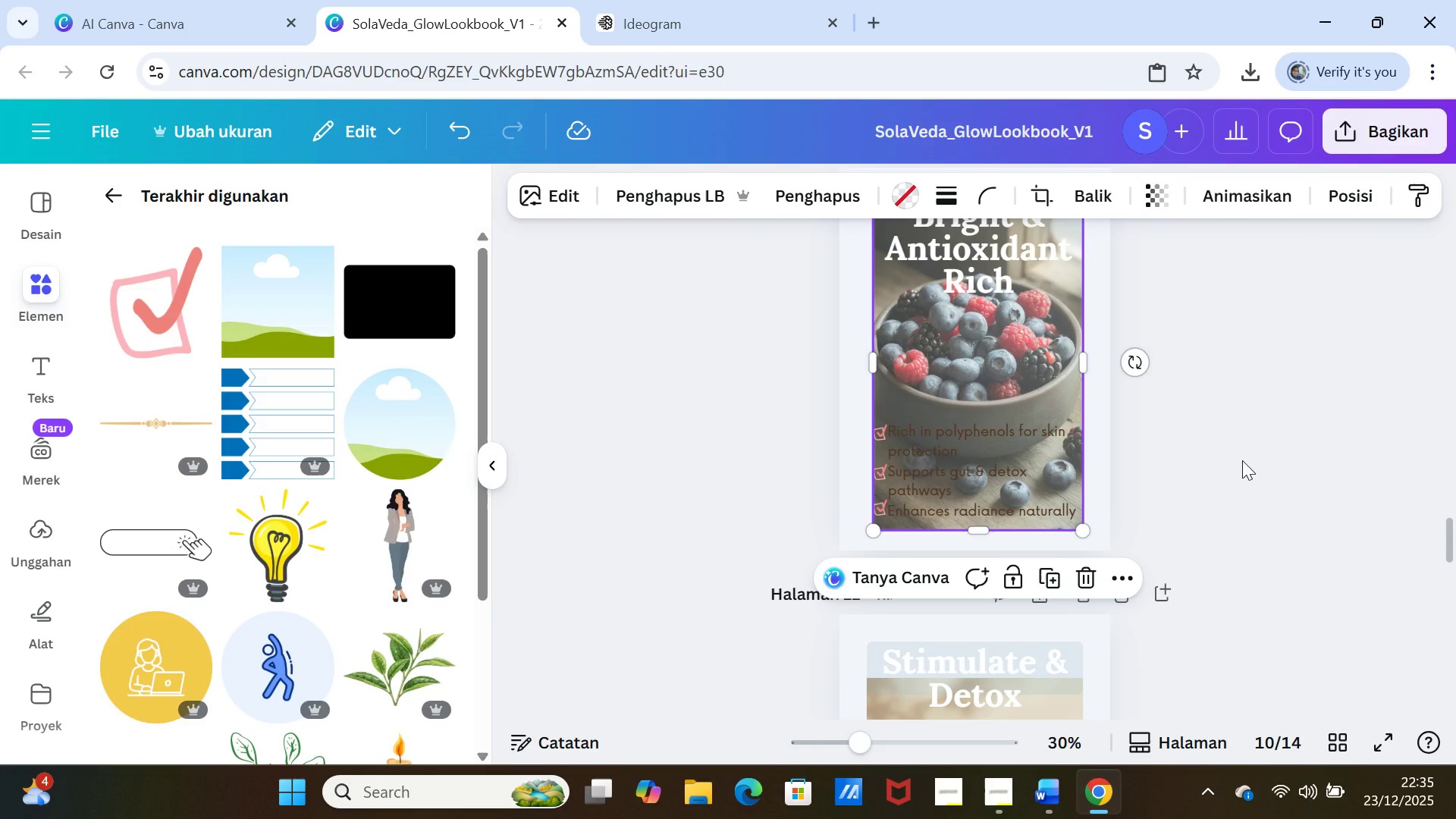 
double_click([1242, 460])
 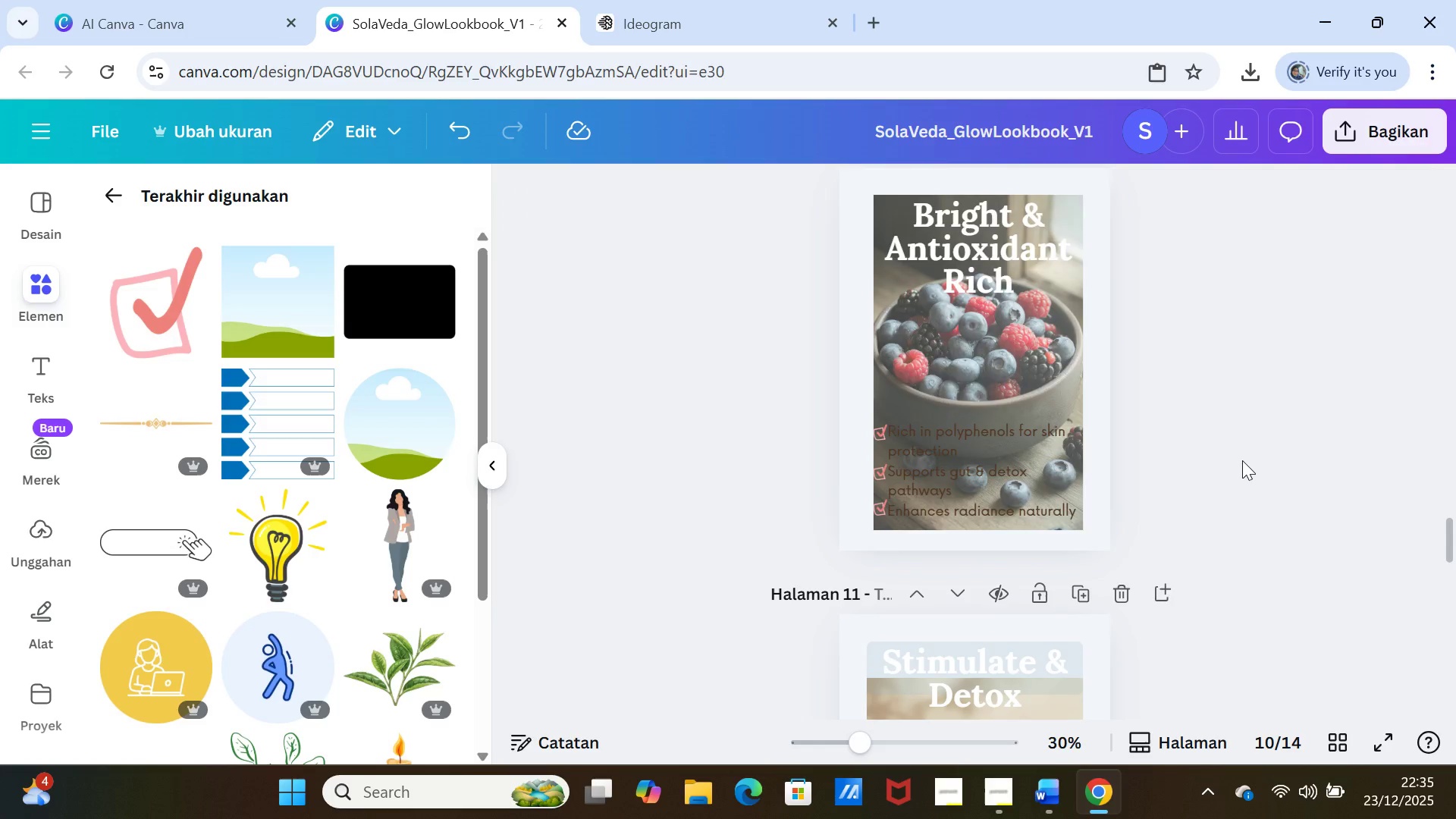 
scroll: coordinate [1242, 460], scroll_direction: down, amount: 5.0
 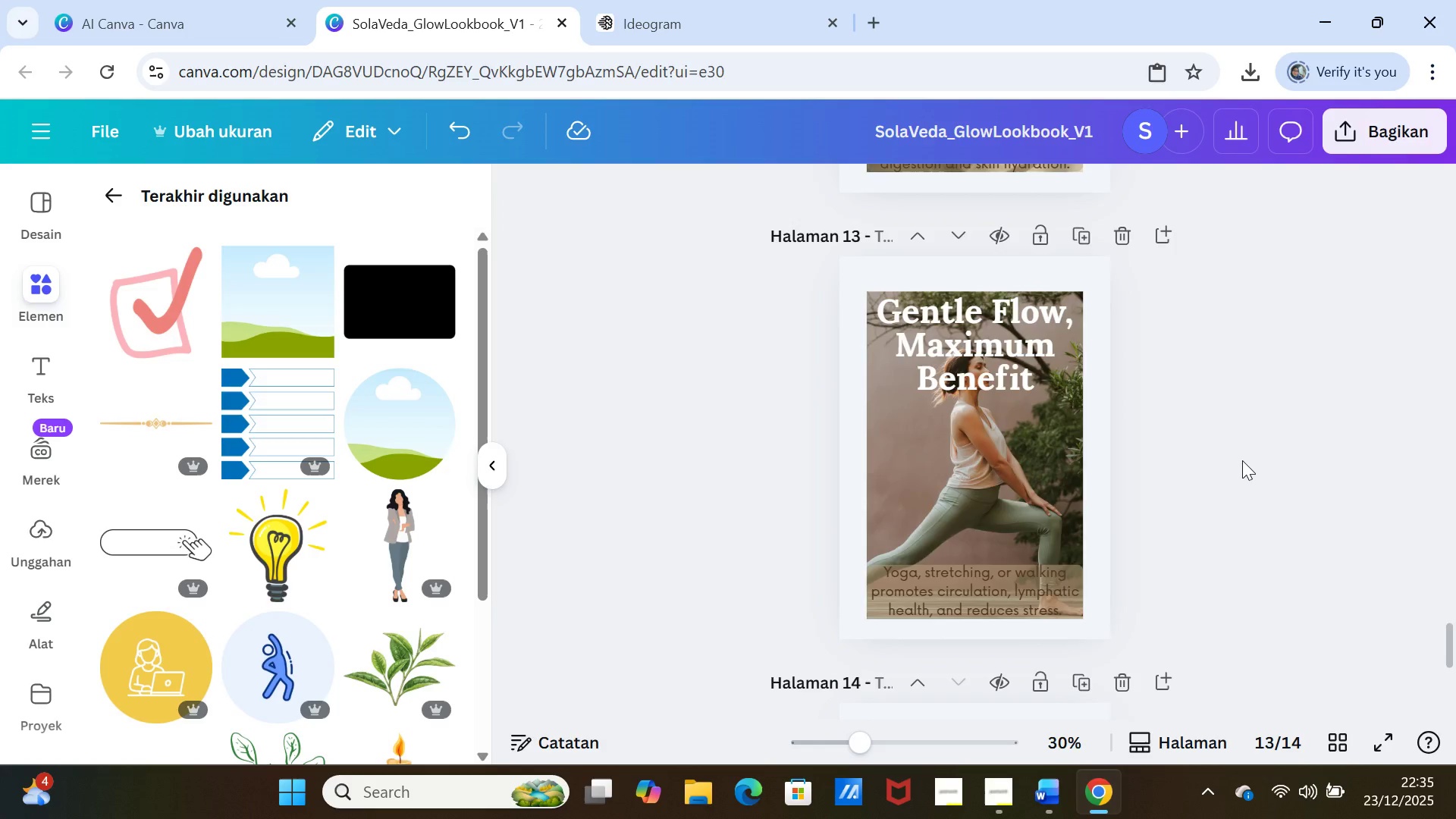 
scroll: coordinate [1242, 460], scroll_direction: up, amount: 1.0
 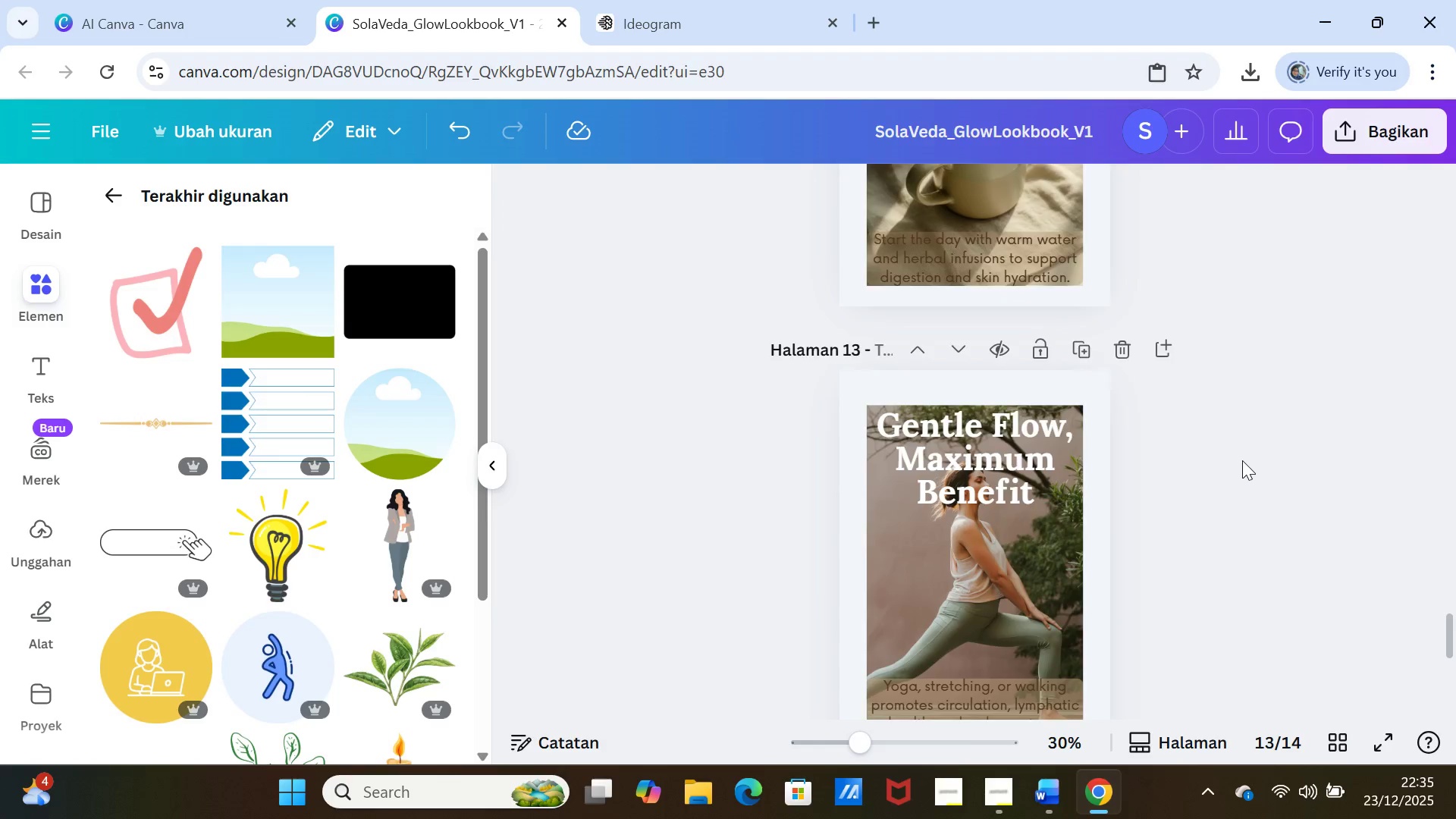 
scroll: coordinate [1242, 460], scroll_direction: down, amount: 4.0
 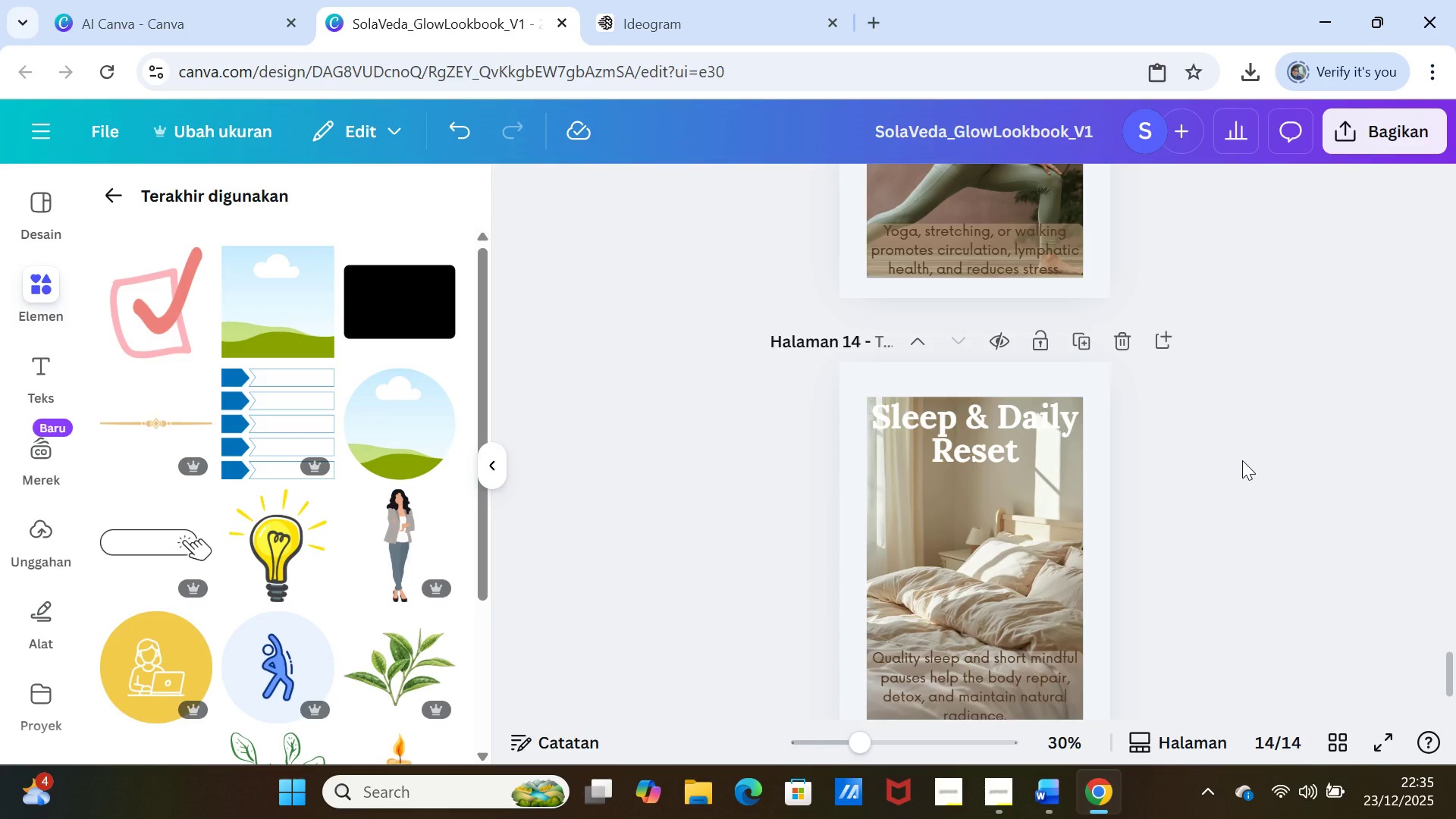 
scroll: coordinate [1242, 460], scroll_direction: up, amount: 6.0
 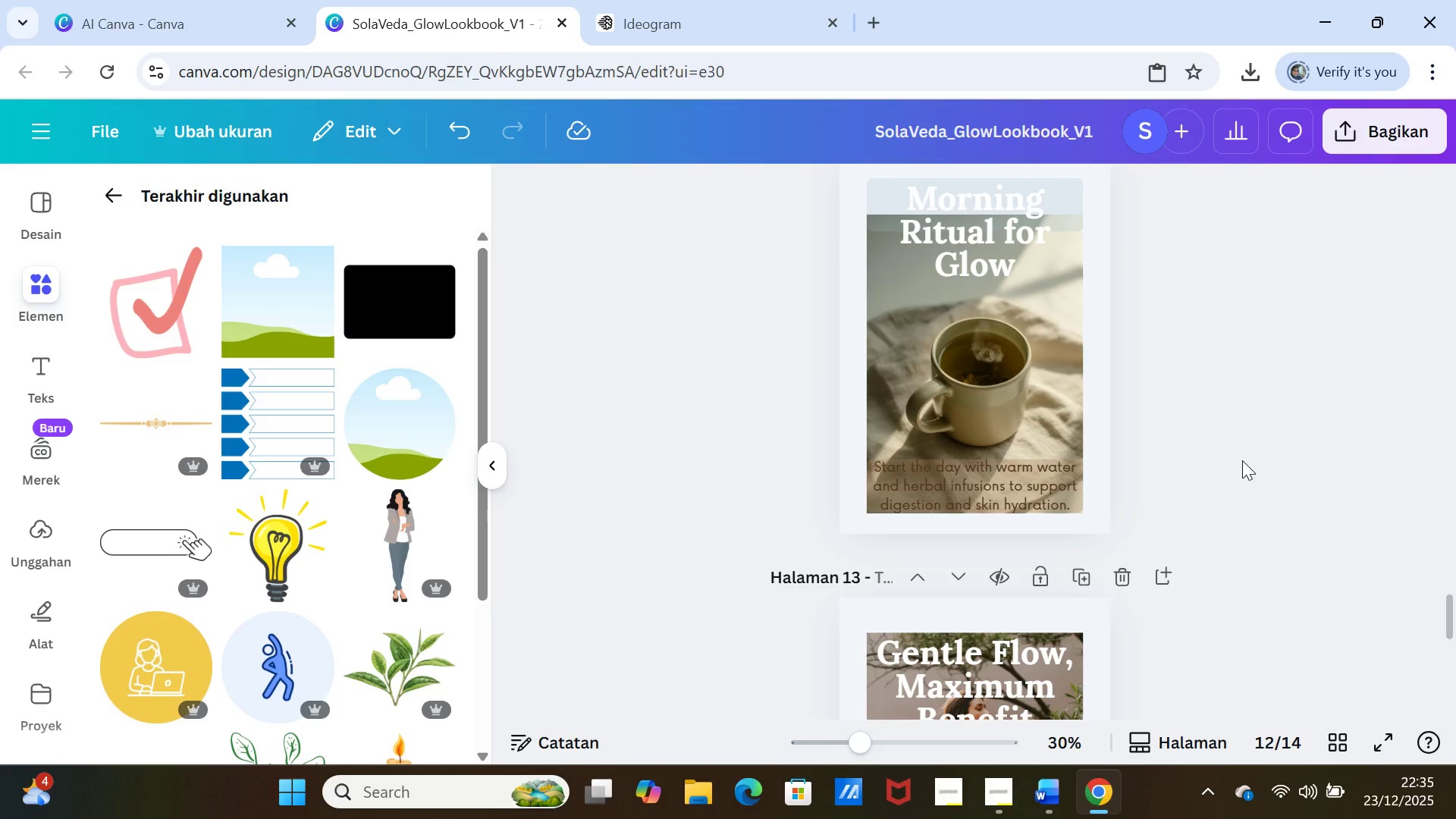 
scroll: coordinate [1242, 460], scroll_direction: down, amount: 9.0
 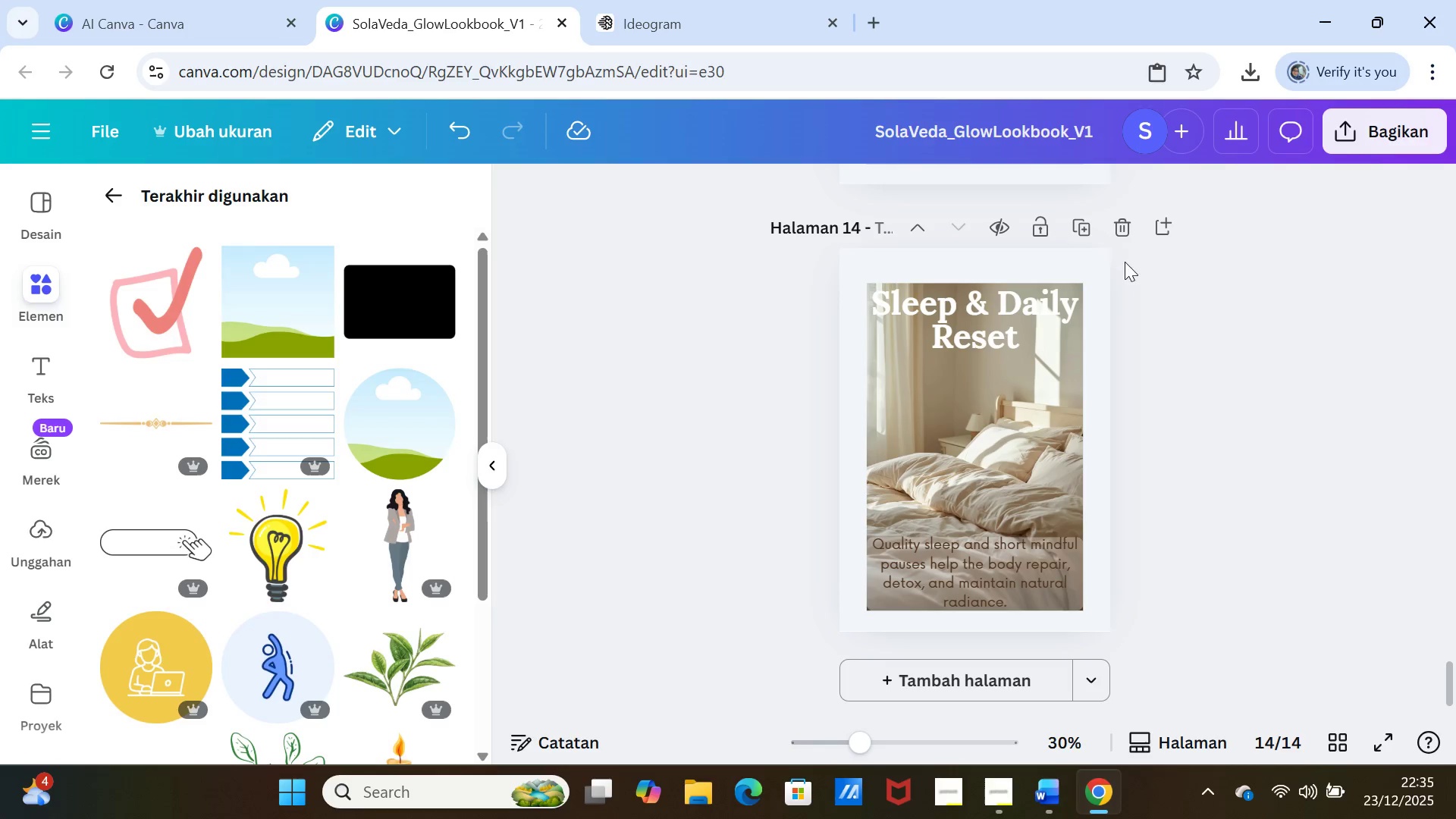 
left_click([1087, 228])
 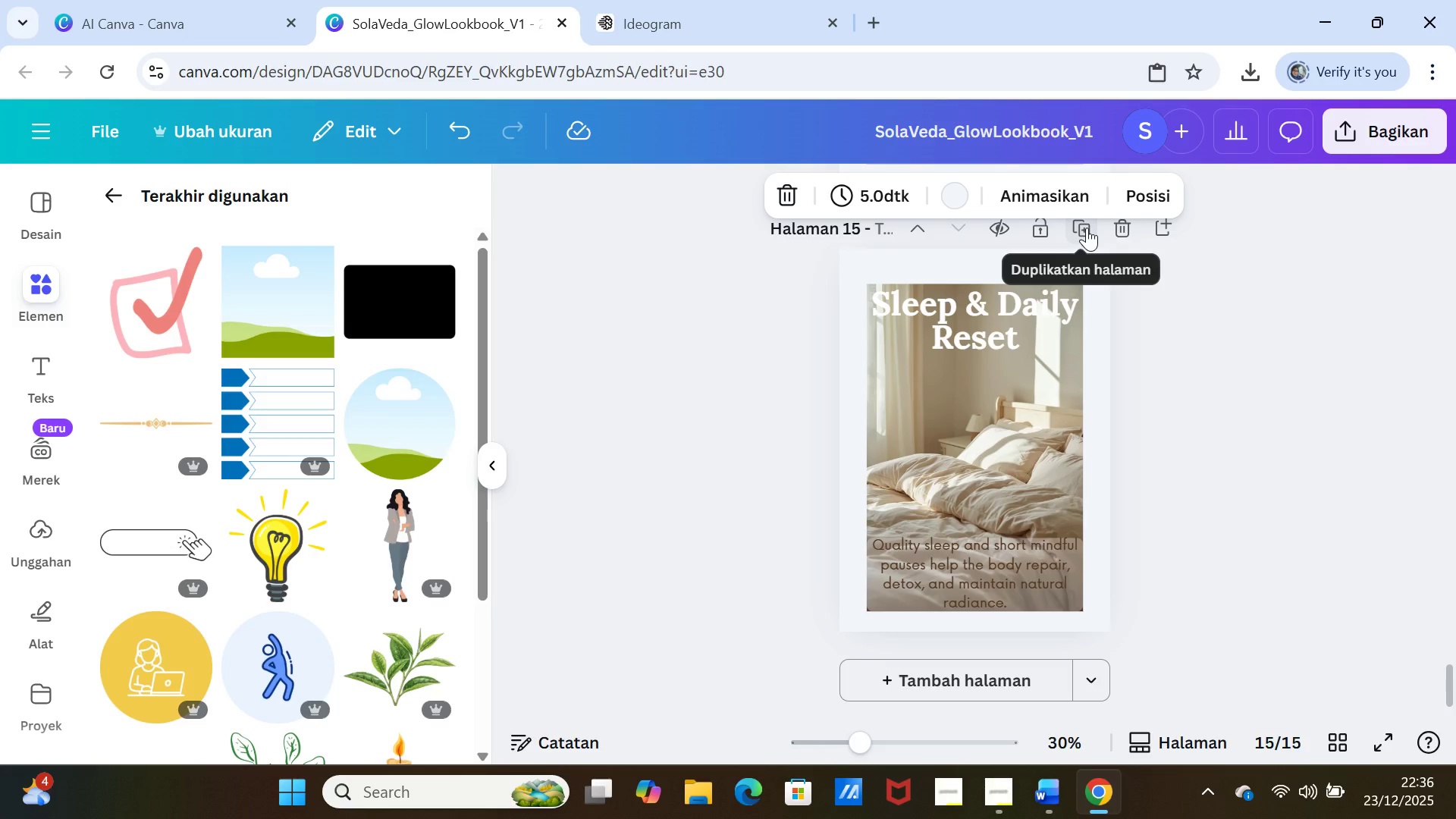 
wait(67.74)
 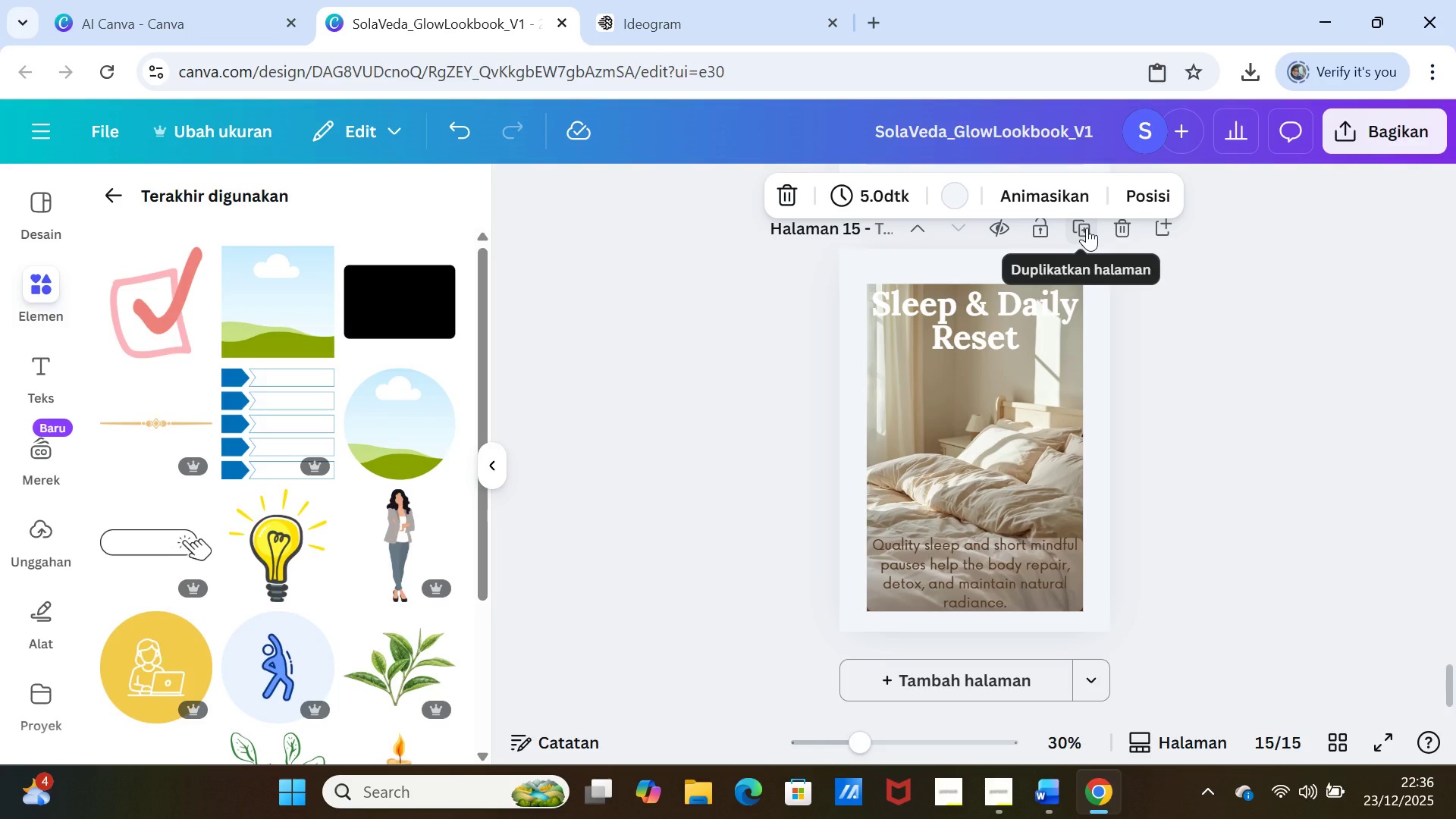 
scroll: coordinate [1228, 460], scroll_direction: up, amount: 4.0
 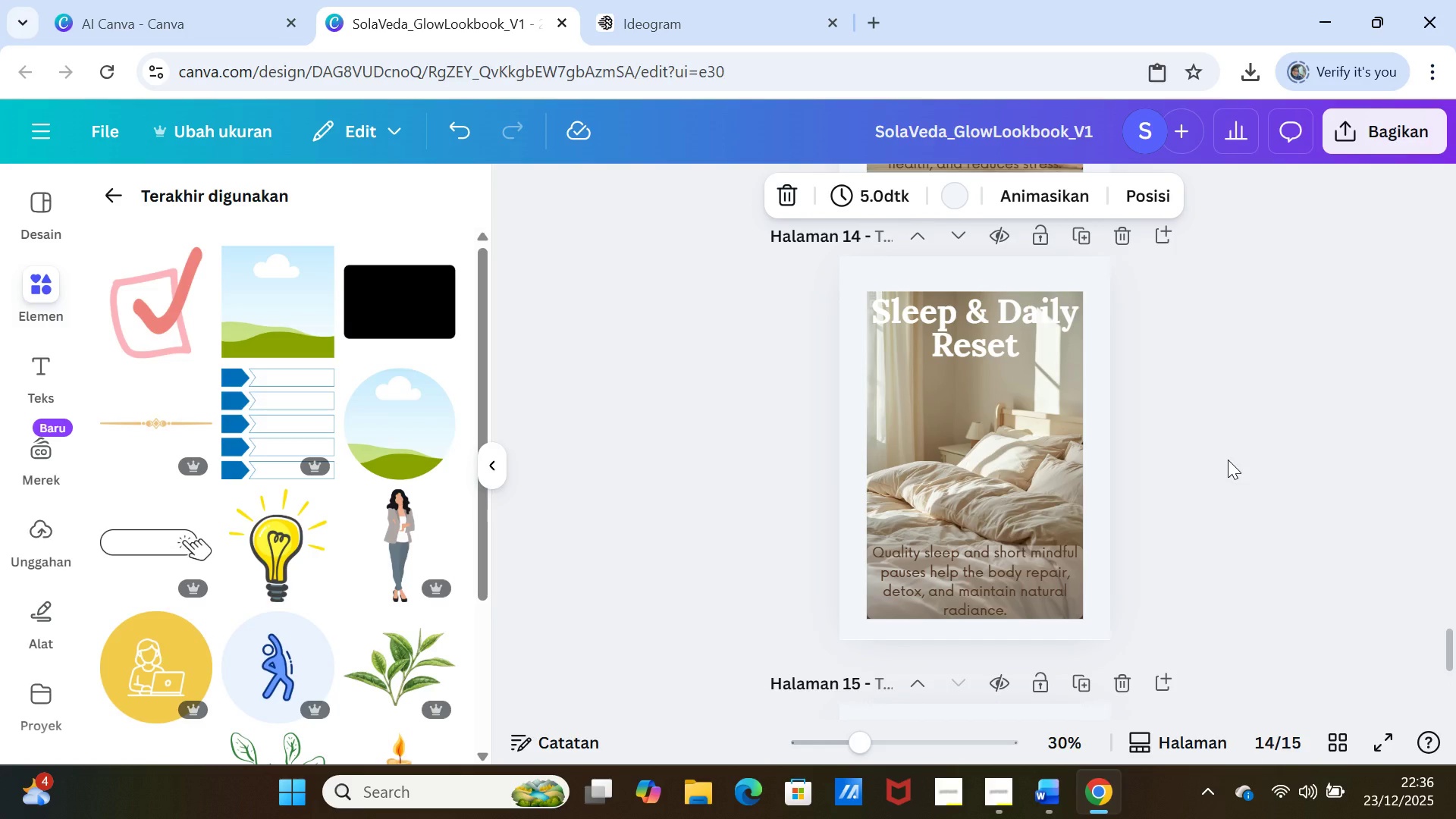 
scroll: coordinate [1228, 460], scroll_direction: down, amount: 7.0
 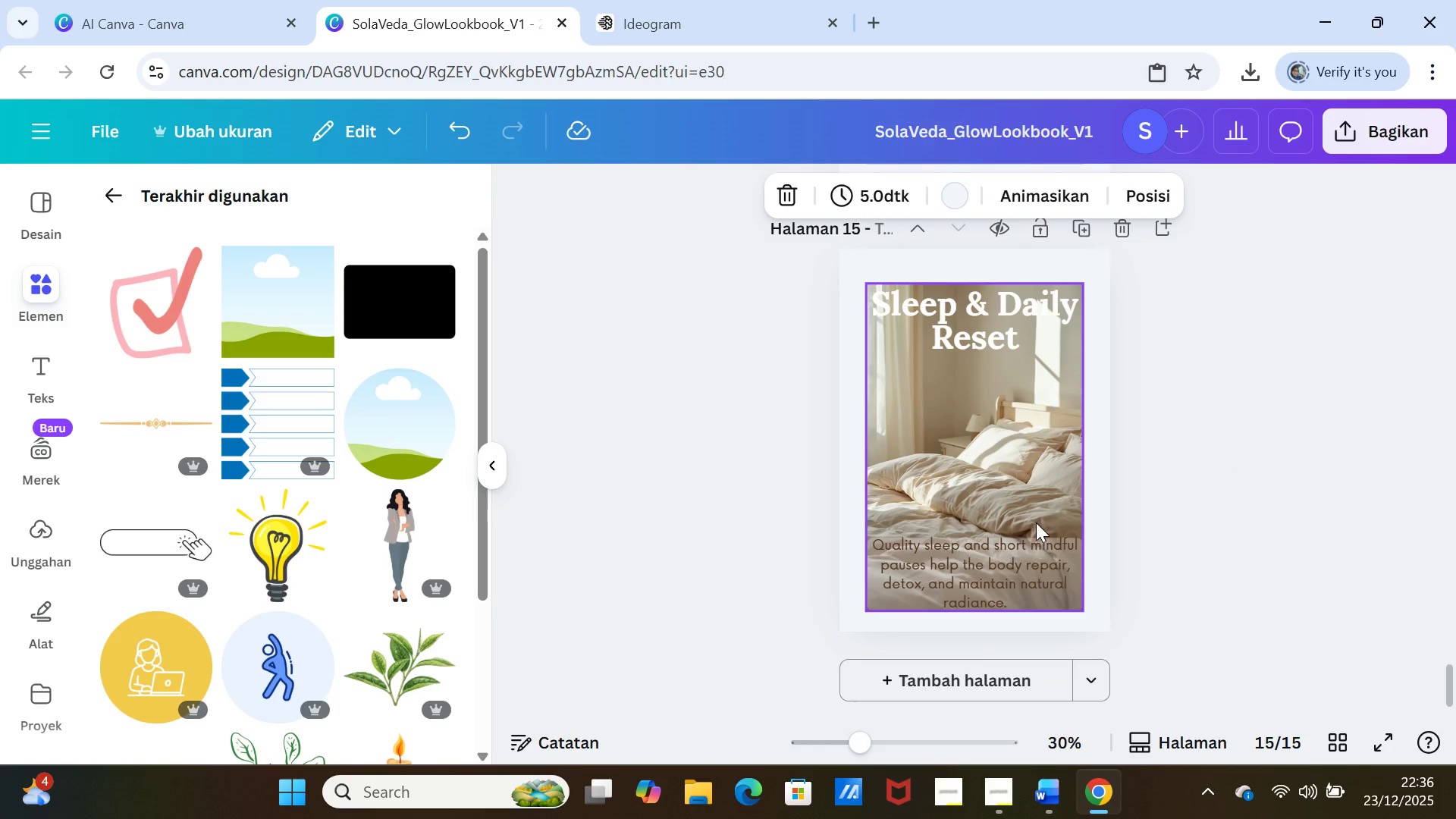 
left_click([1036, 522])
 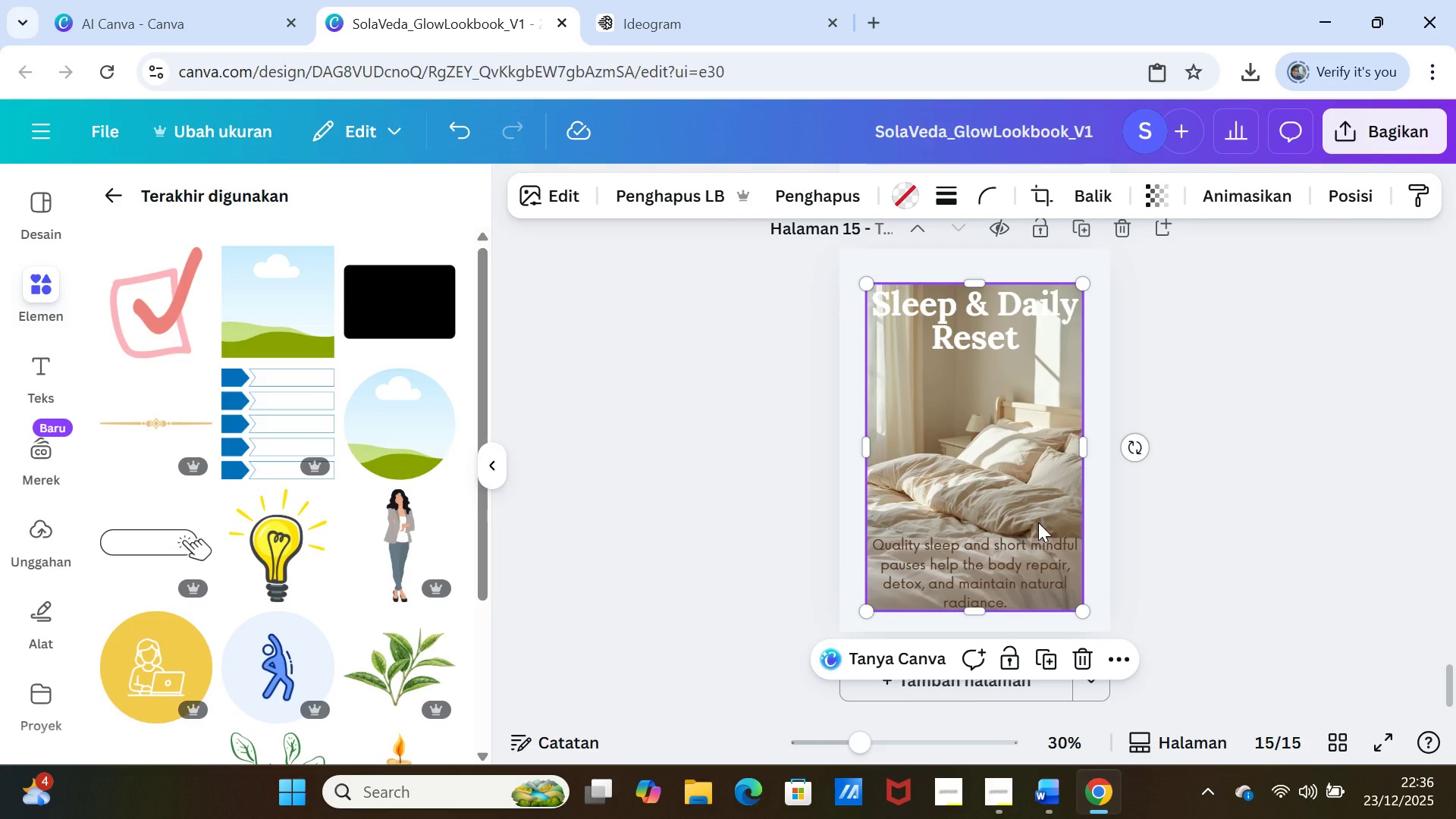 
key(Delete)
 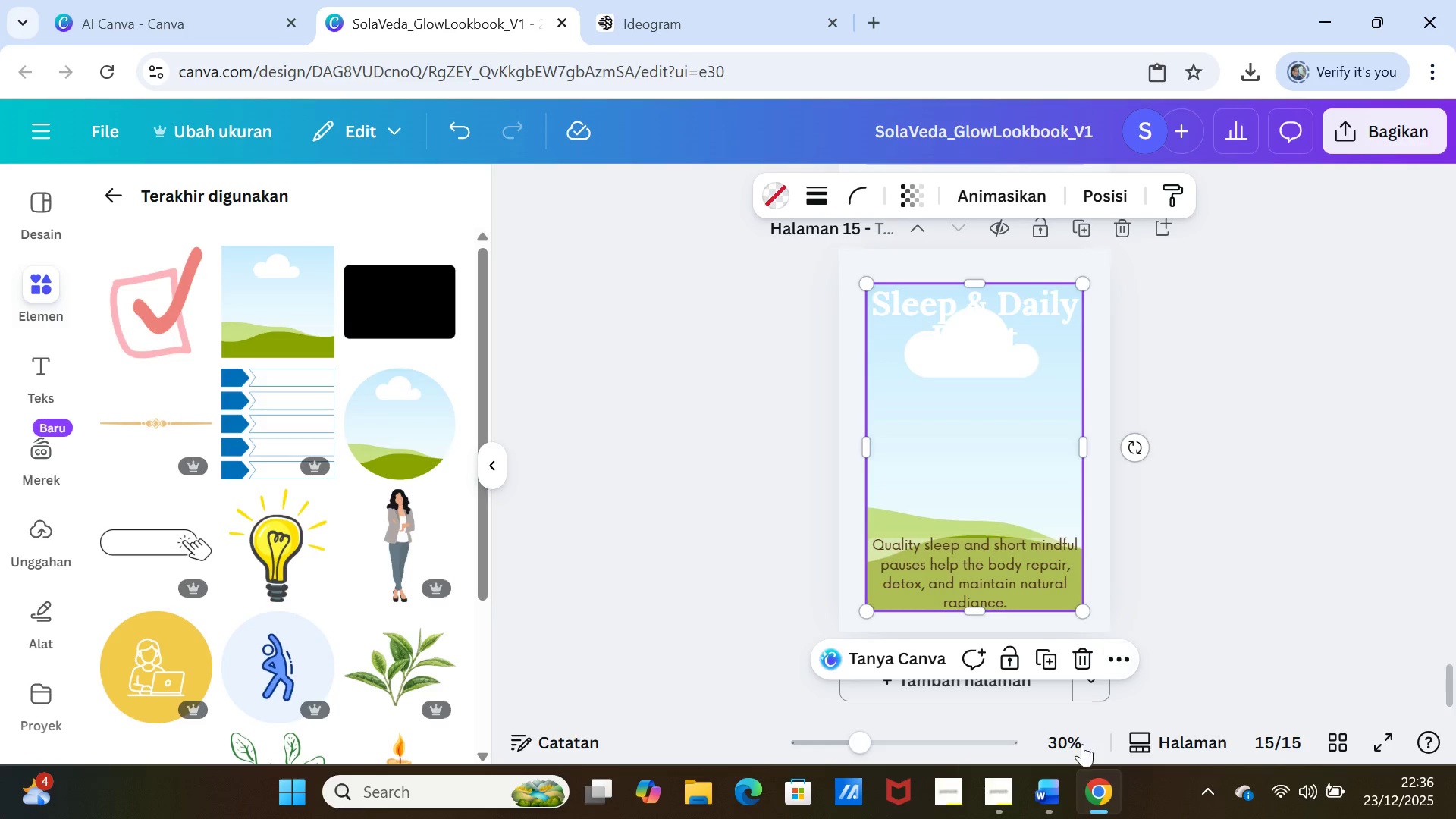 
left_click([1046, 780])
 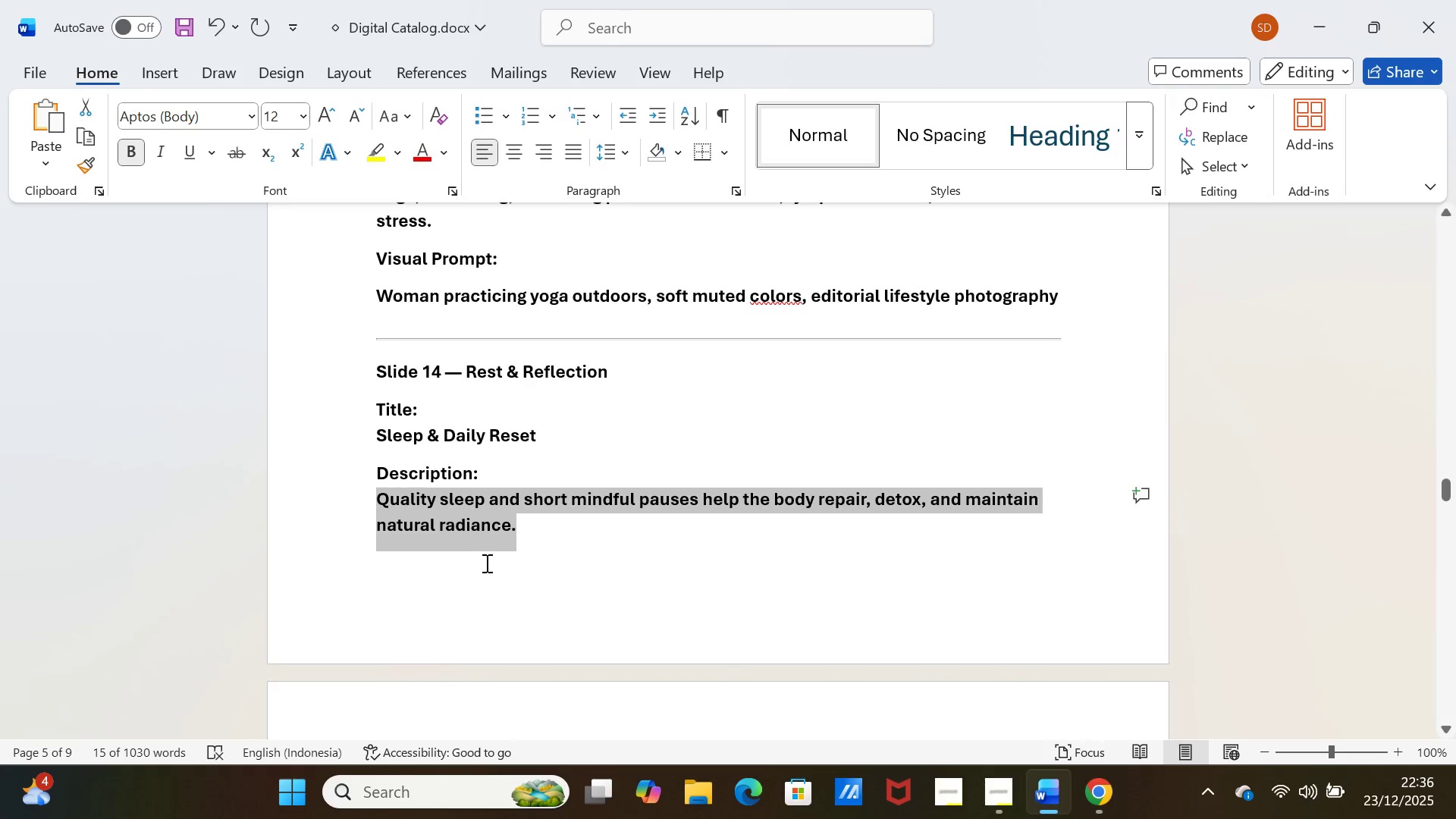 
scroll: coordinate [485, 563], scroll_direction: down, amount: 8.0
 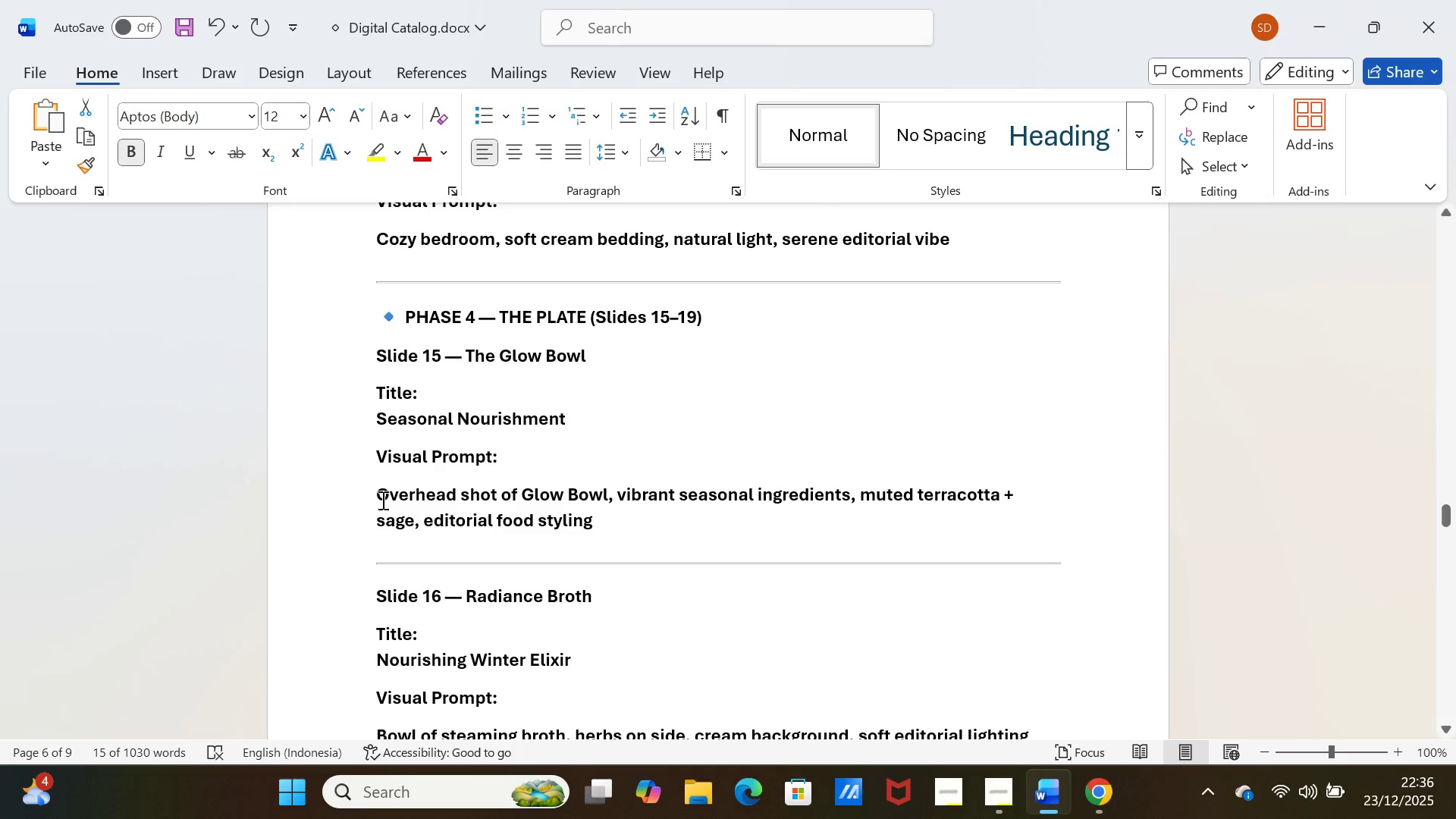 
left_click_drag(start_coordinate=[375, 494], to_coordinate=[589, 513])
 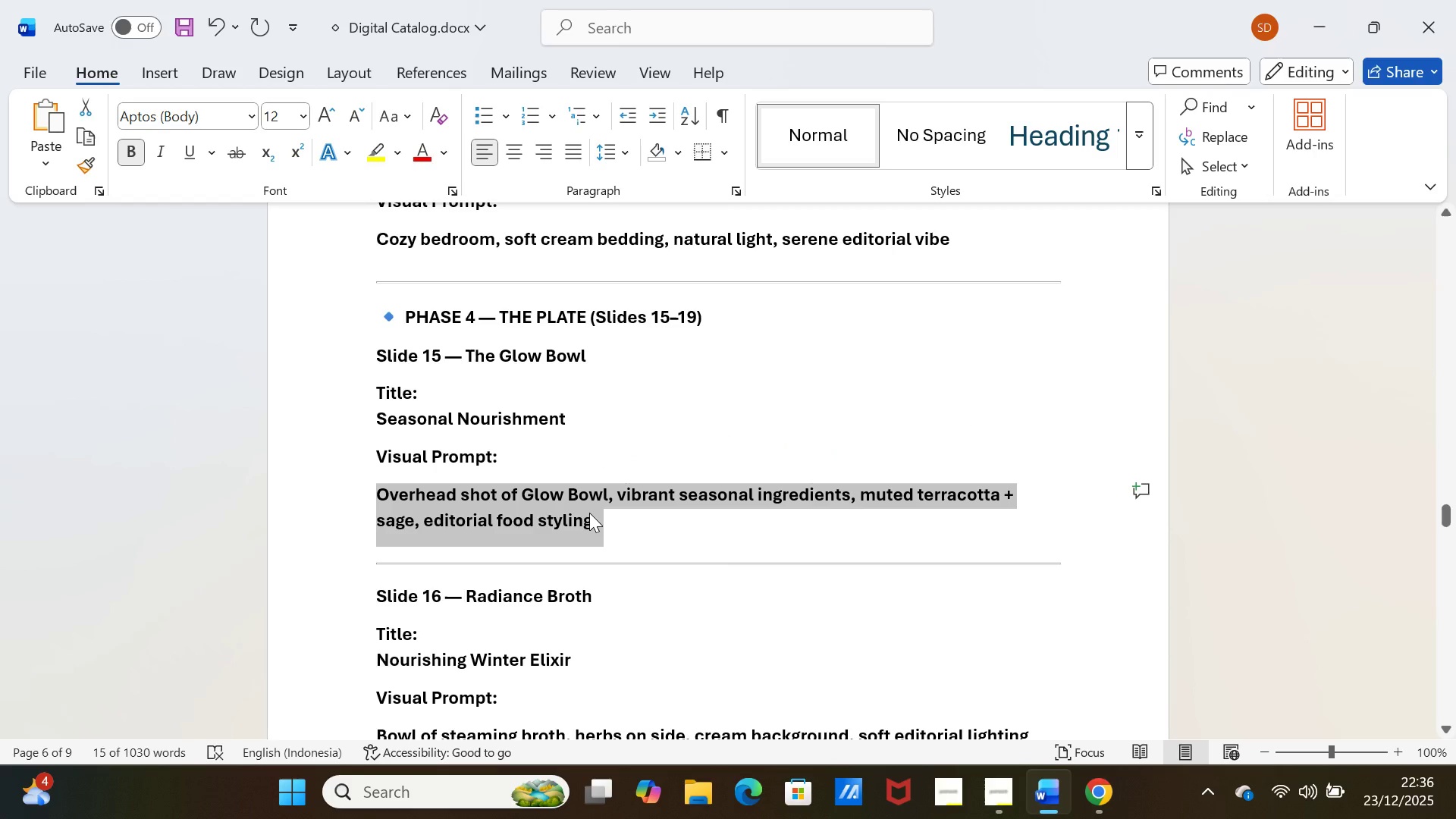 
key(Control+C)
 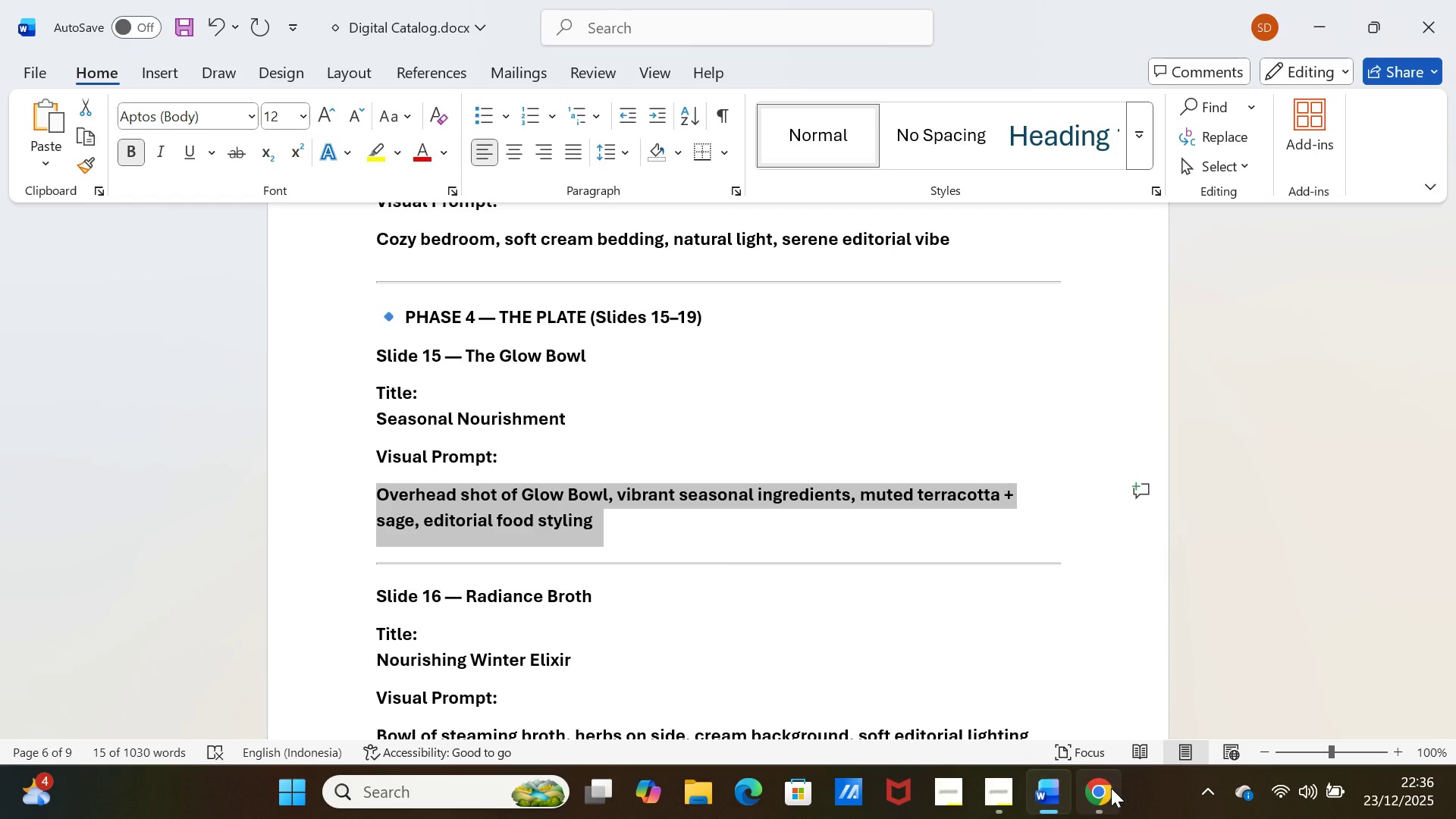 
left_click([1103, 789])
 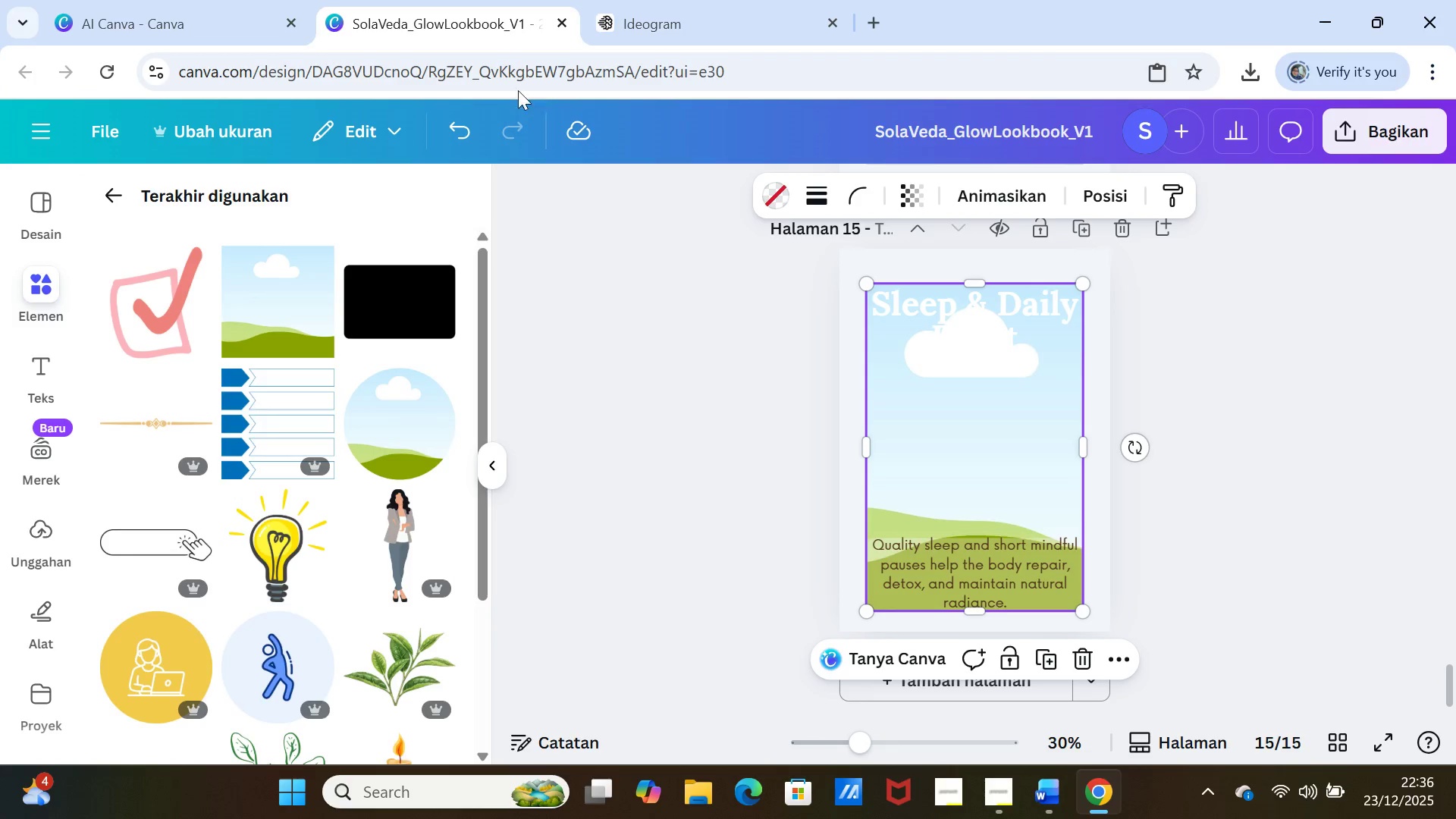 
left_click([654, 27])
 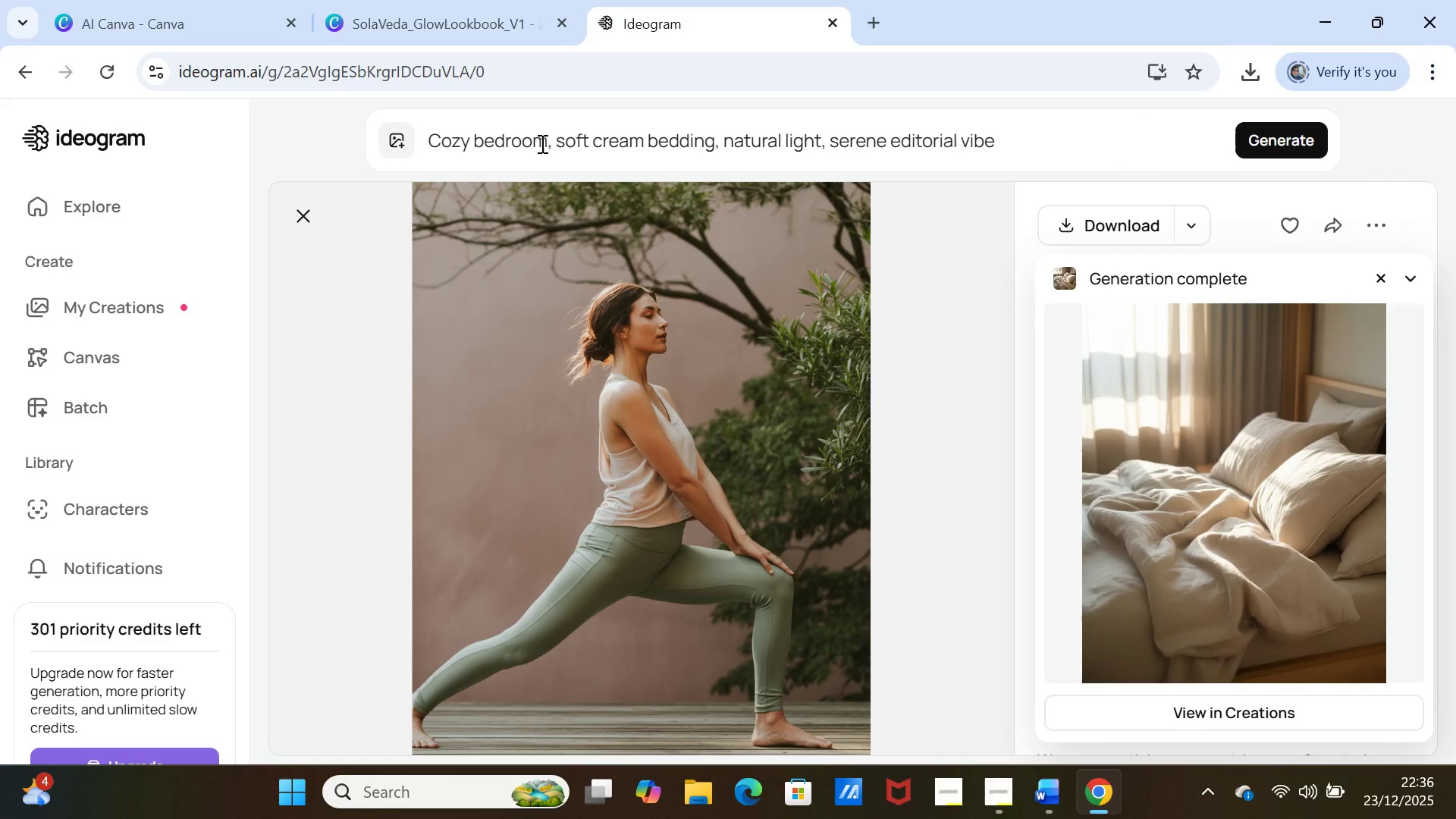 
double_click([541, 143])
 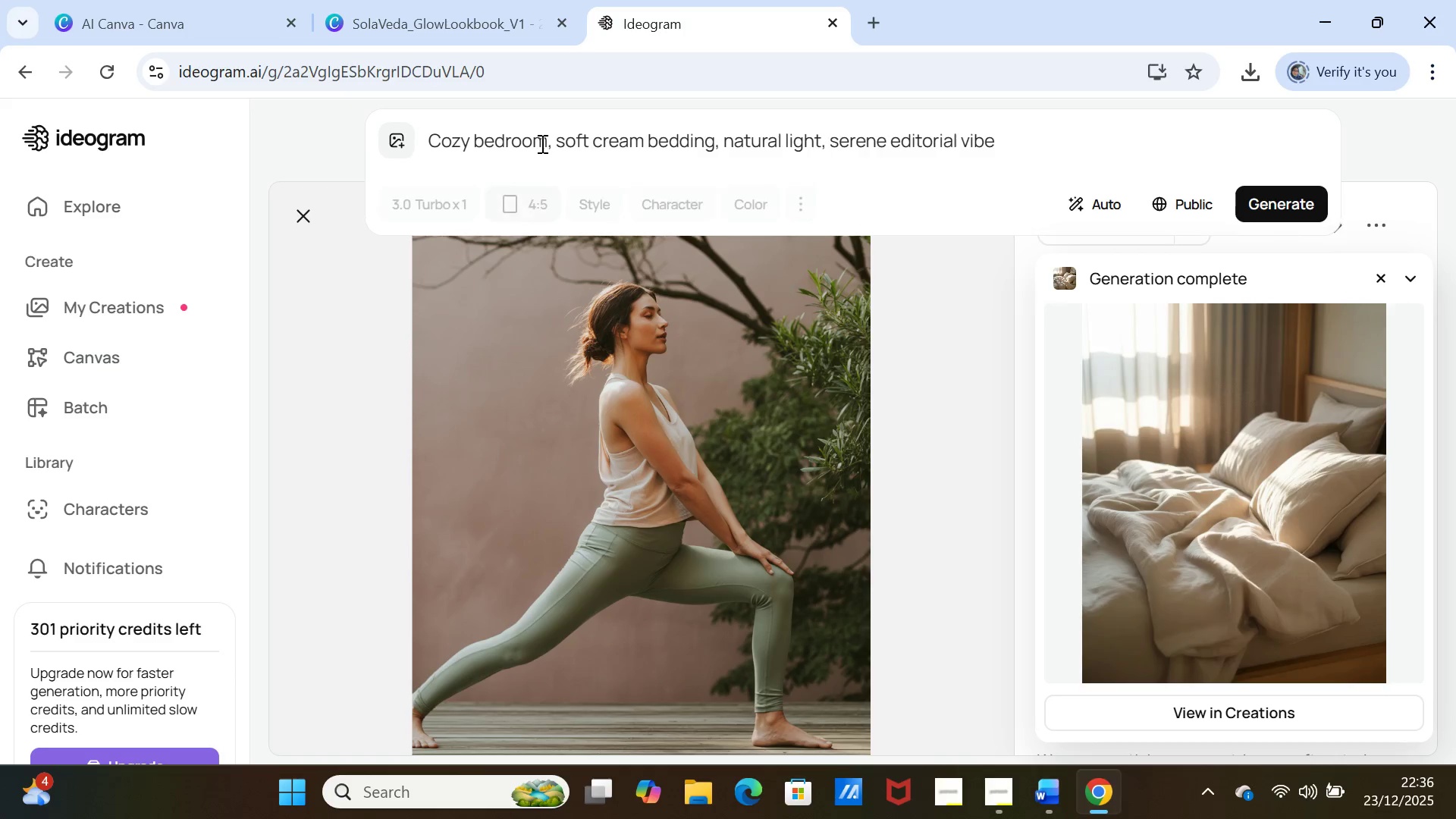 
triple_click([541, 143])
 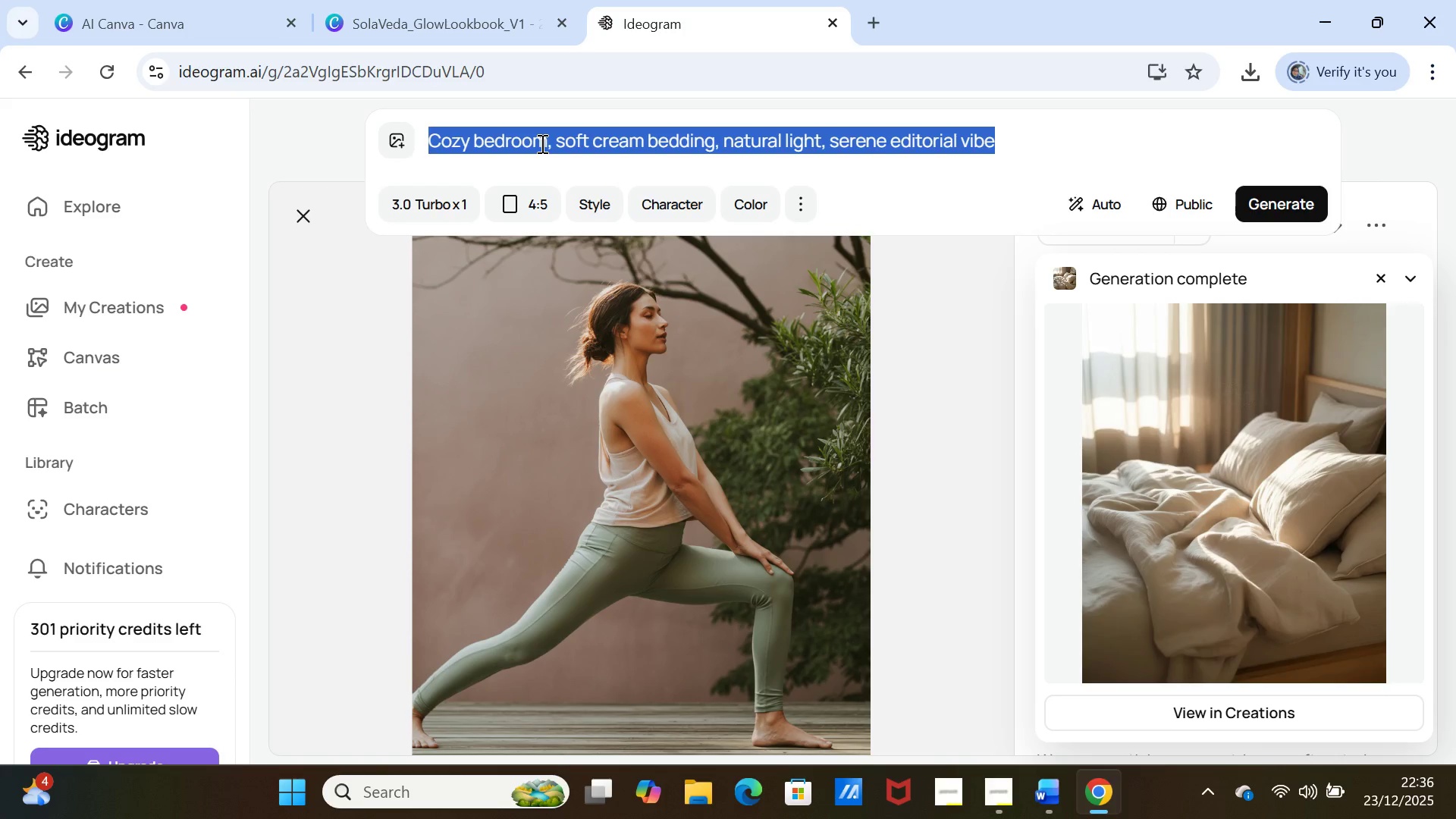 
key(Control+V)
 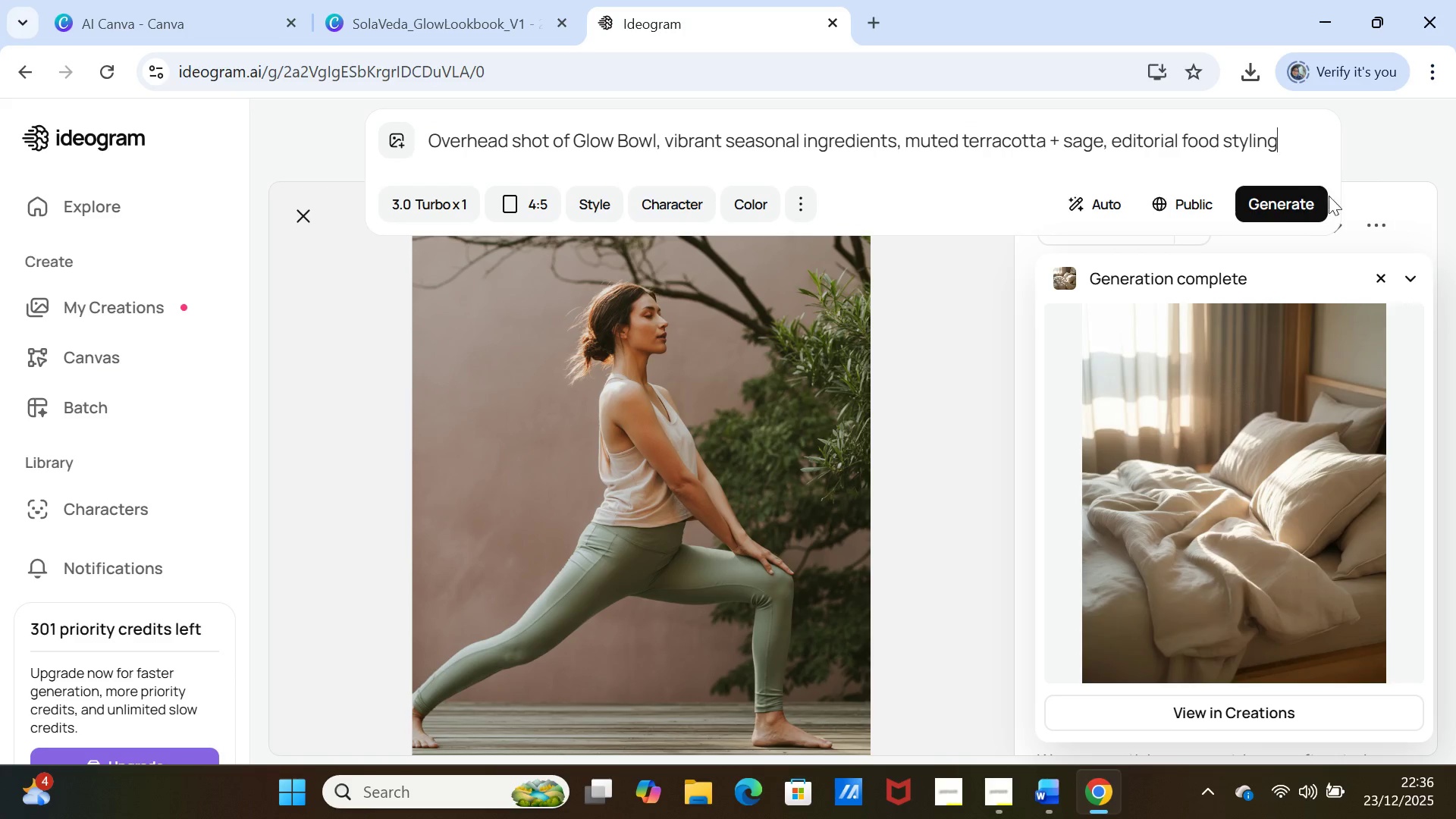 
left_click([1293, 191])
 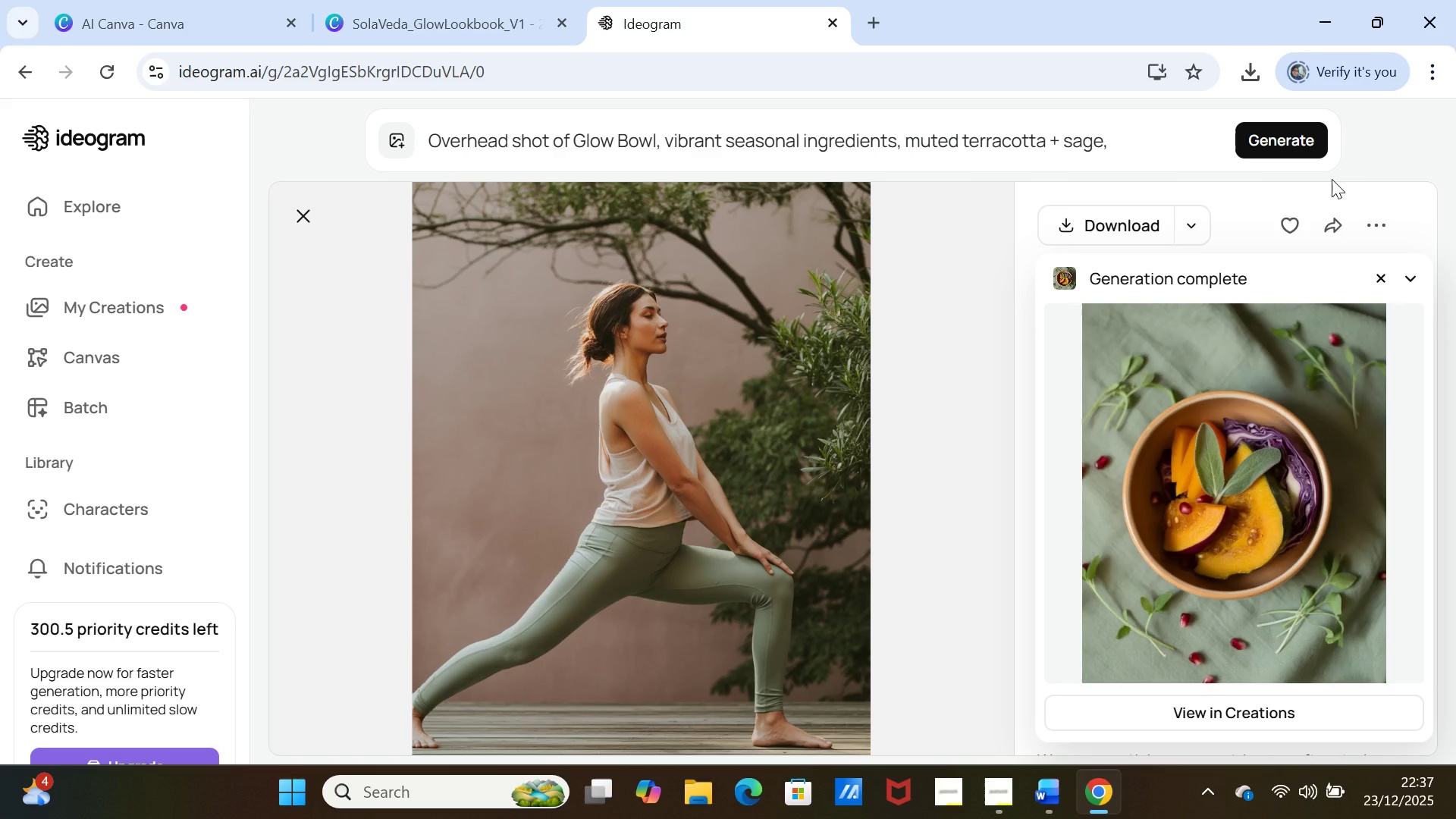 
wait(49.31)
 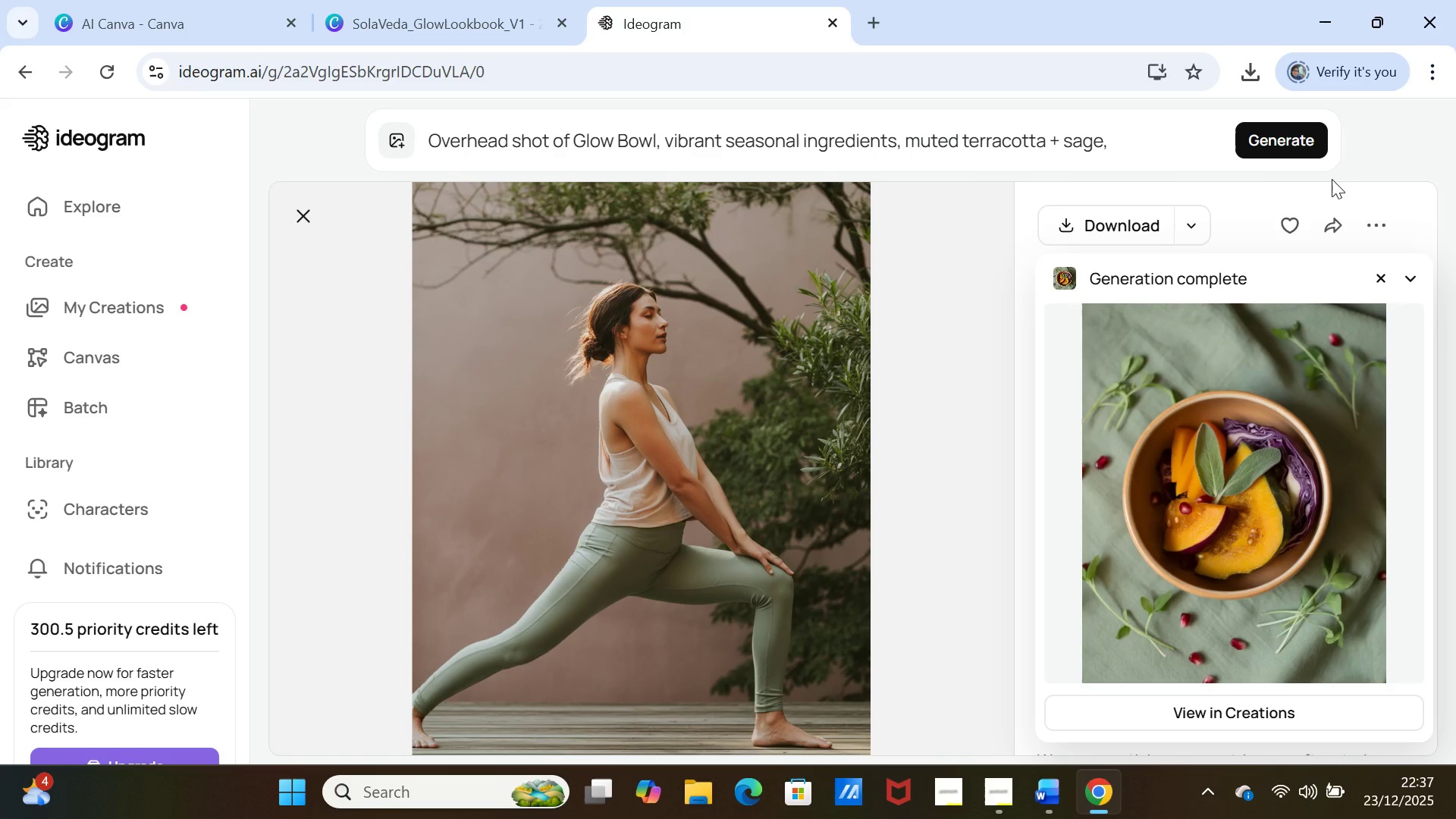 
left_click([146, 12])
 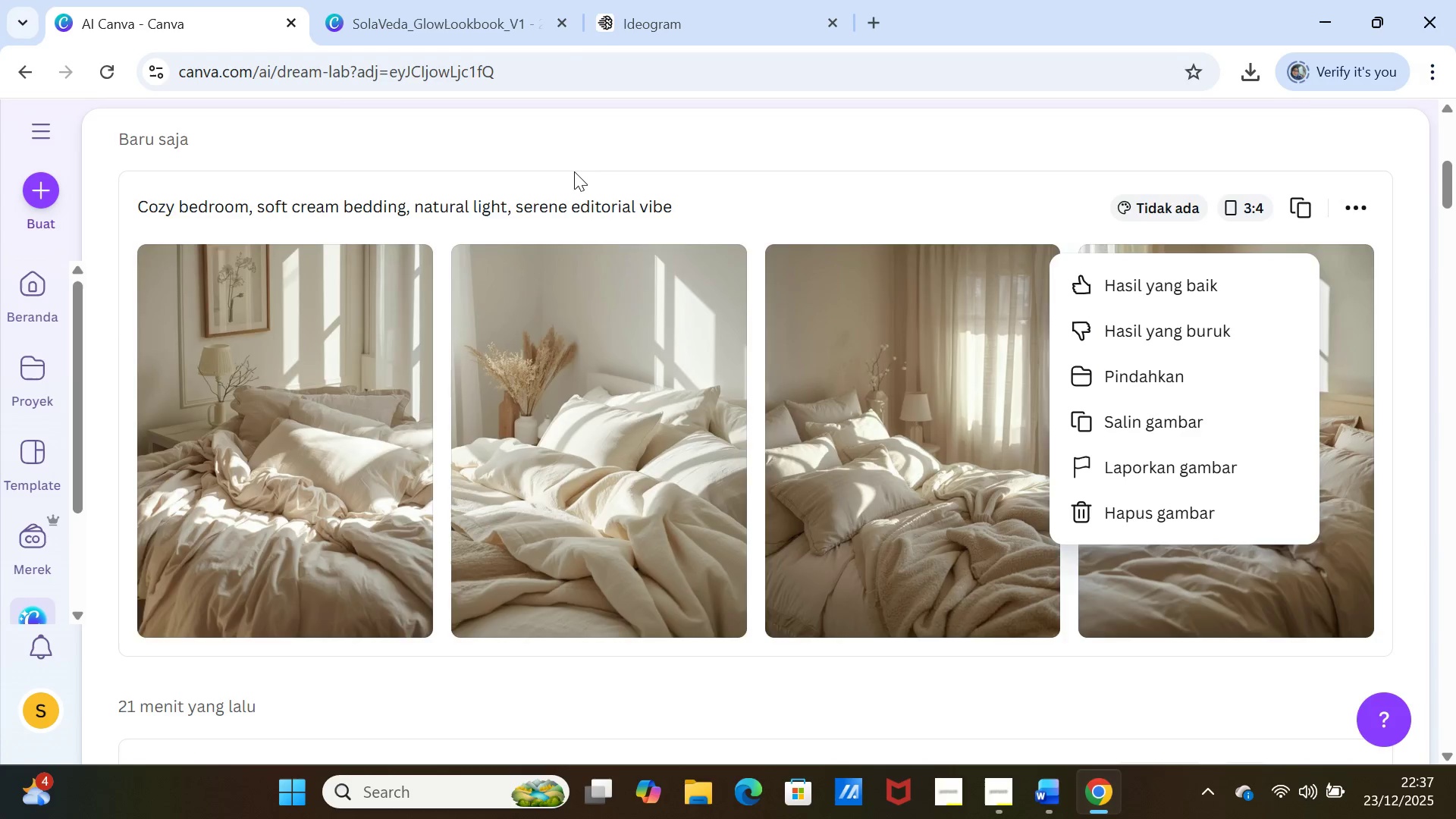 
left_click([633, 382])
 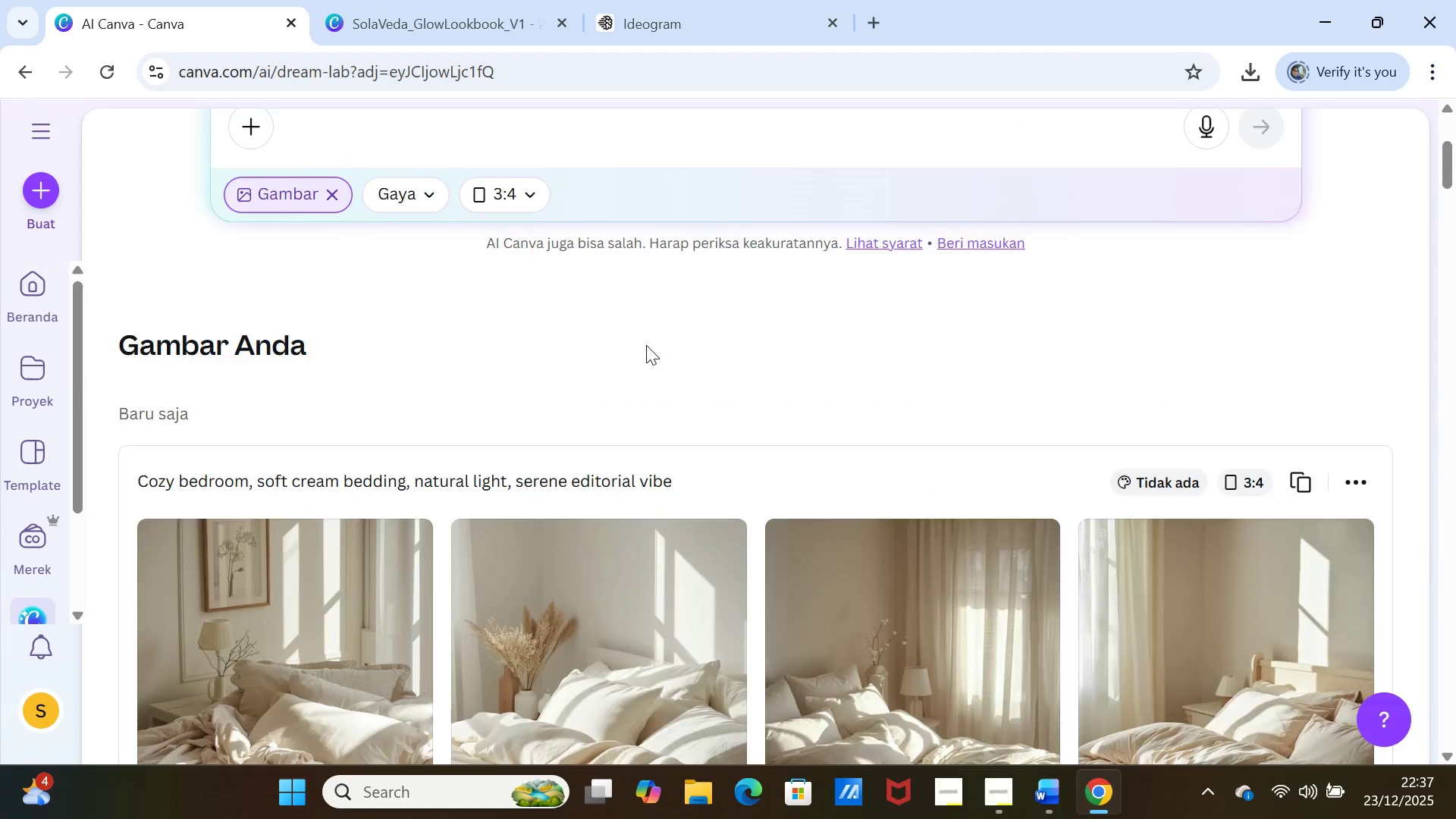 
scroll: coordinate [604, 240], scroll_direction: up, amount: 9.0
 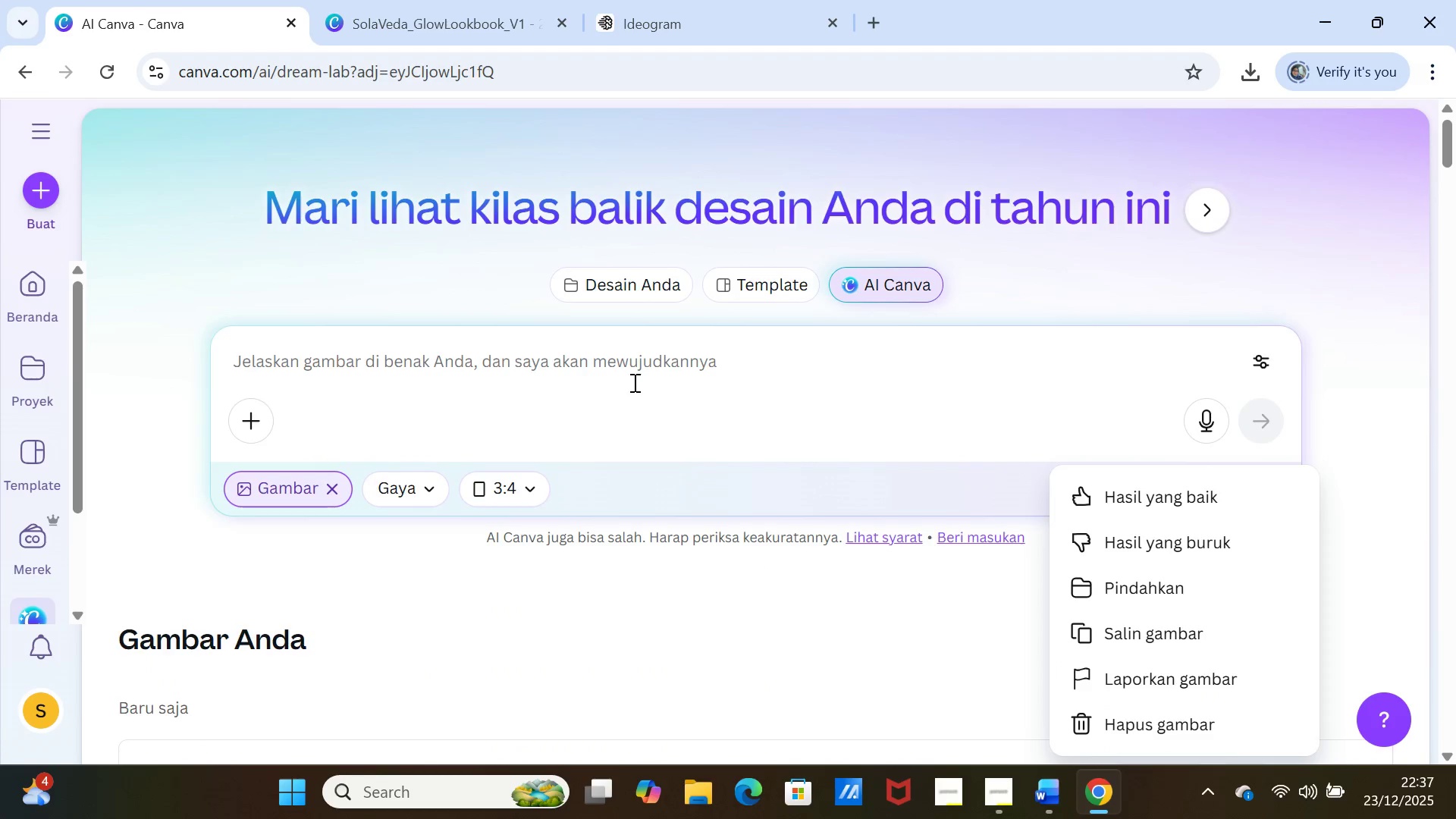 
left_click([646, 349])
 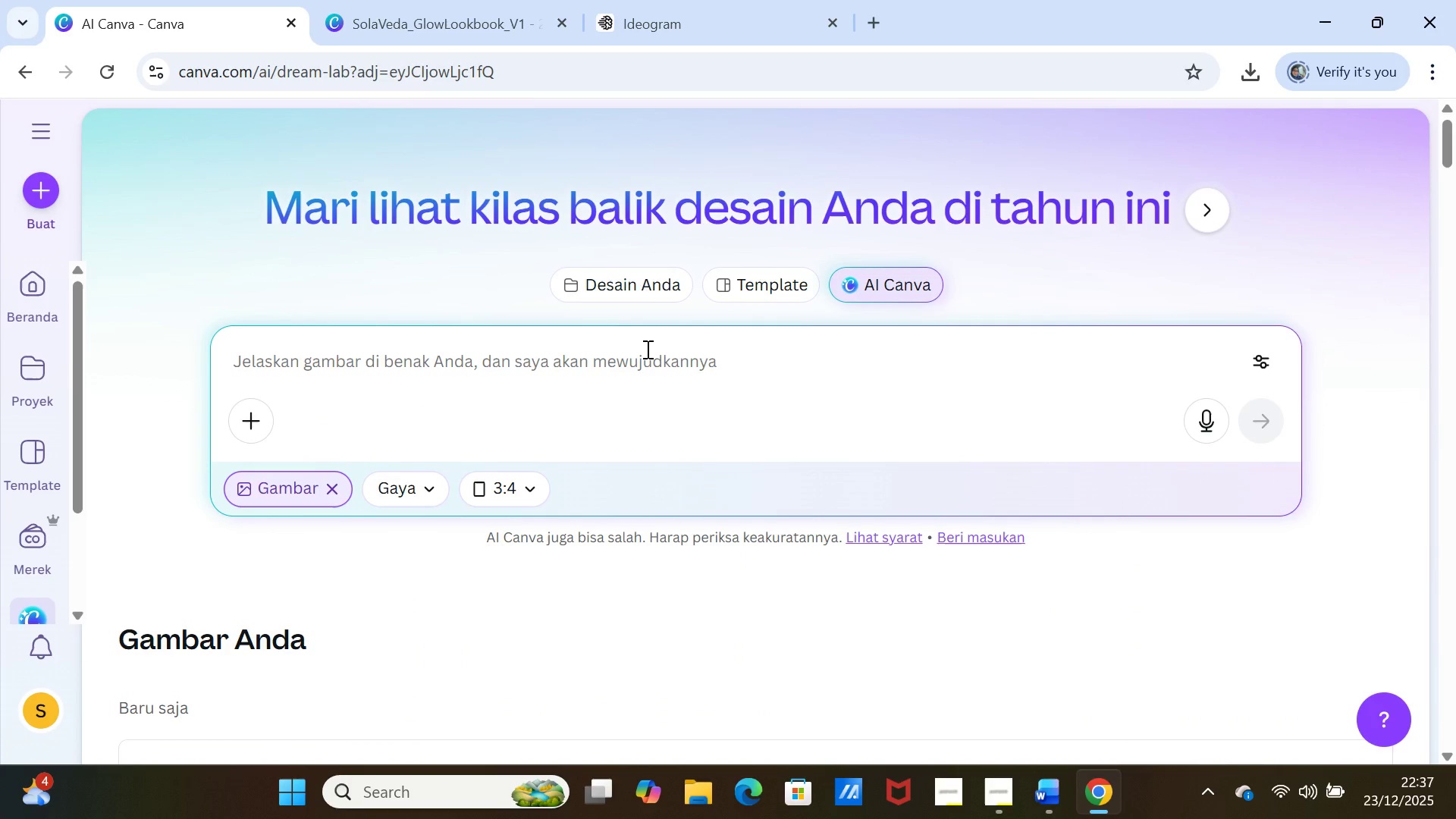 
scroll: coordinate [646, 345], scroll_direction: up, amount: 9.0
 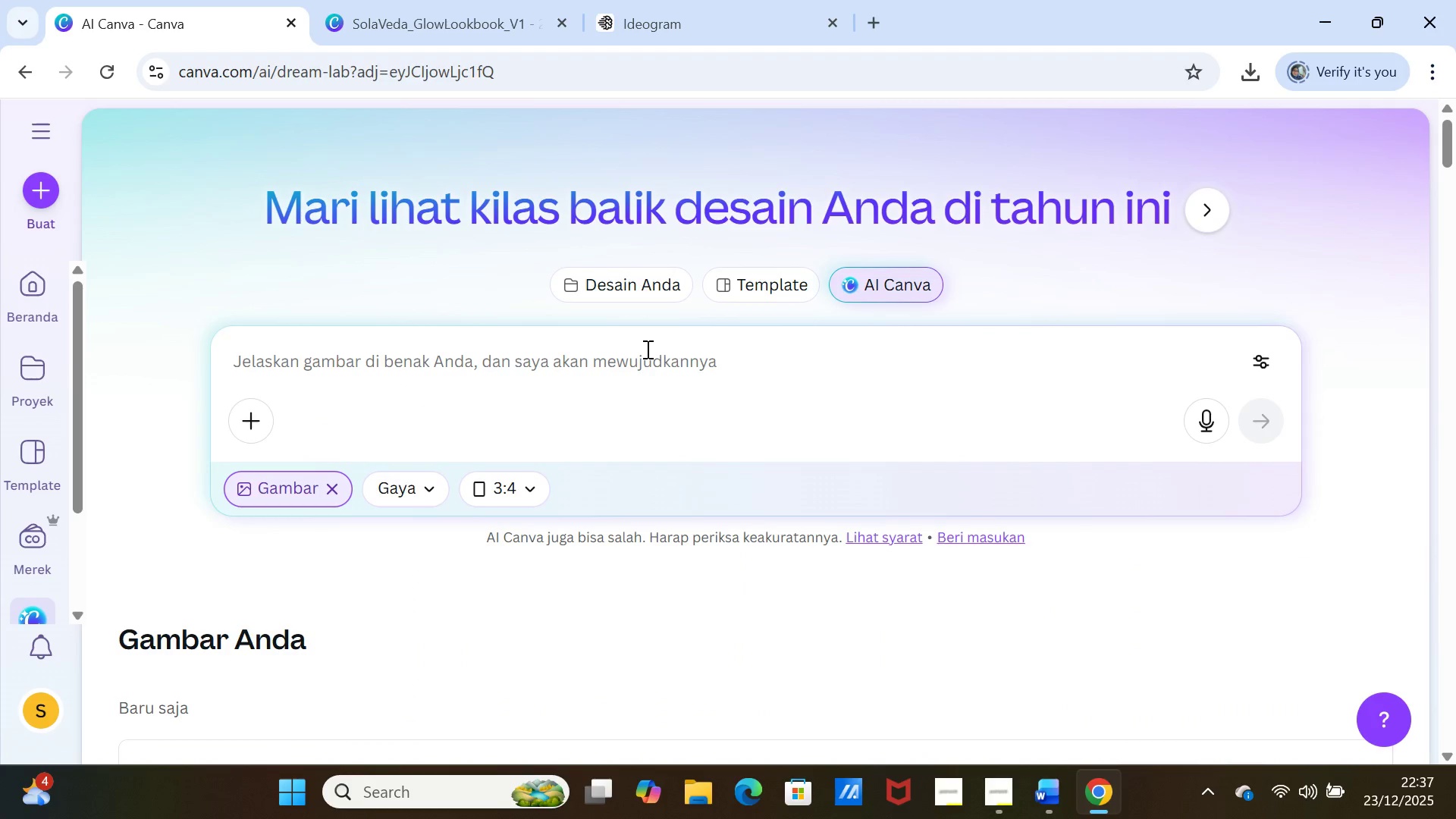 
key(Control+V)
 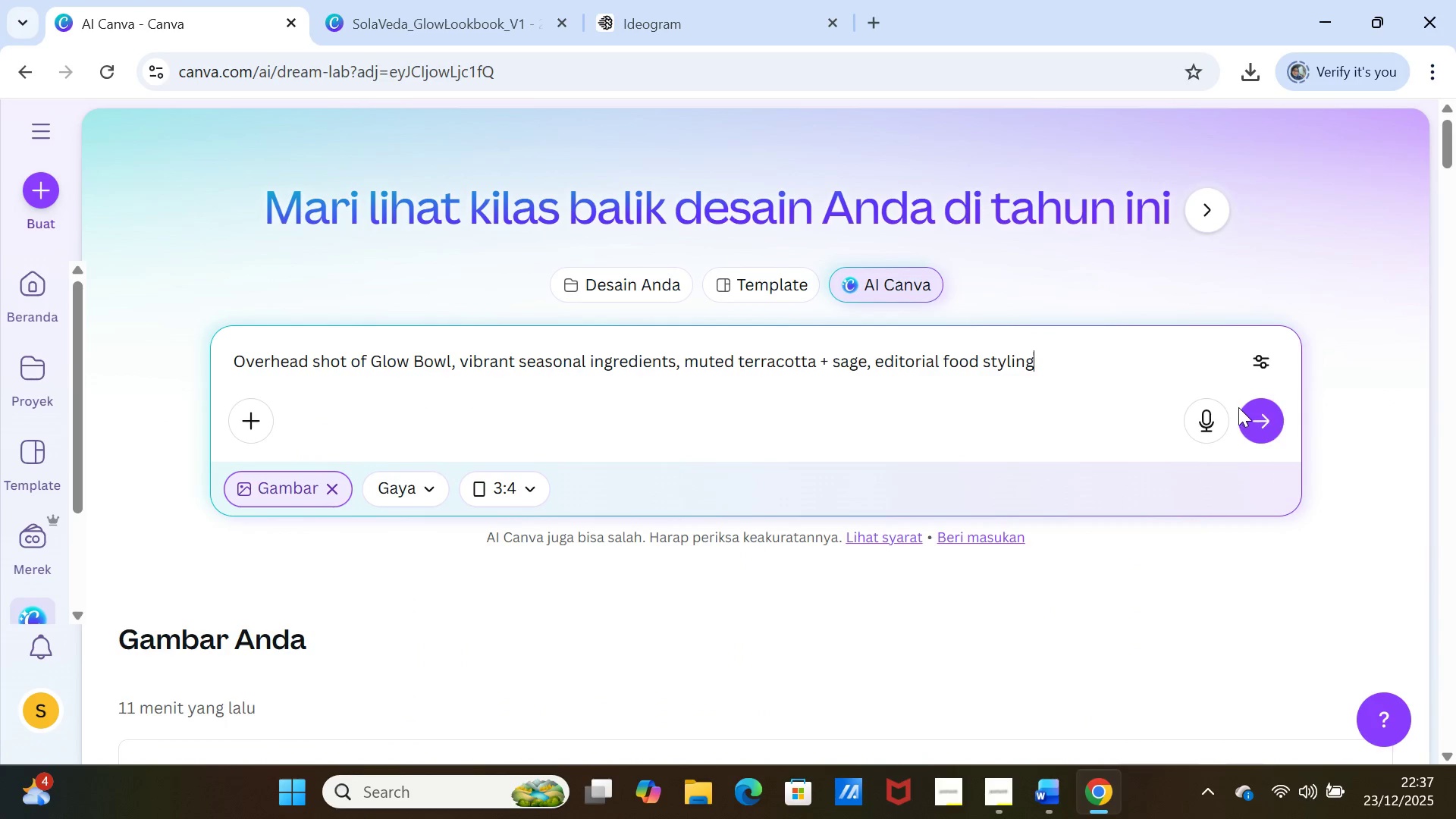 
left_click([1257, 419])
 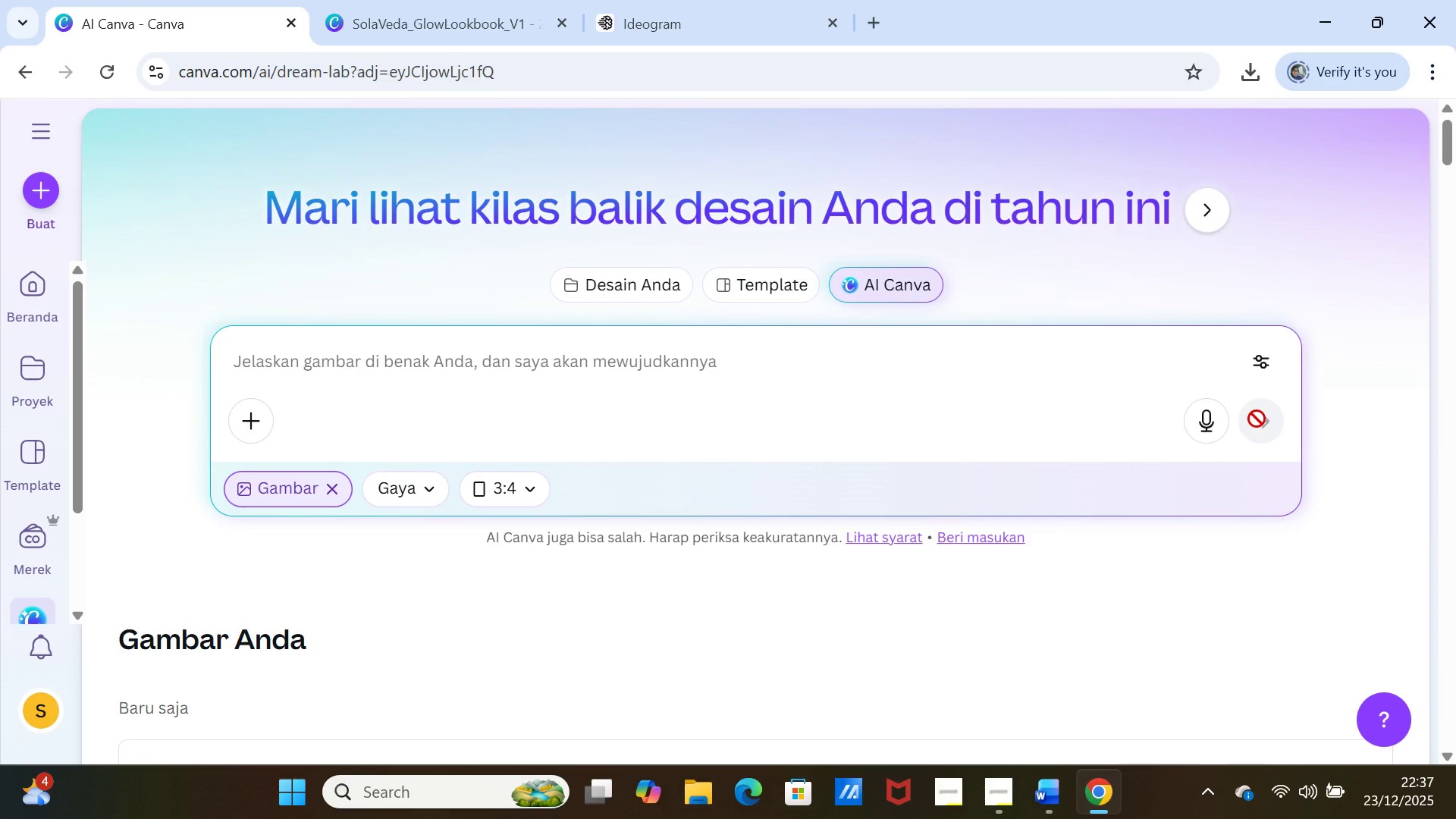 
wait(9.02)
 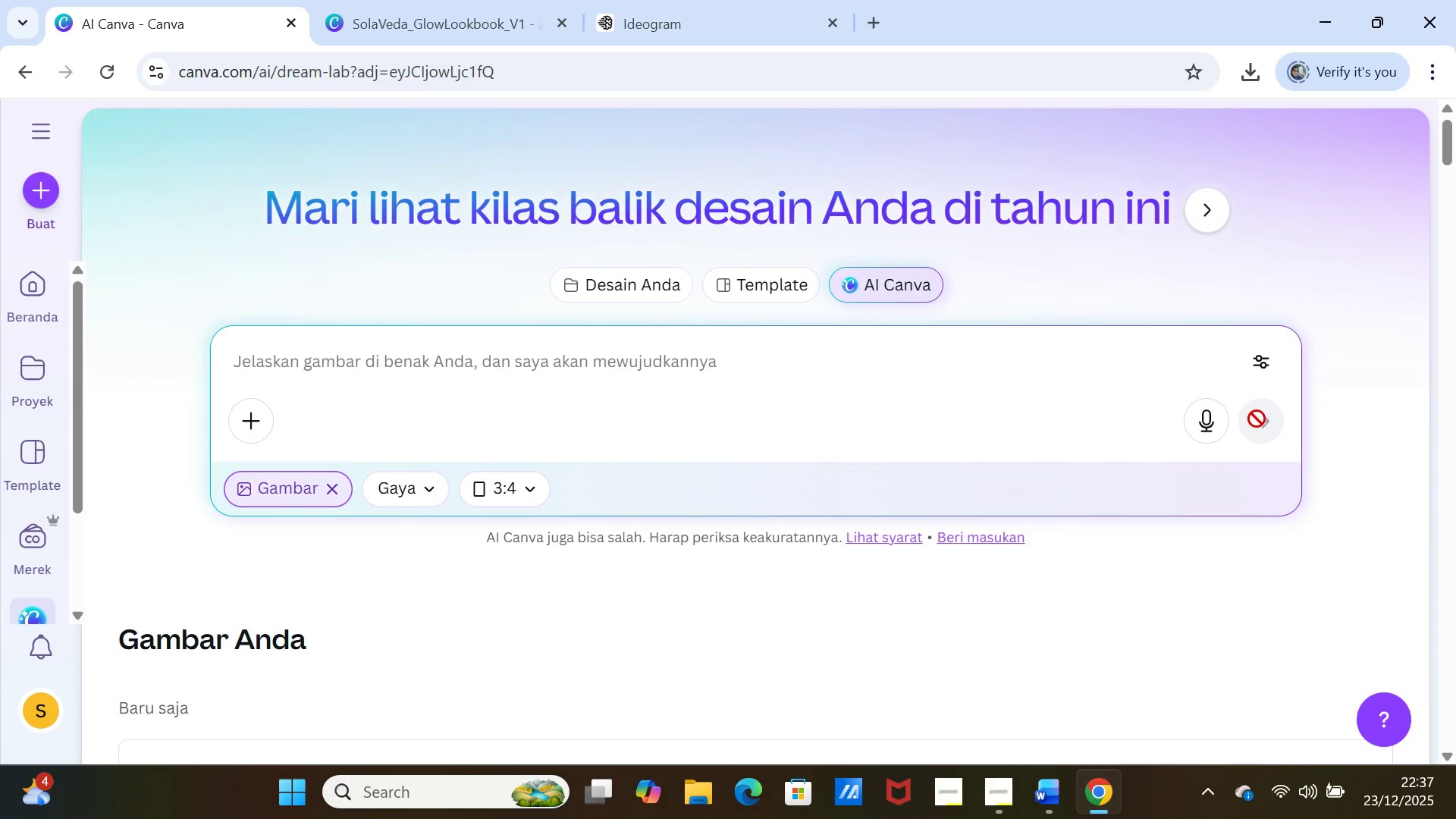 
scroll: coordinate [1109, 519], scroll_direction: down, amount: 5.0
 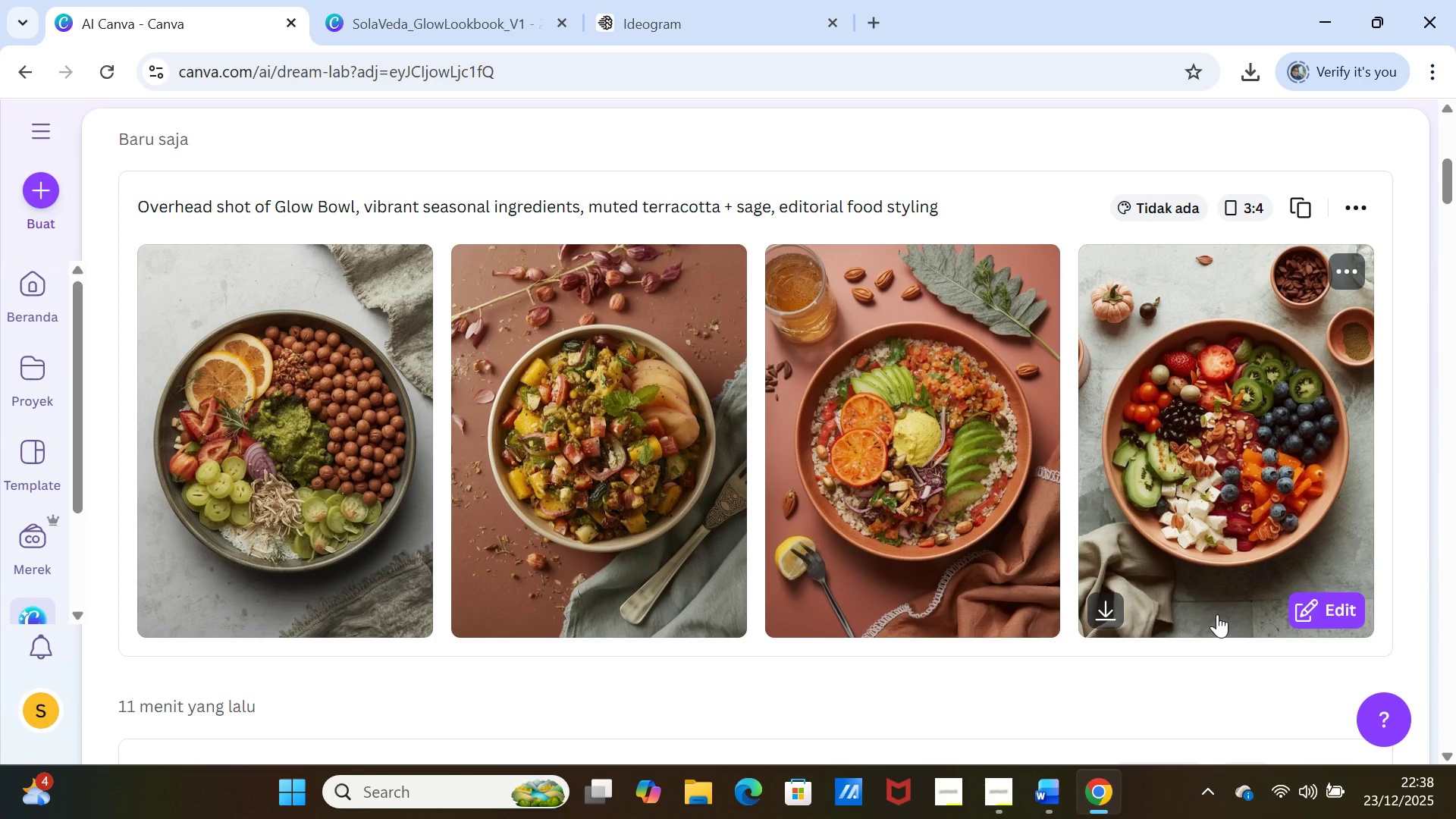 
wait(5.51)
 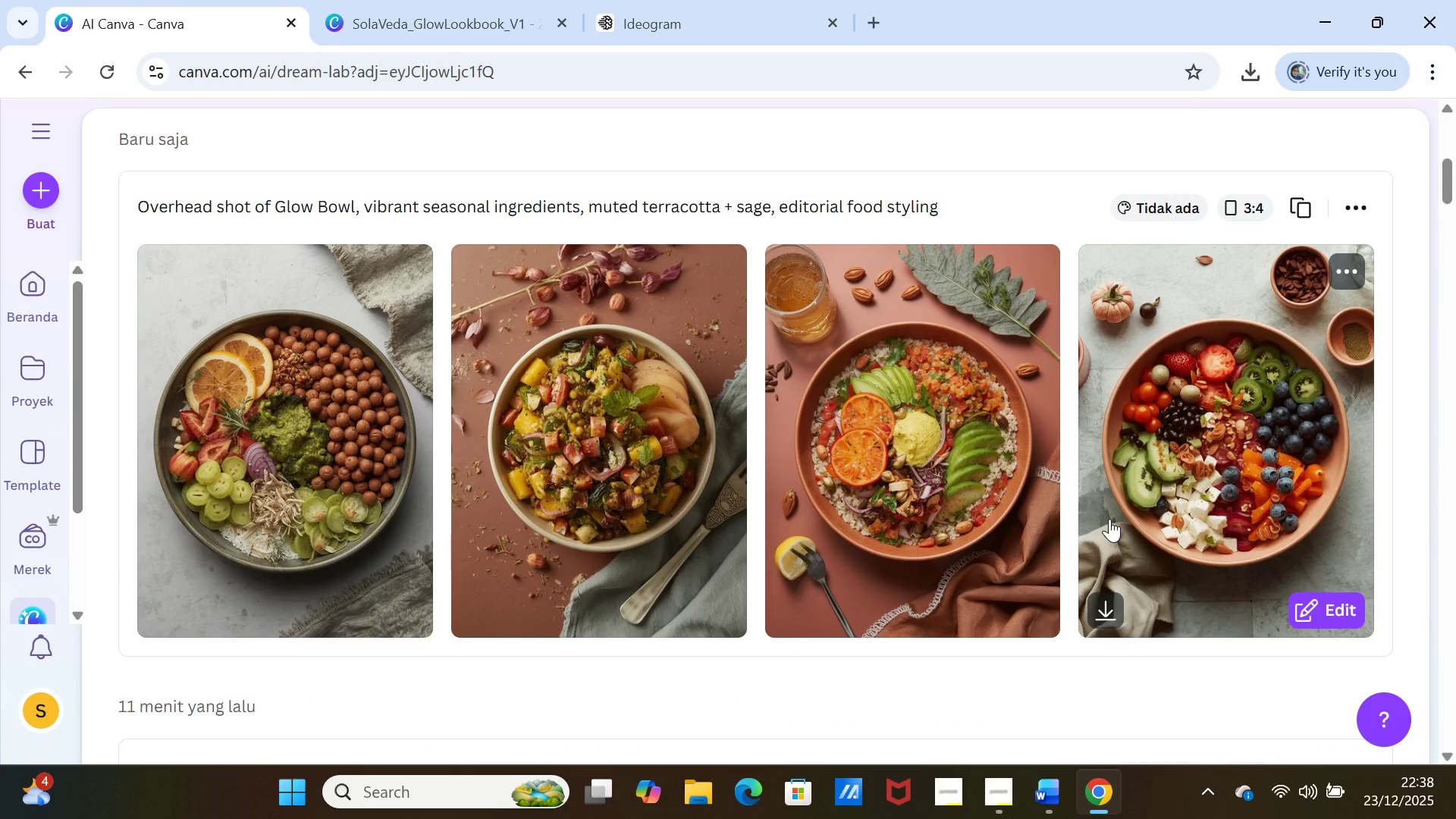 
left_click([1351, 267])
 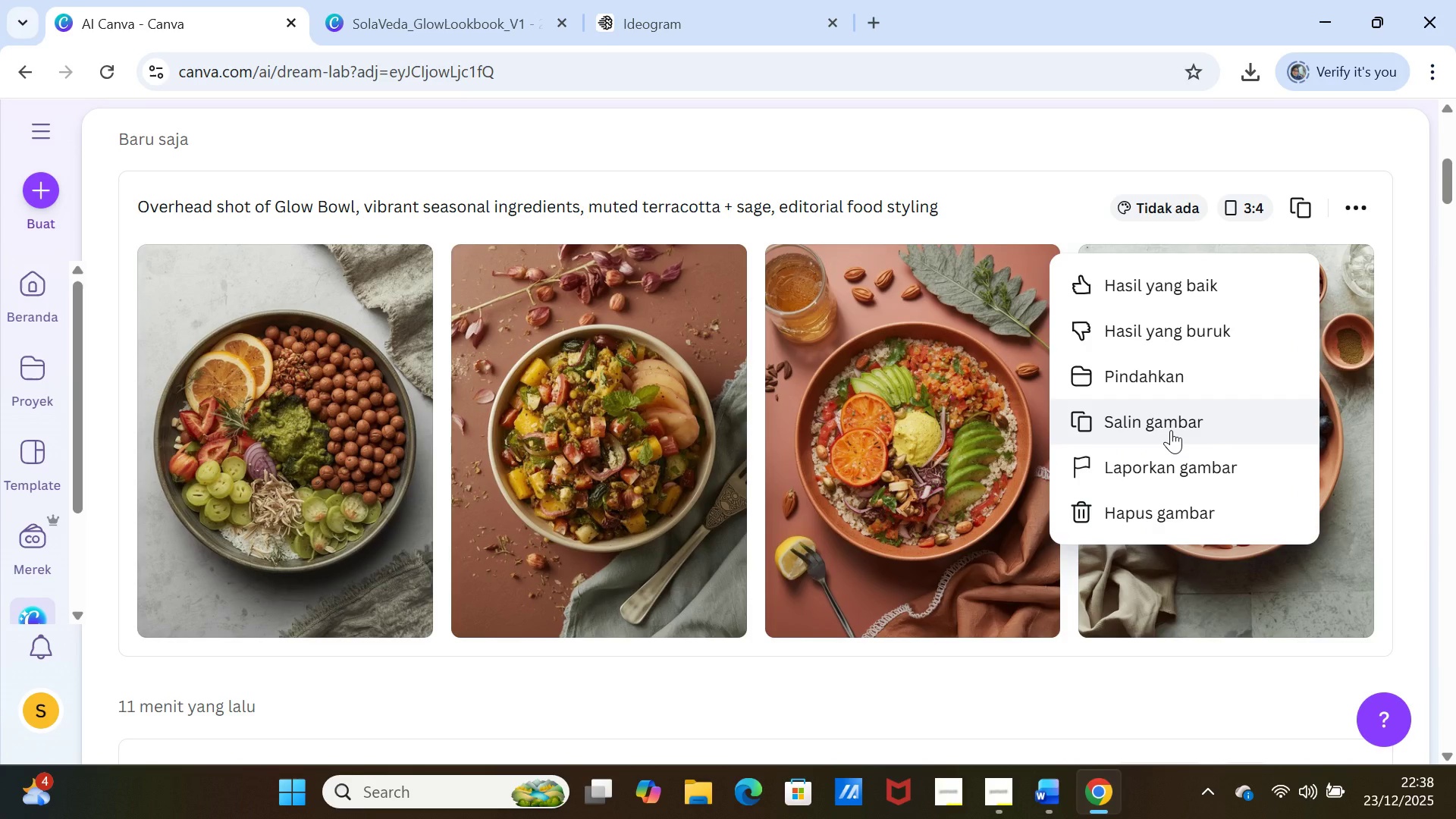 
left_click([1171, 430])
 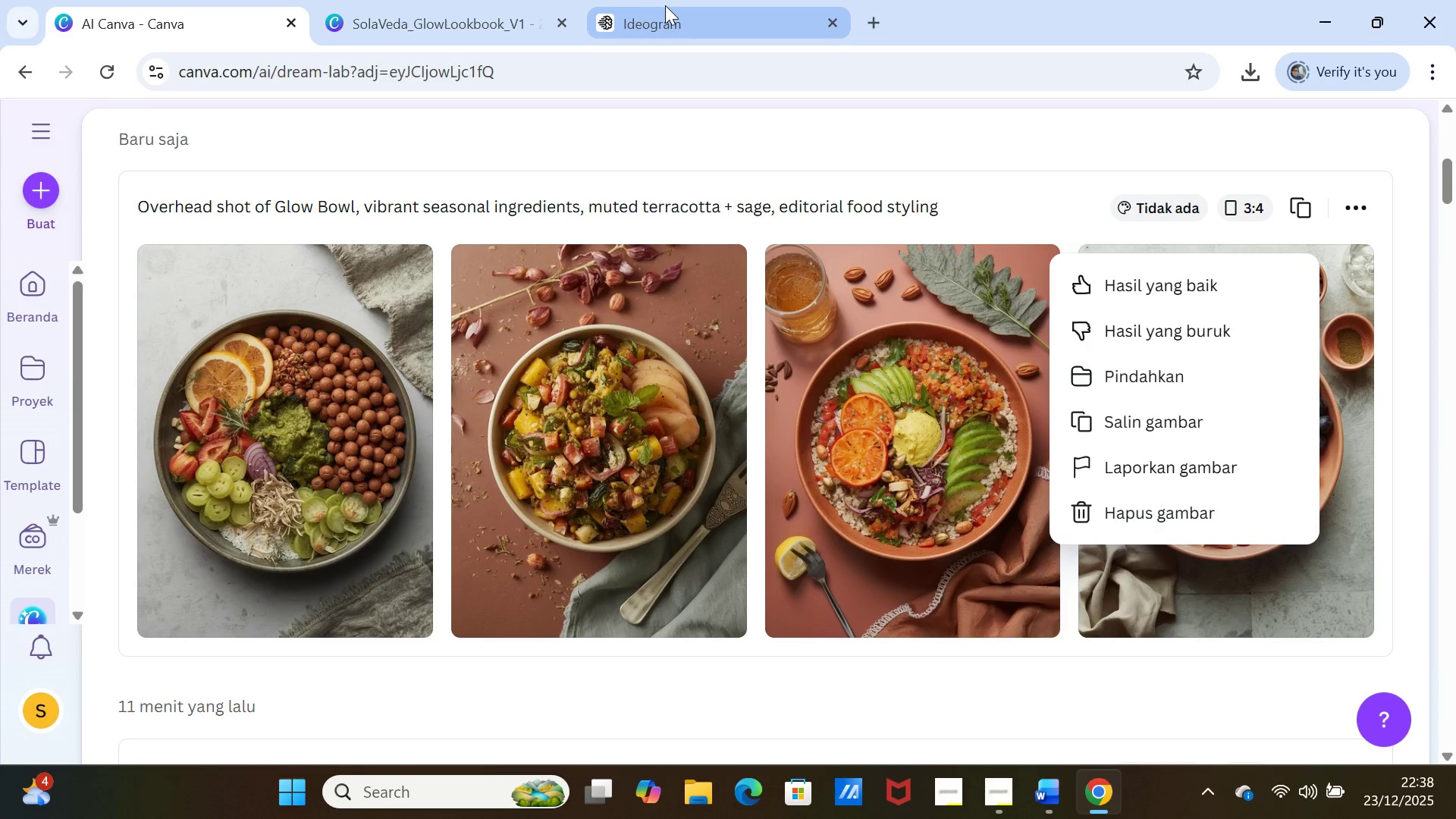 
left_click([486, 19])
 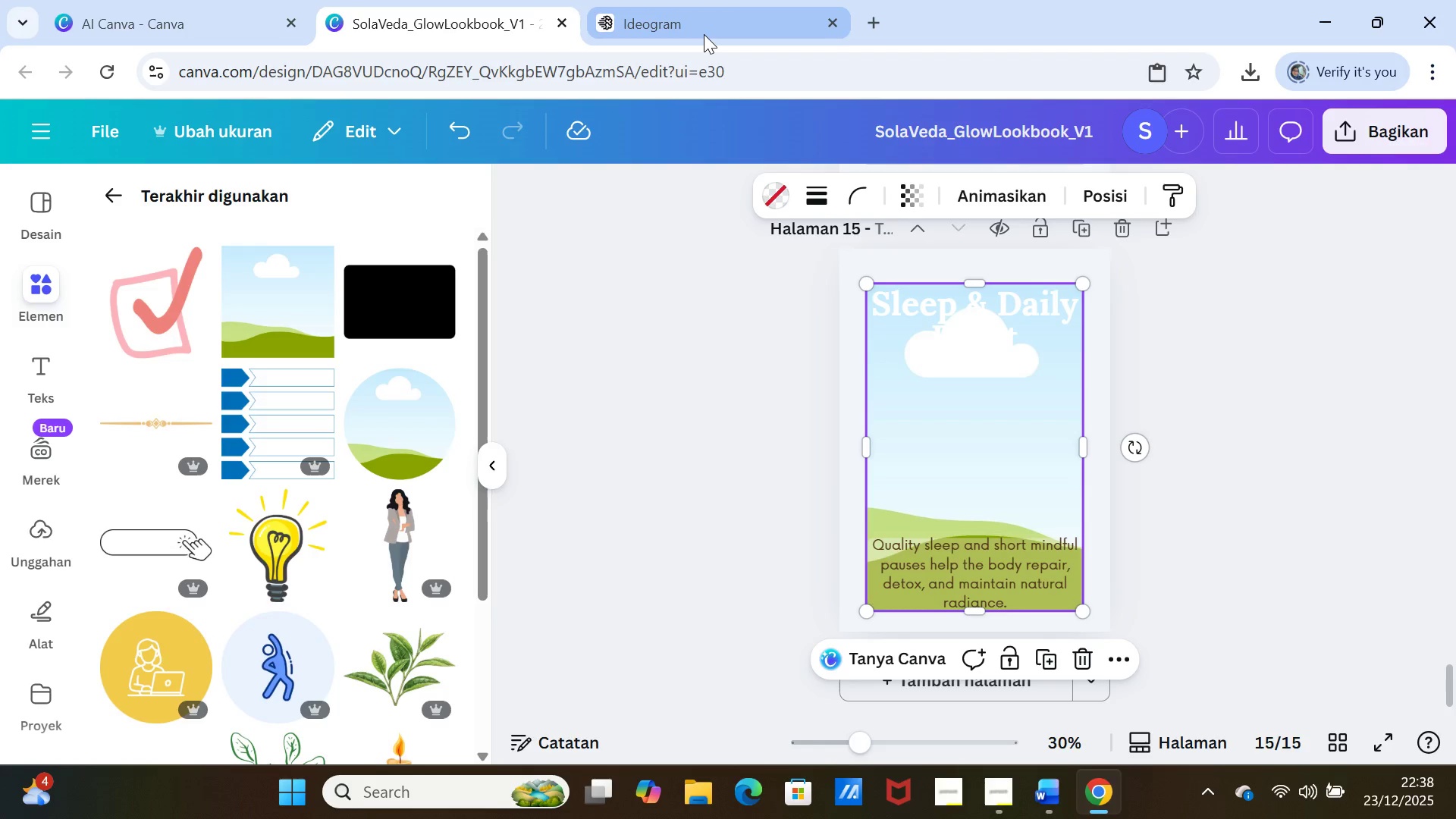 
left_click([704, 34])
 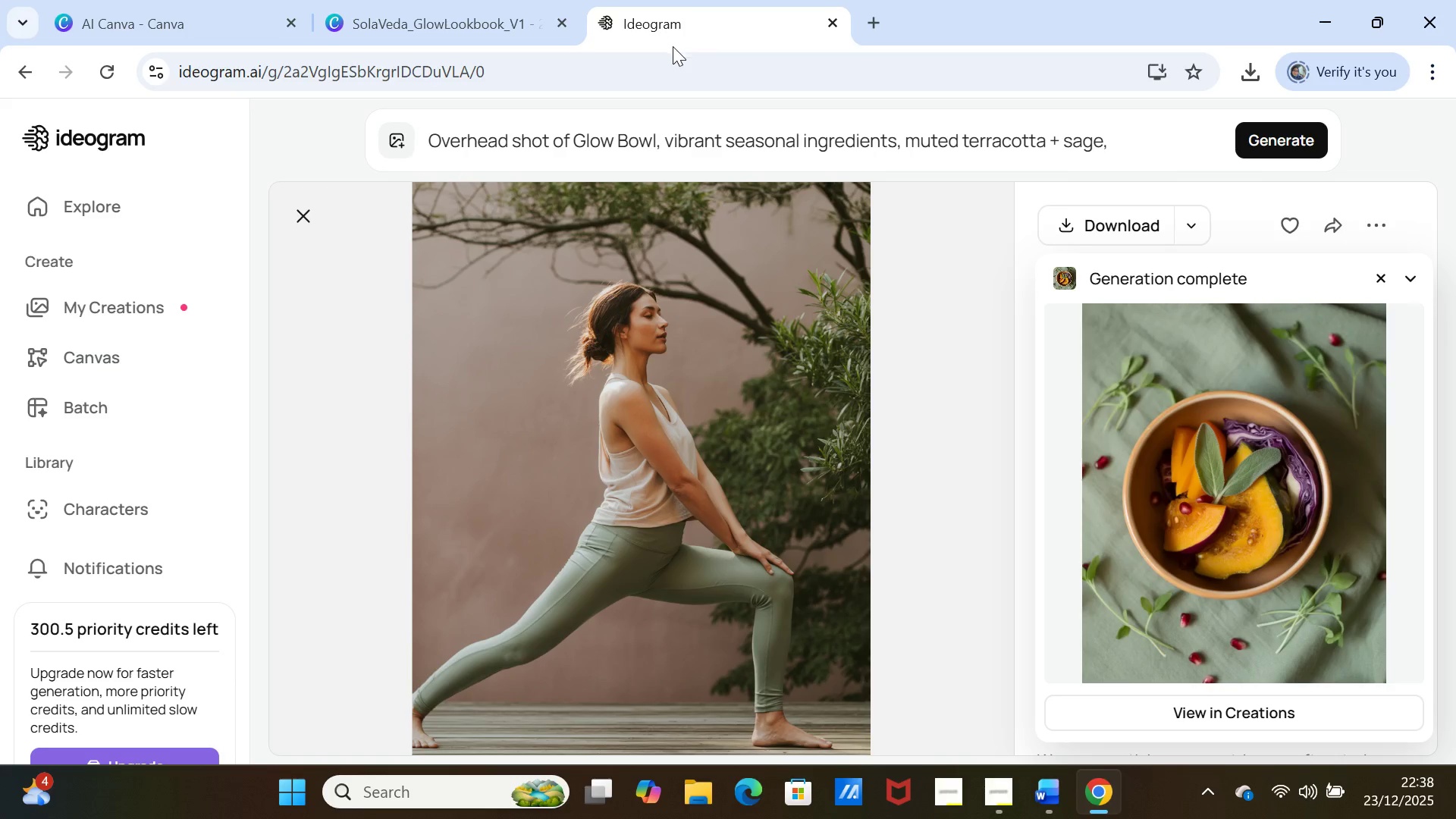 
left_click([1290, 143])
 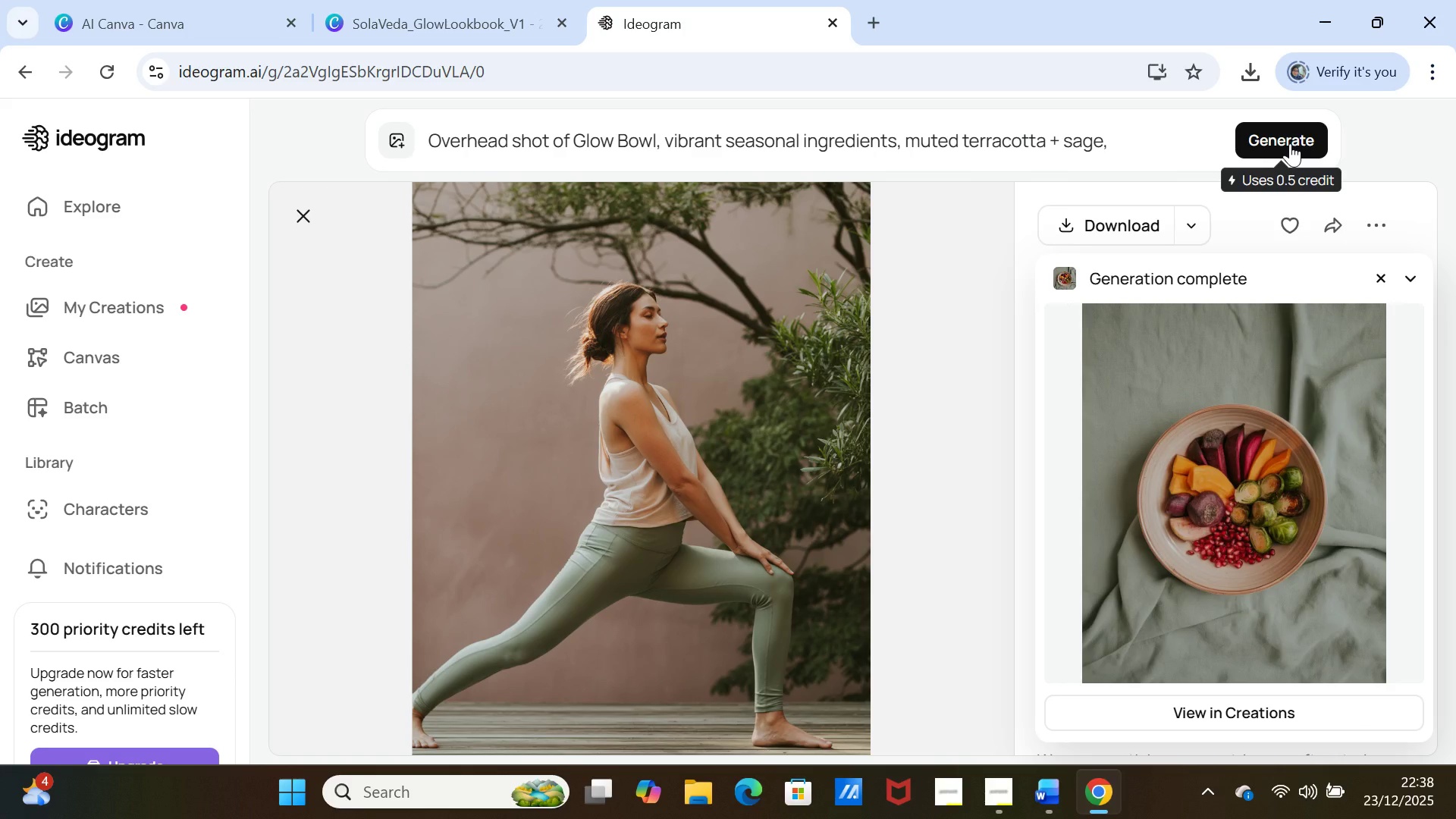 
wait(34.64)
 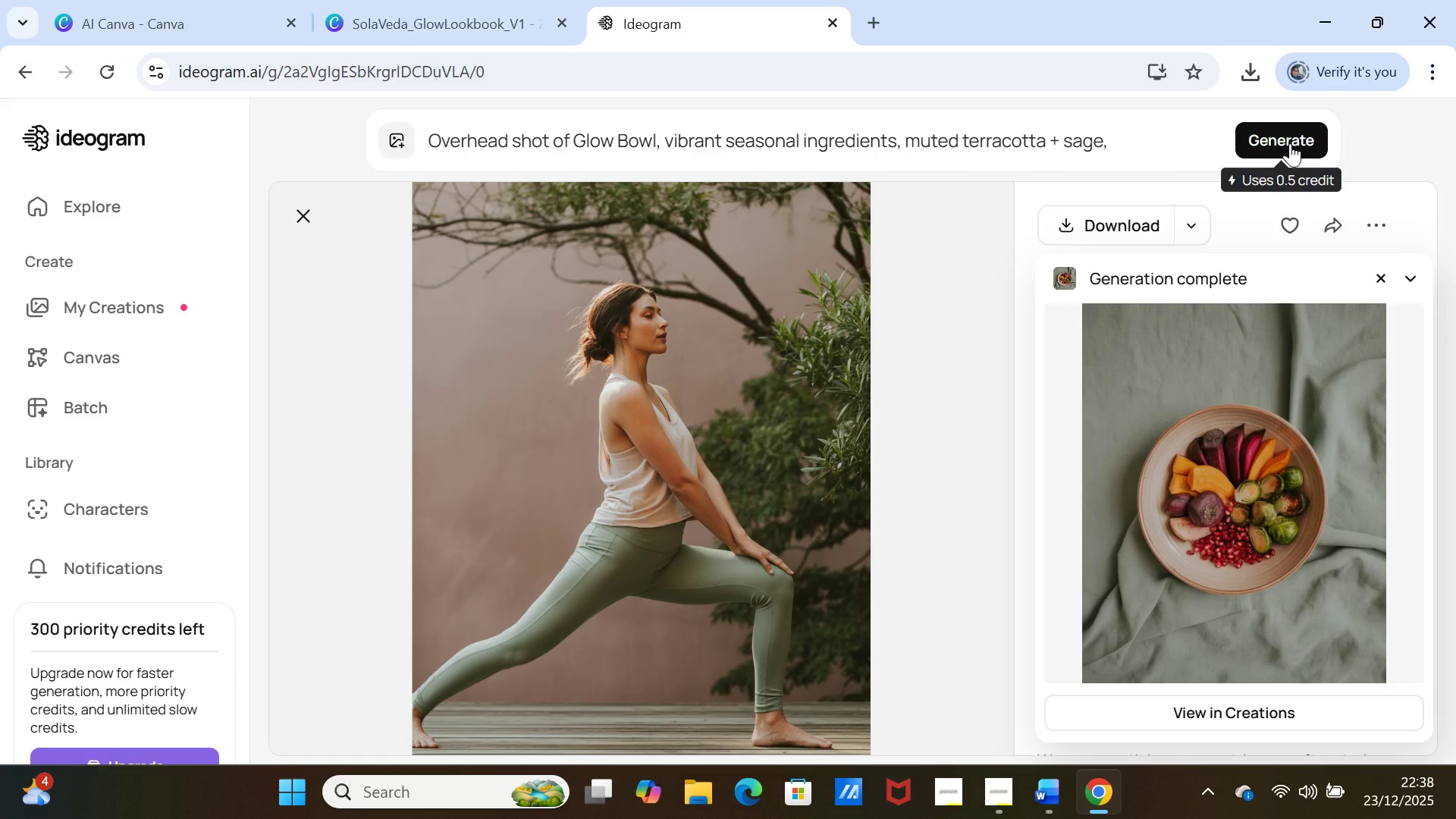 
left_click([1165, 434])
 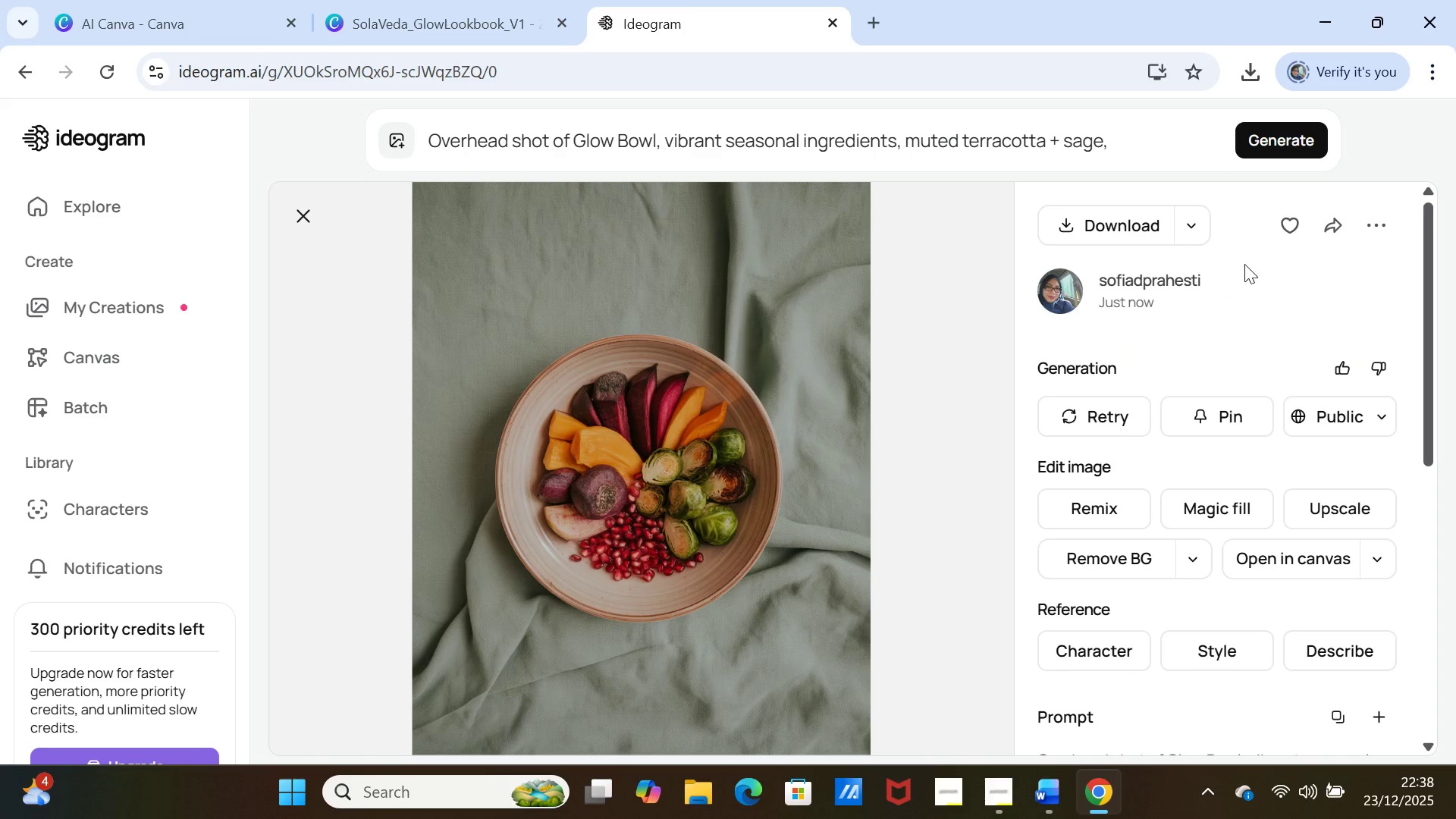 
left_click([1260, 133])
 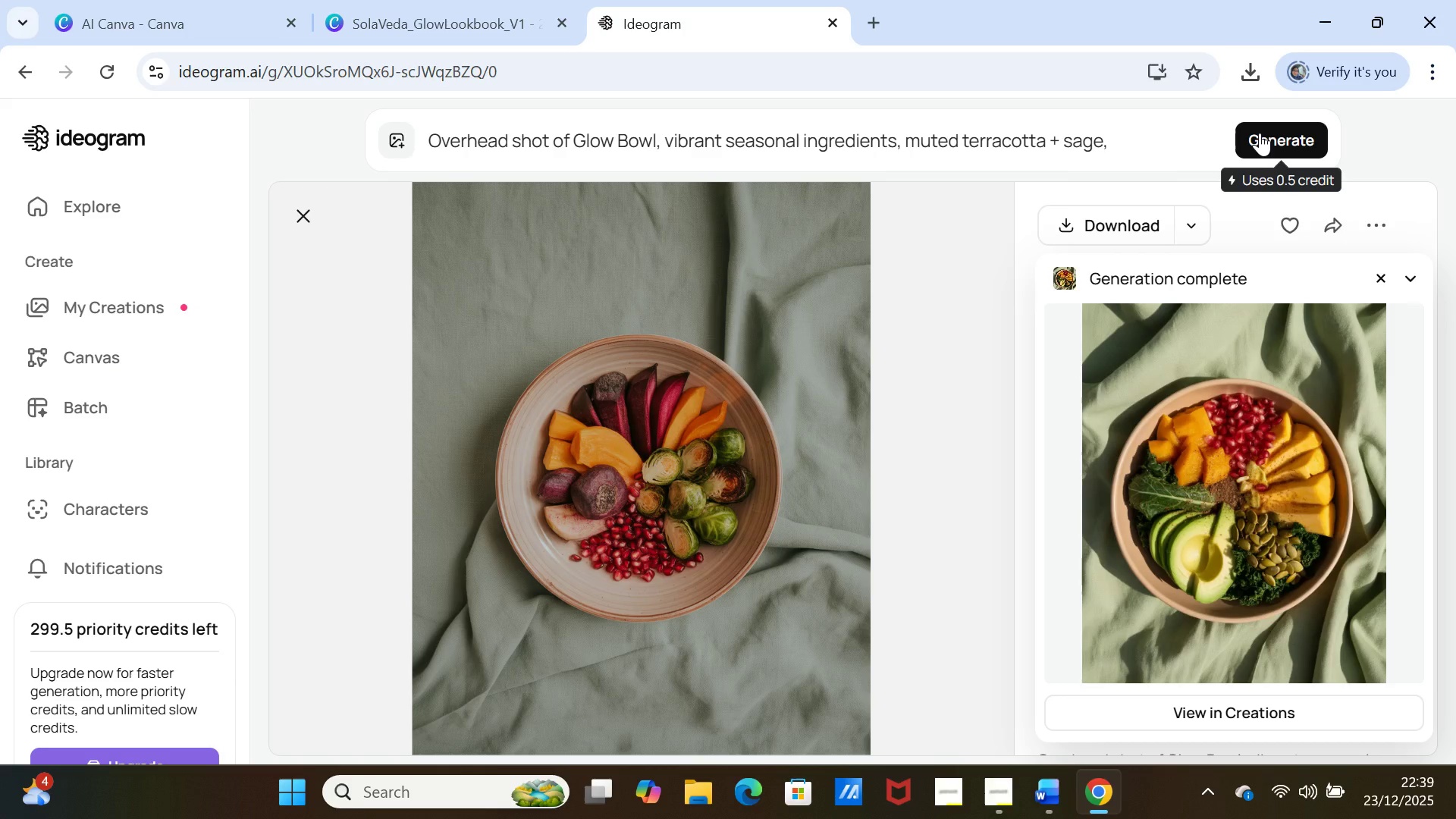 
wait(20.06)
 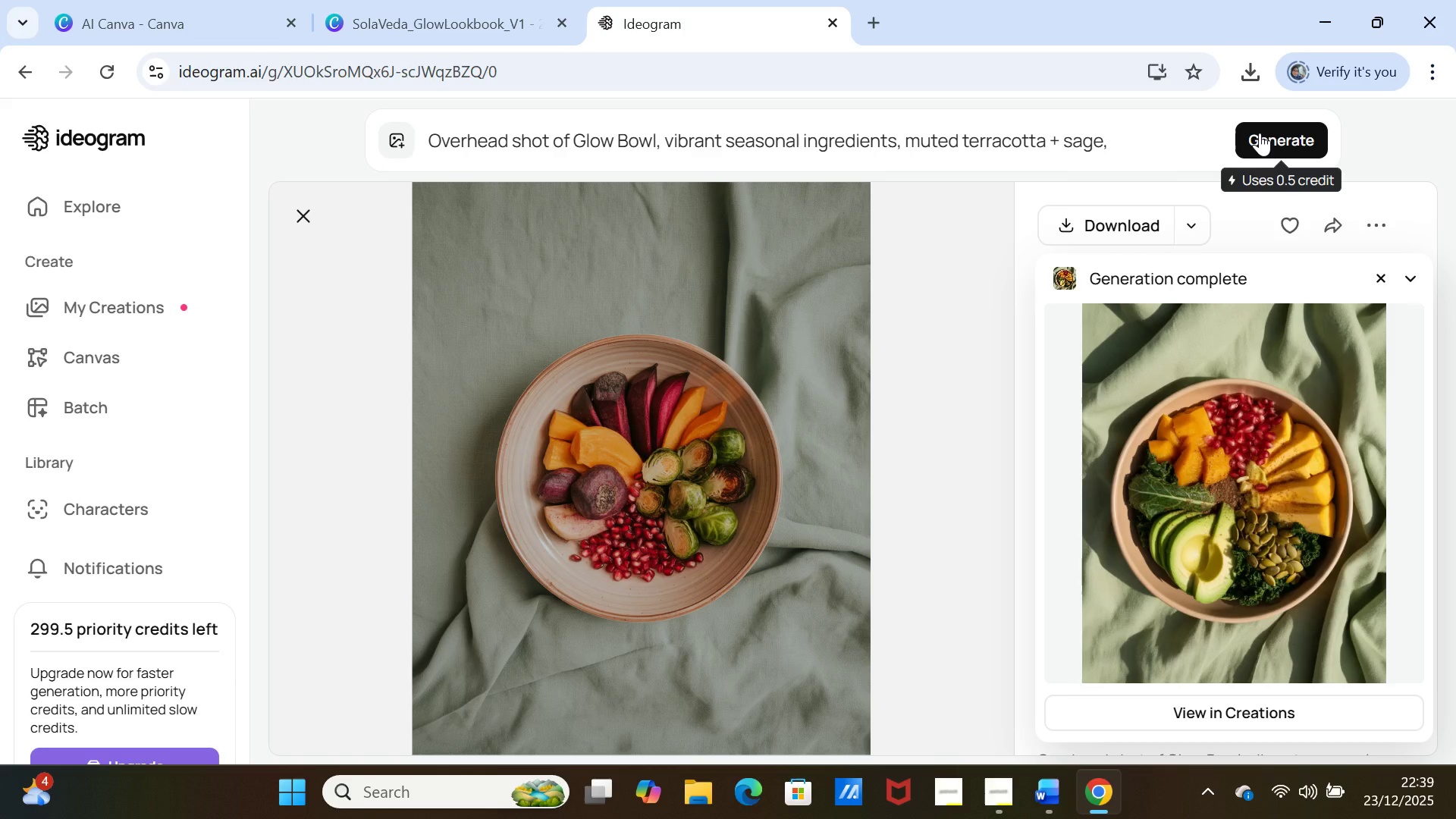 
left_click([1272, 425])
 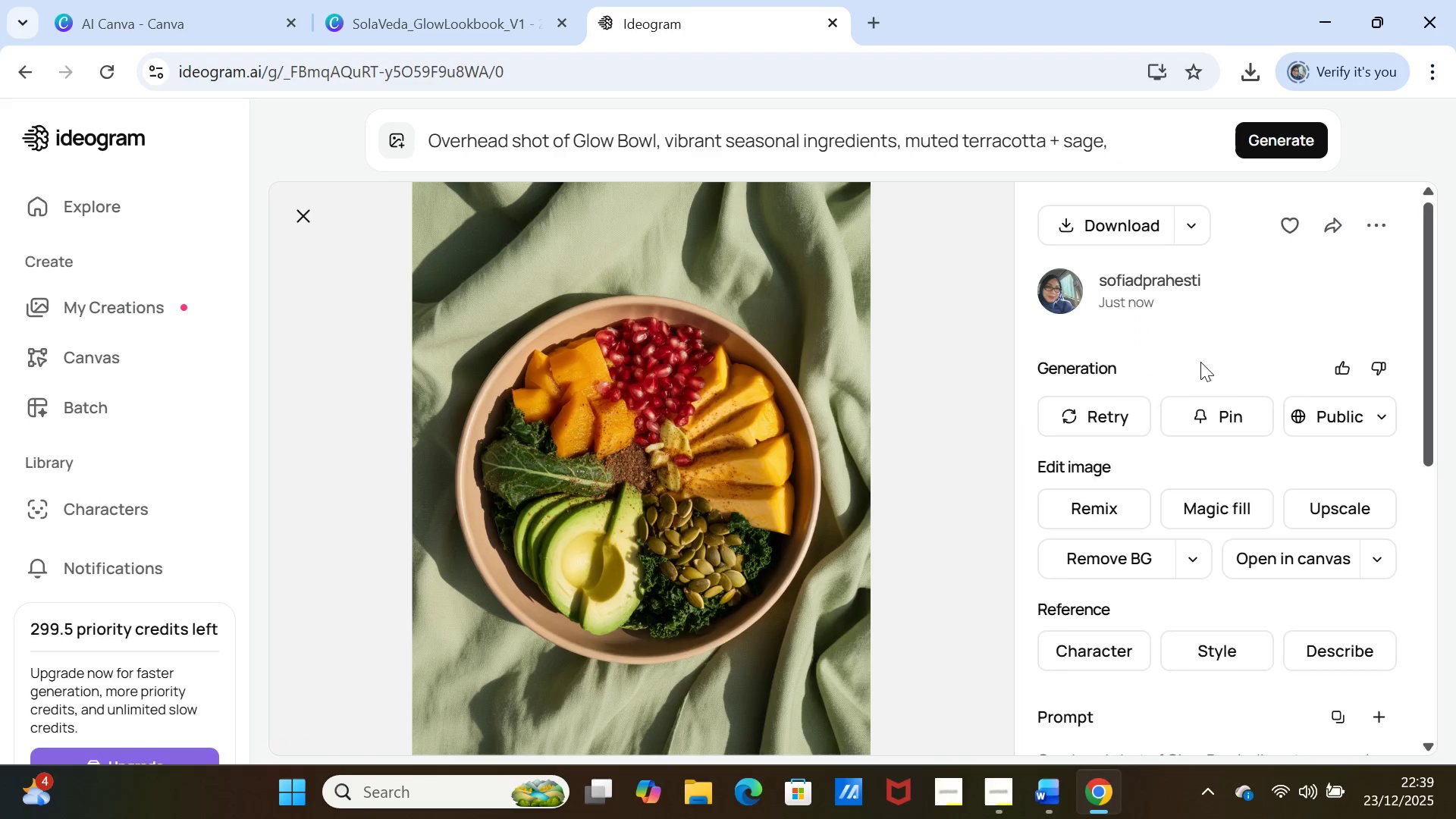 
wait(5.8)
 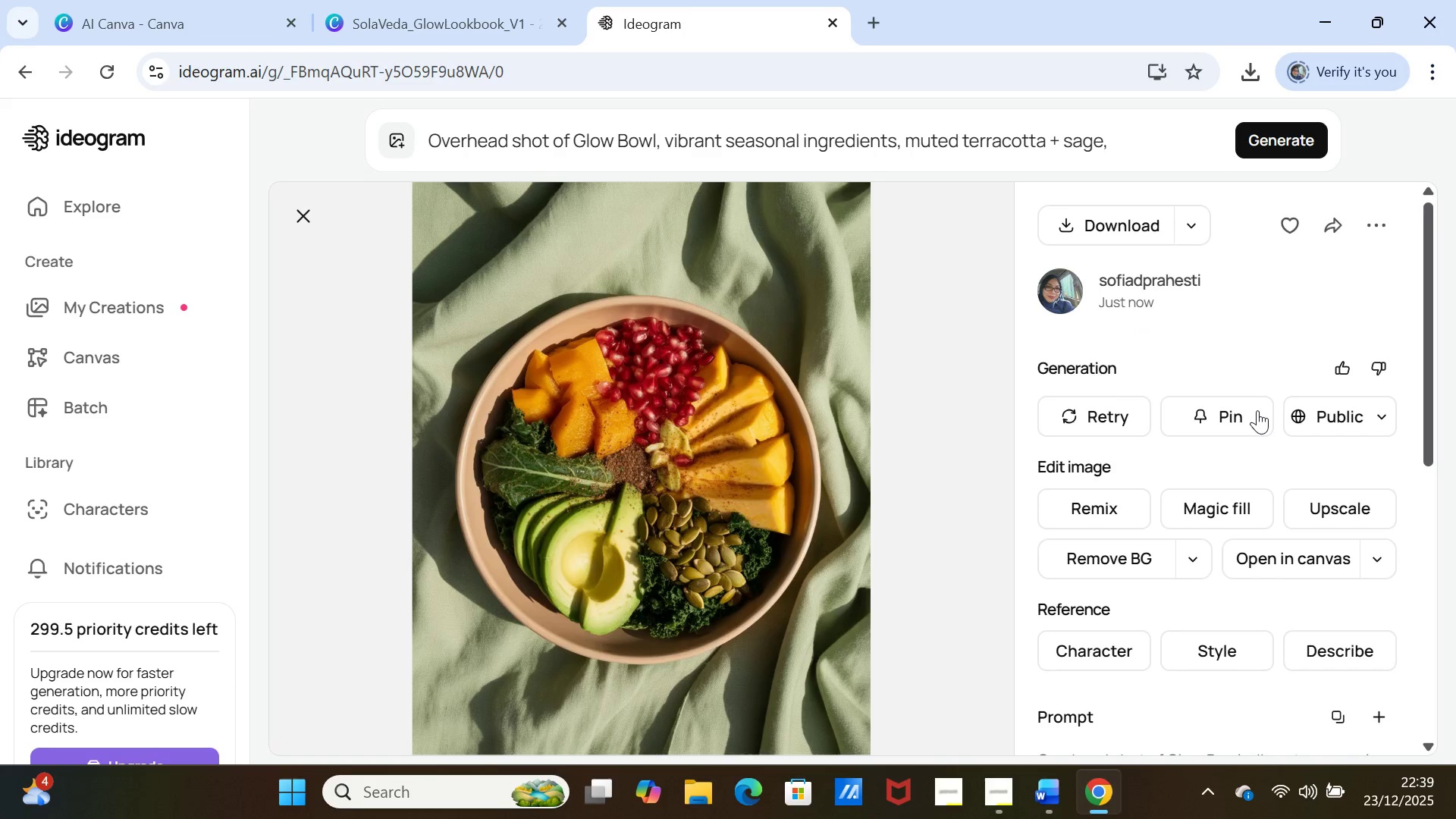 
left_click([1089, 227])
 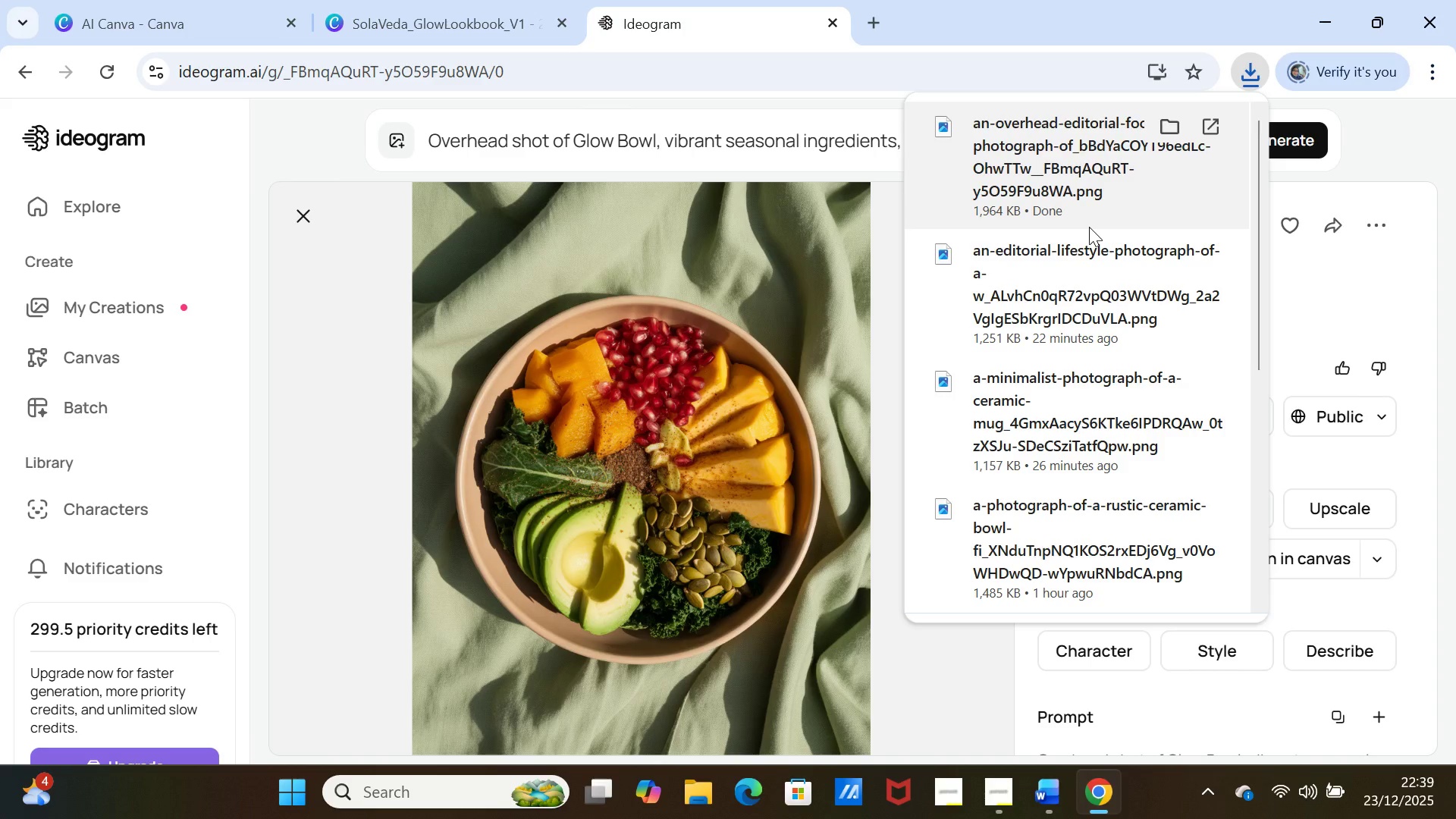 
wait(41.62)
 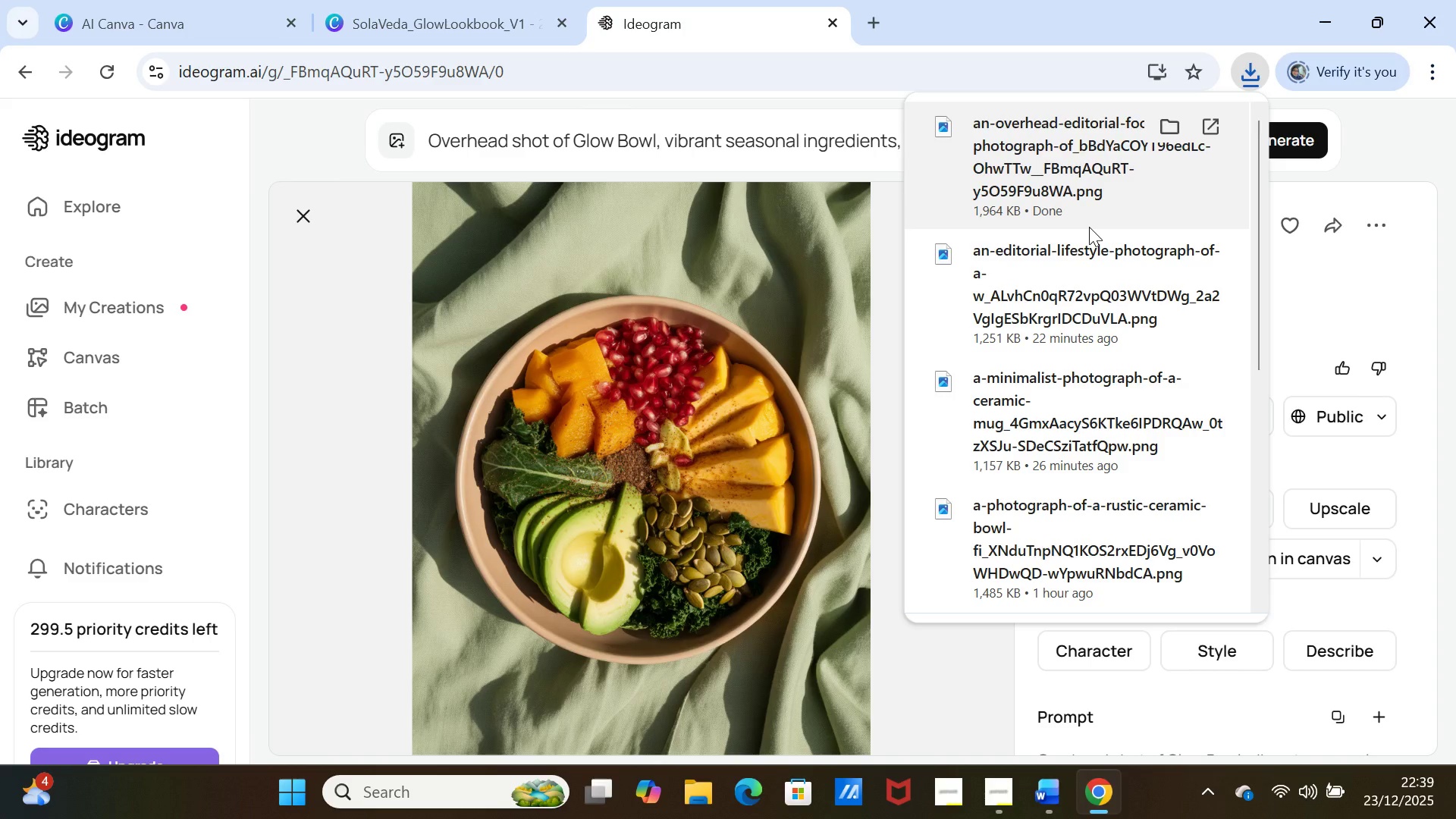 
left_click([388, 15])
 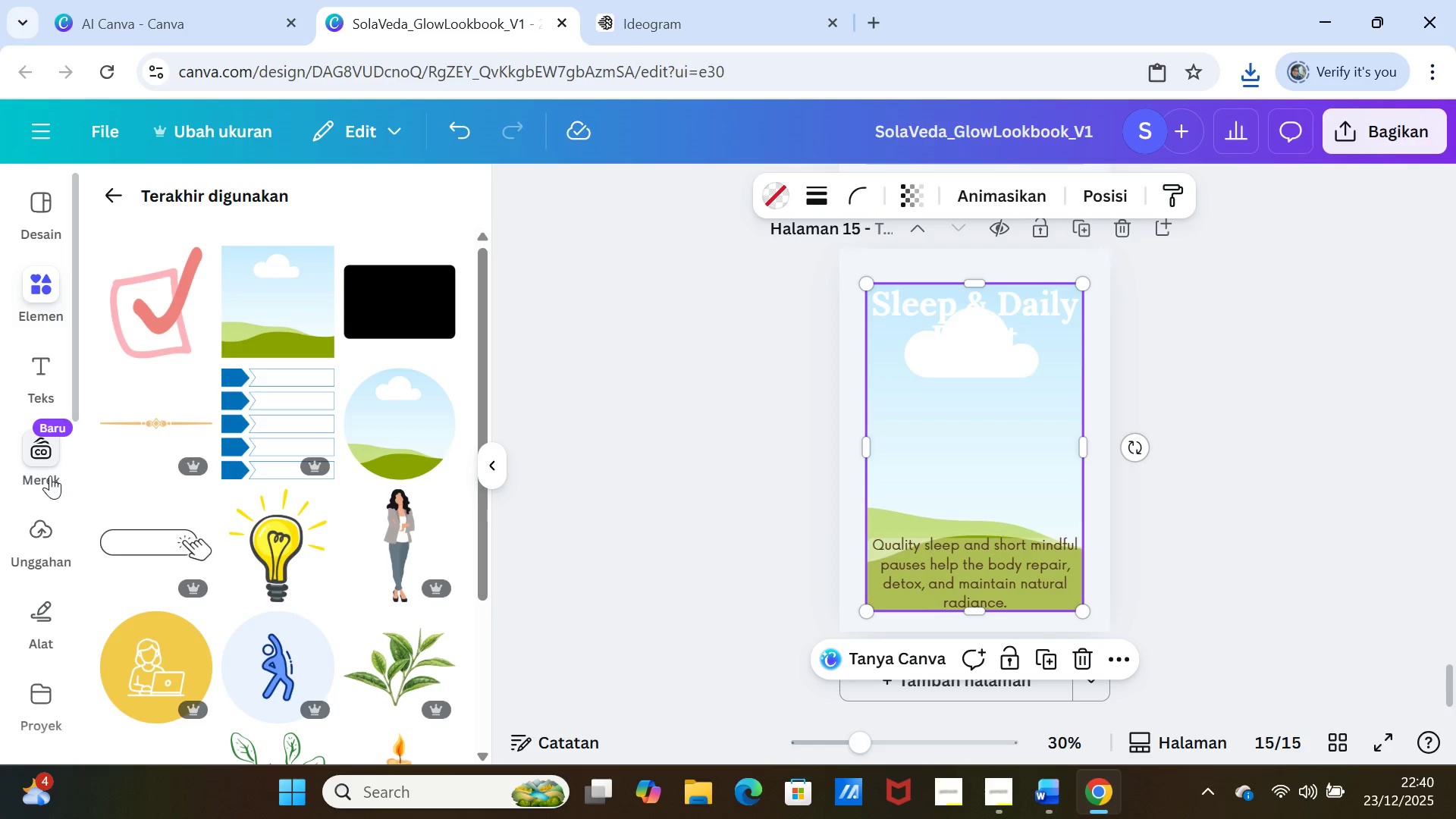 
left_click([42, 532])
 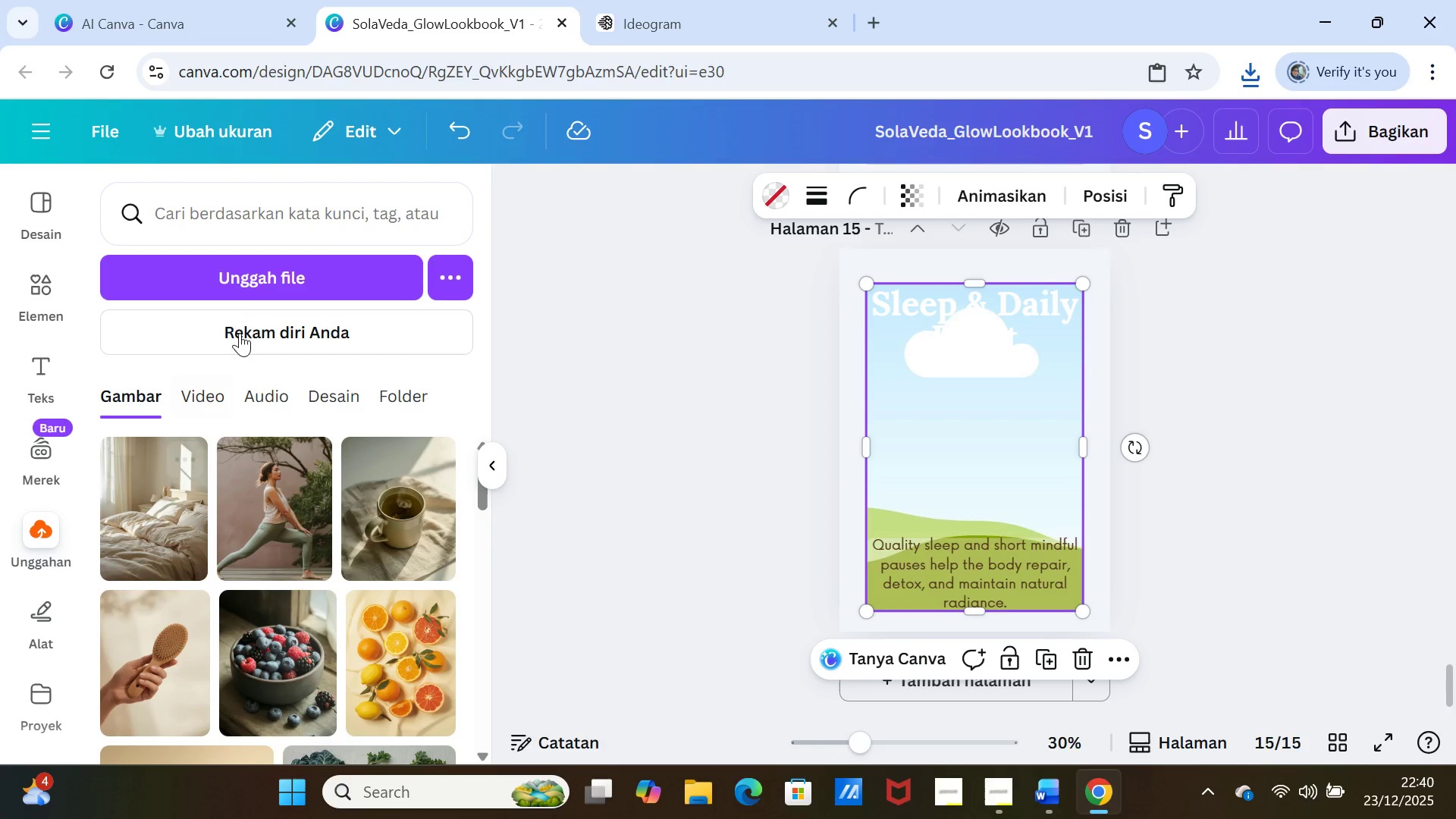 
left_click([251, 265])
 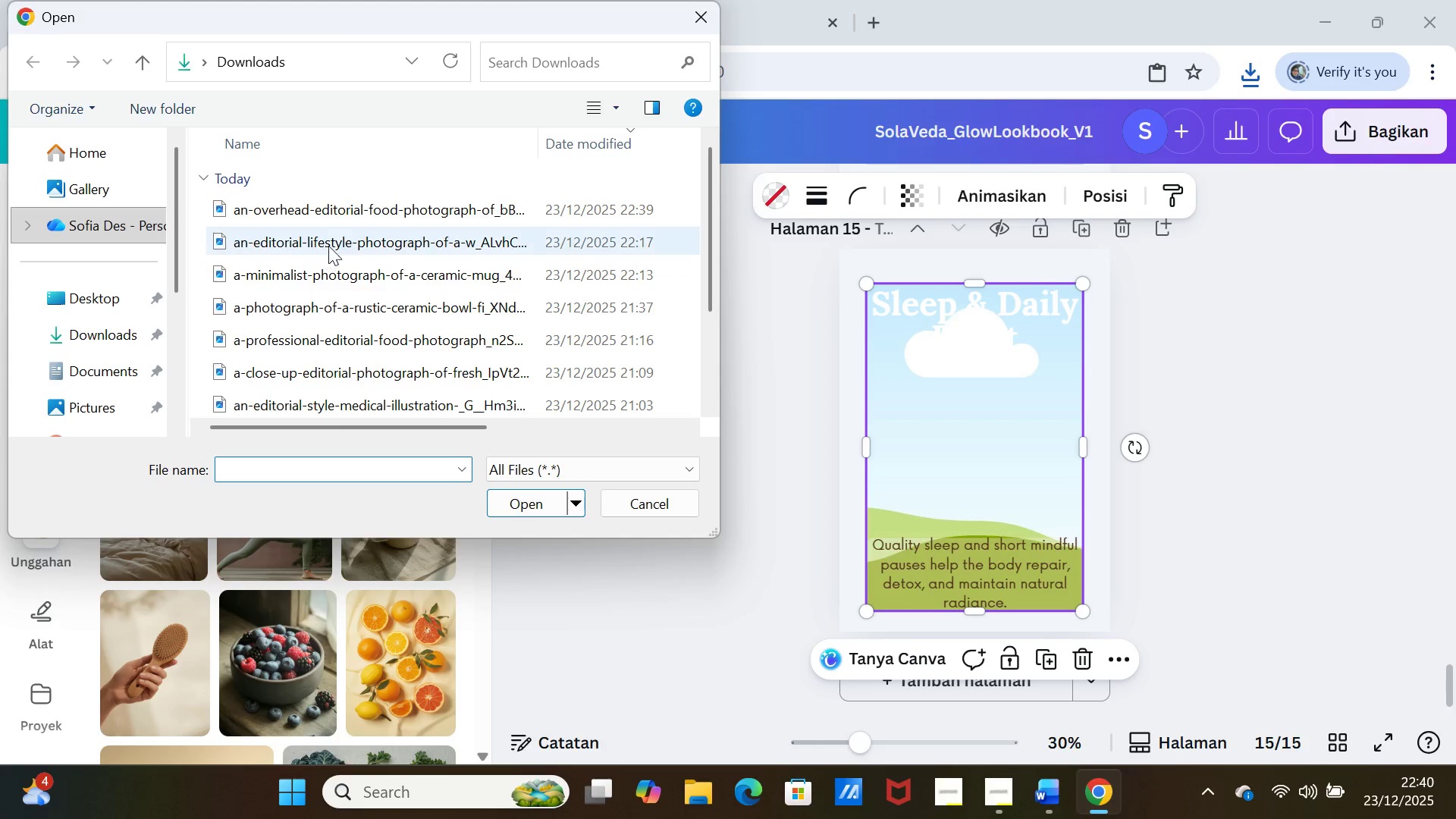 
left_click([342, 212])
 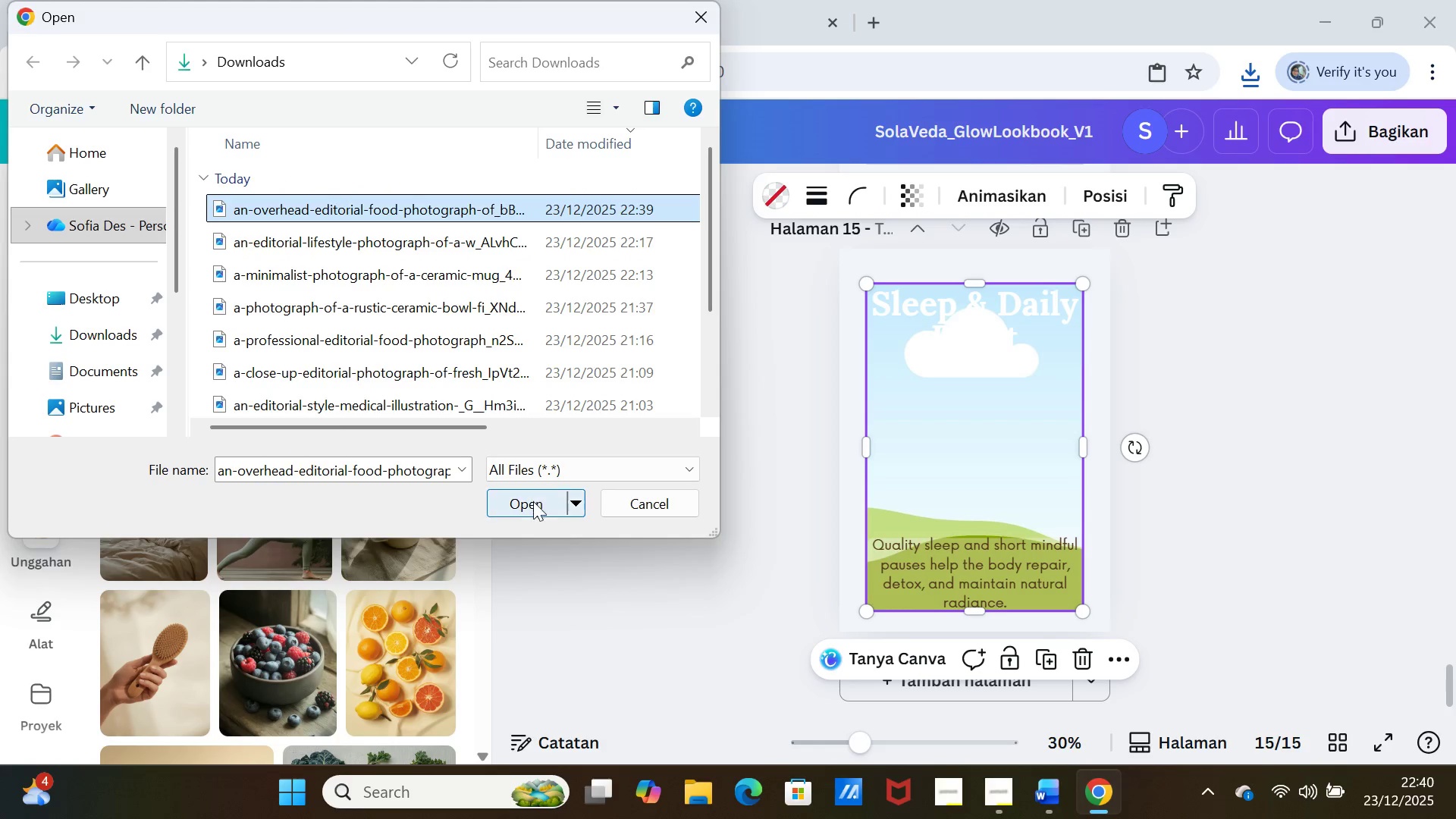 
left_click([532, 511])
 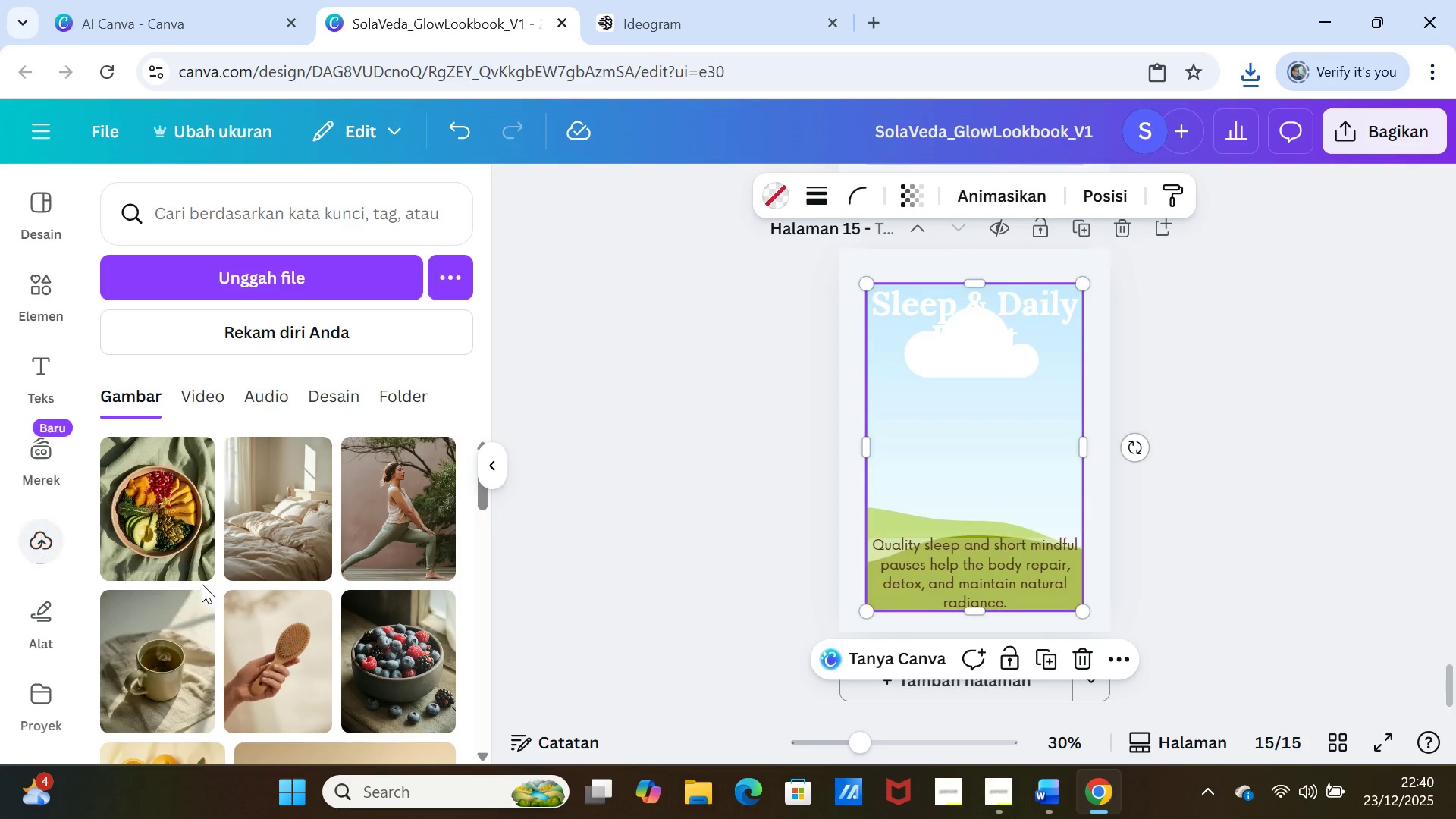 
left_click([170, 533])
 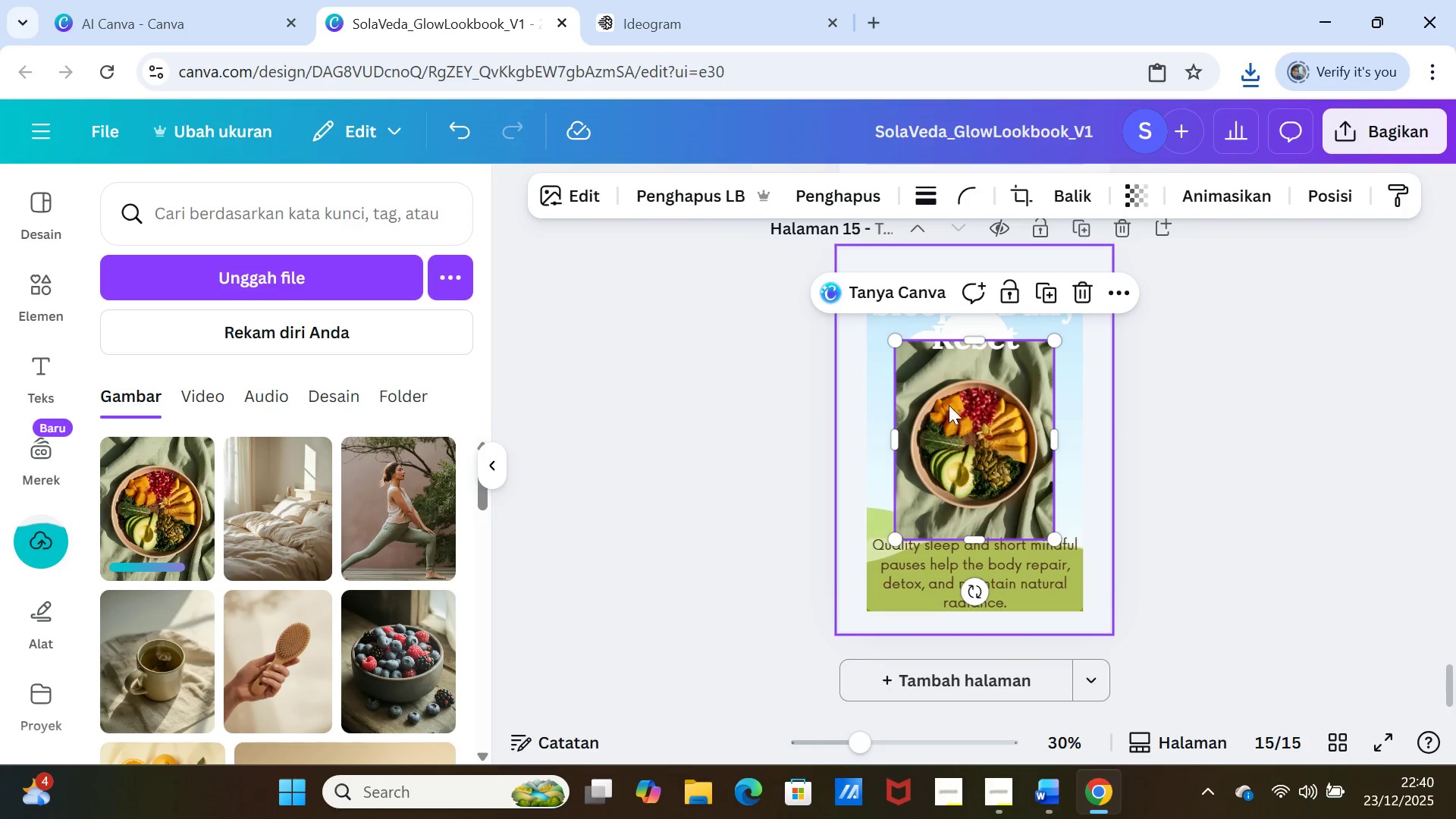 
left_click_drag(start_coordinate=[956, 405], to_coordinate=[956, 391])
 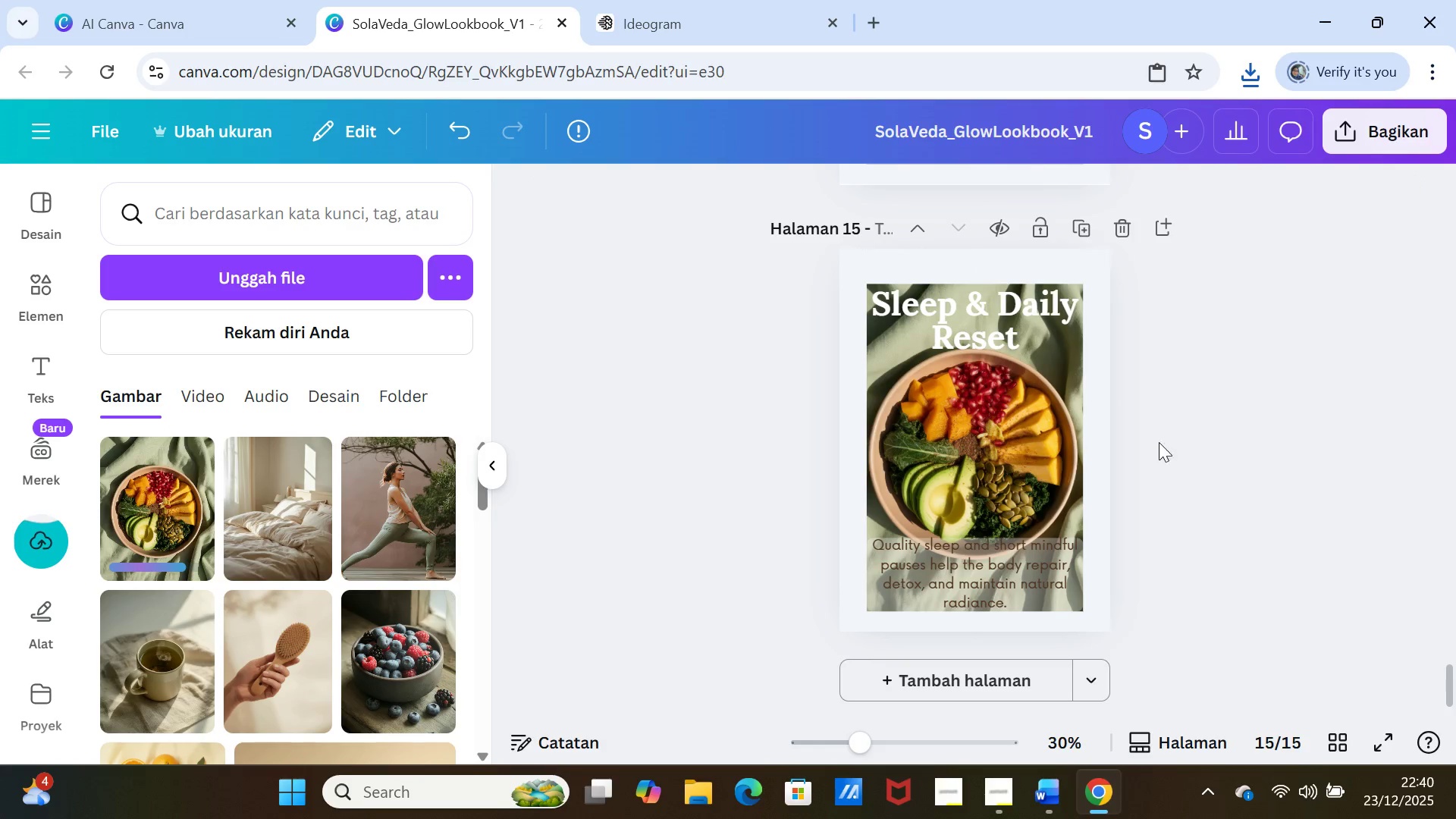 
left_click([1162, 444])
 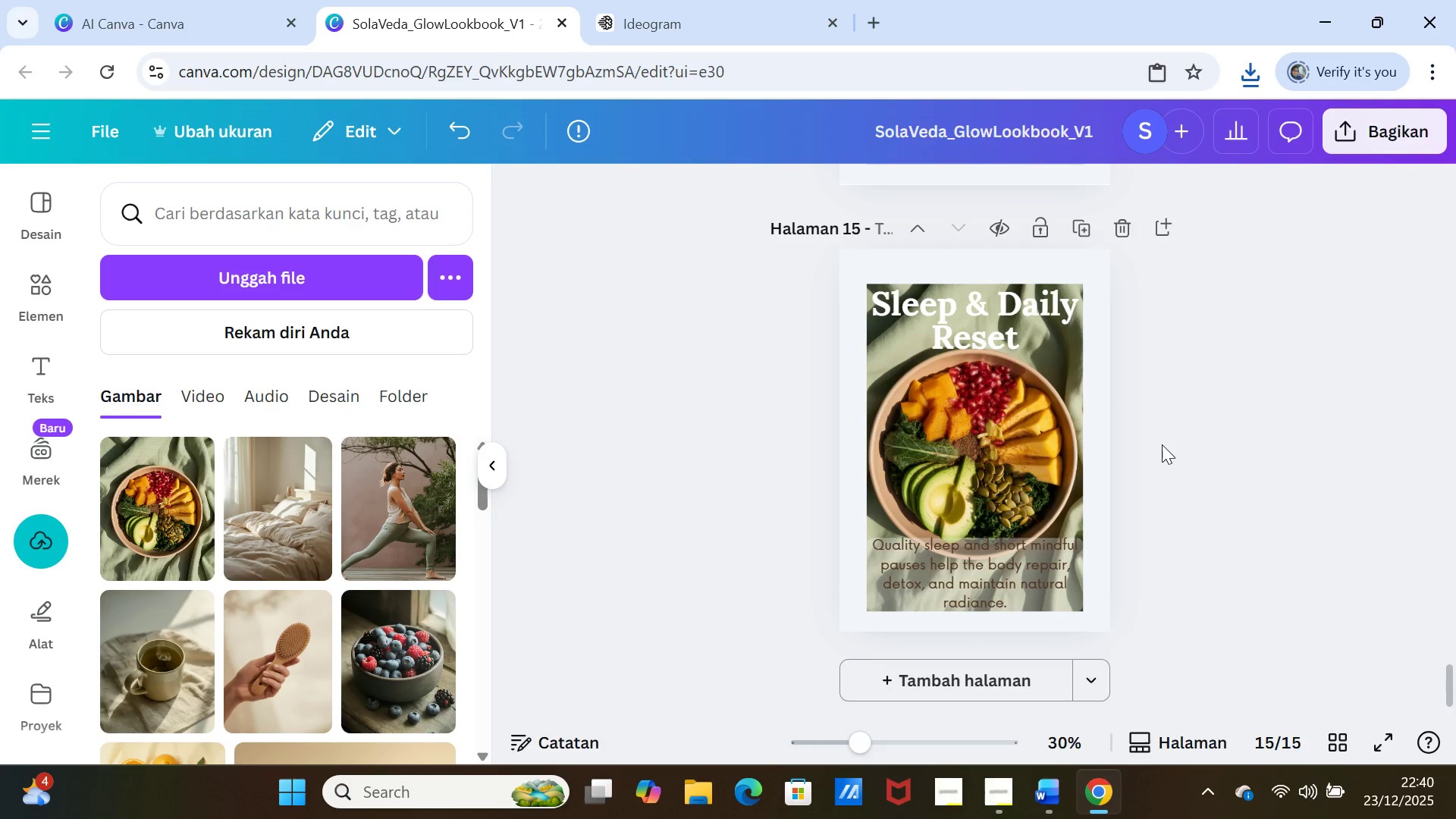 
scroll: coordinate [1163, 444], scroll_direction: up, amount: 11.0
 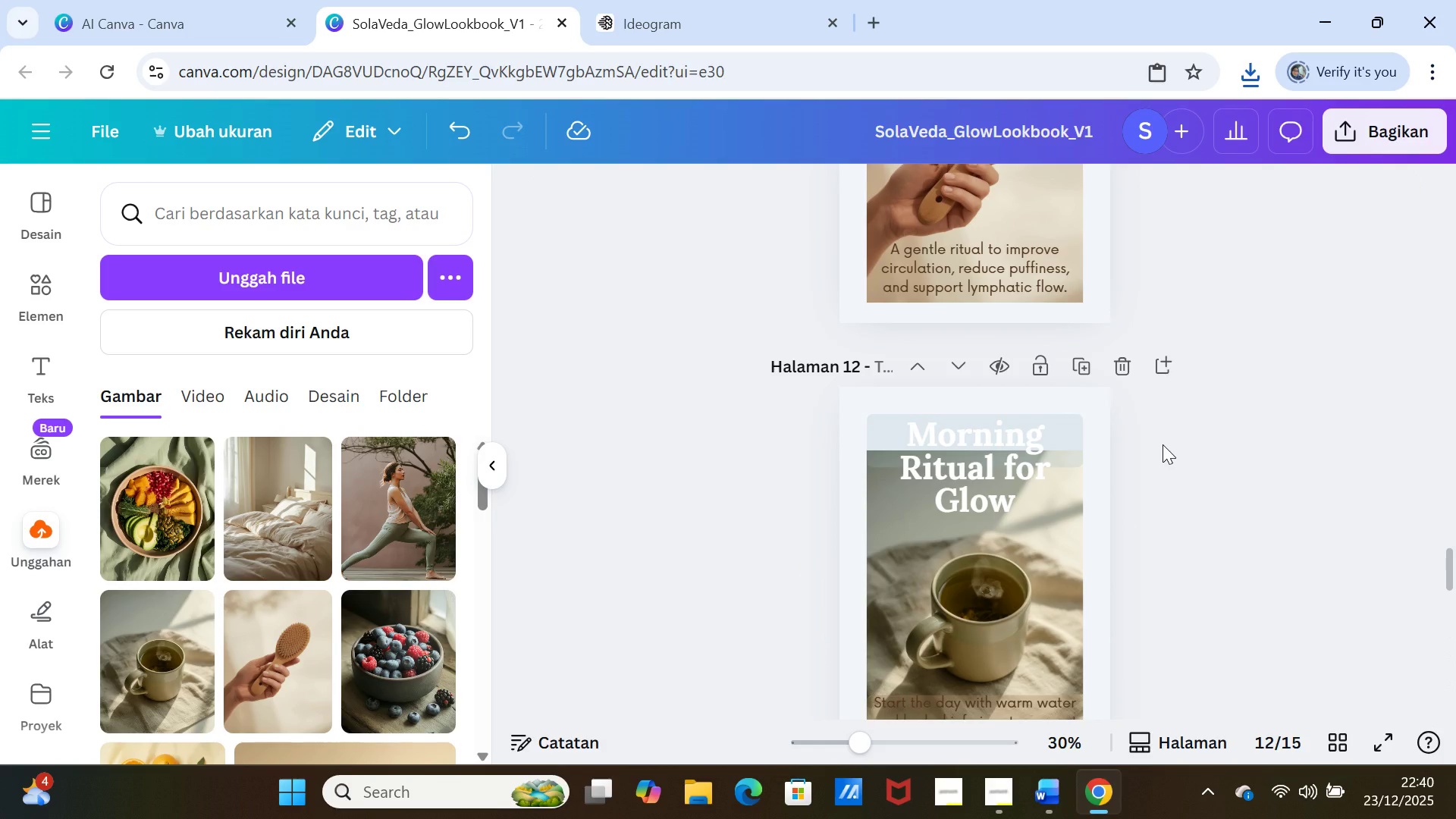 
scroll: coordinate [1163, 444], scroll_direction: down, amount: 13.0
 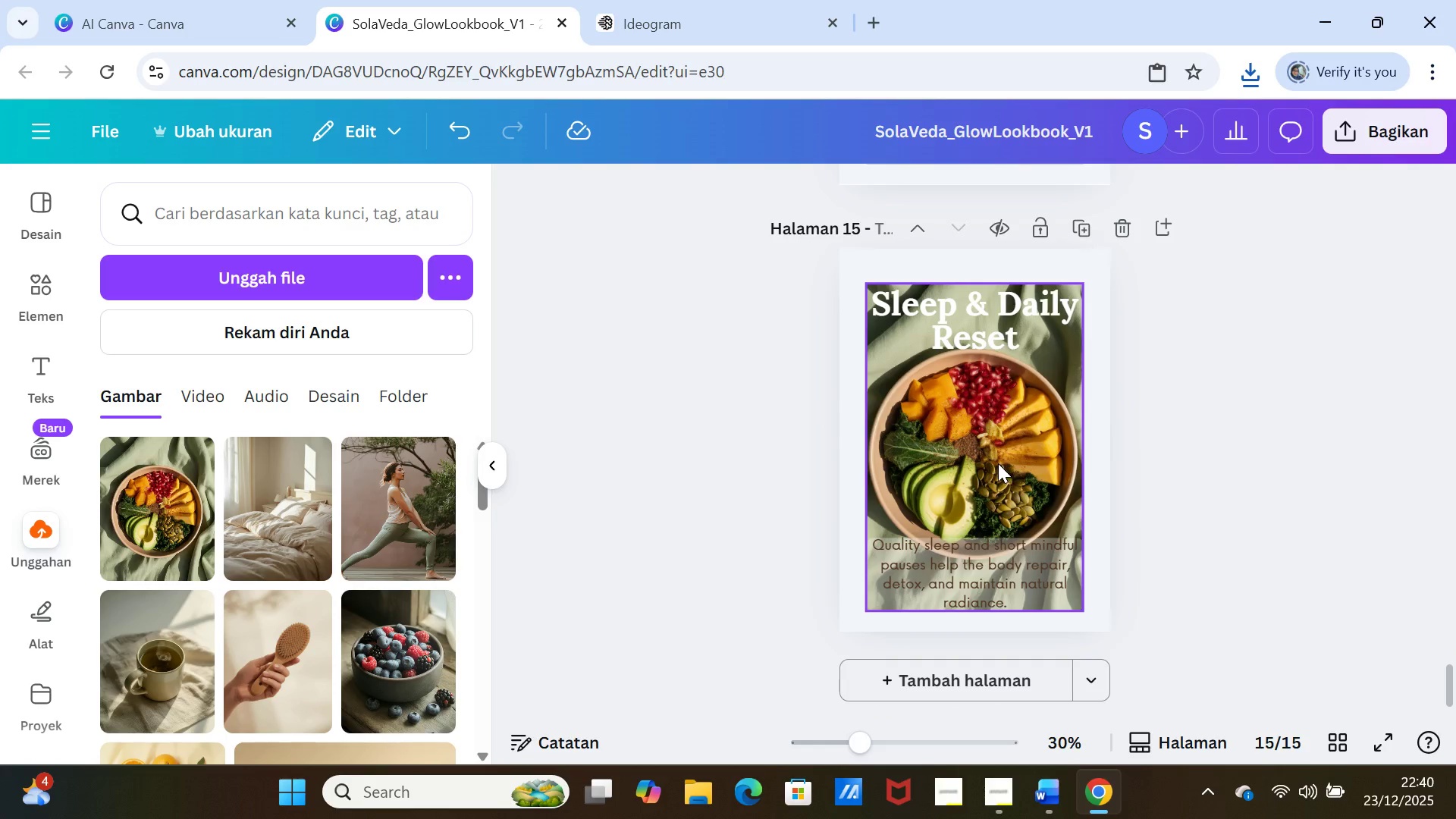 
left_click([998, 463])
 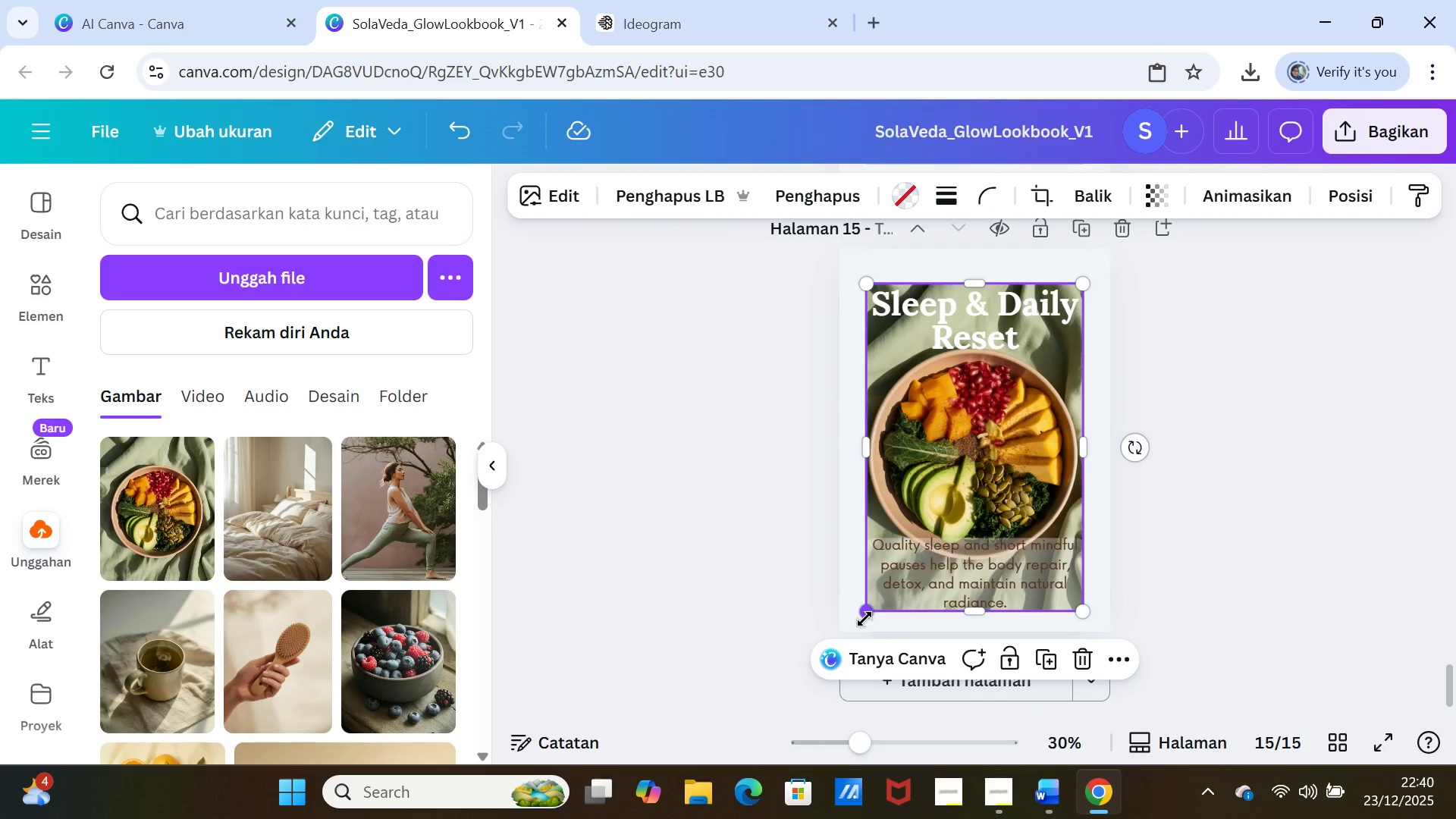 
left_click_drag(start_coordinate=[864, 615], to_coordinate=[920, 523])
 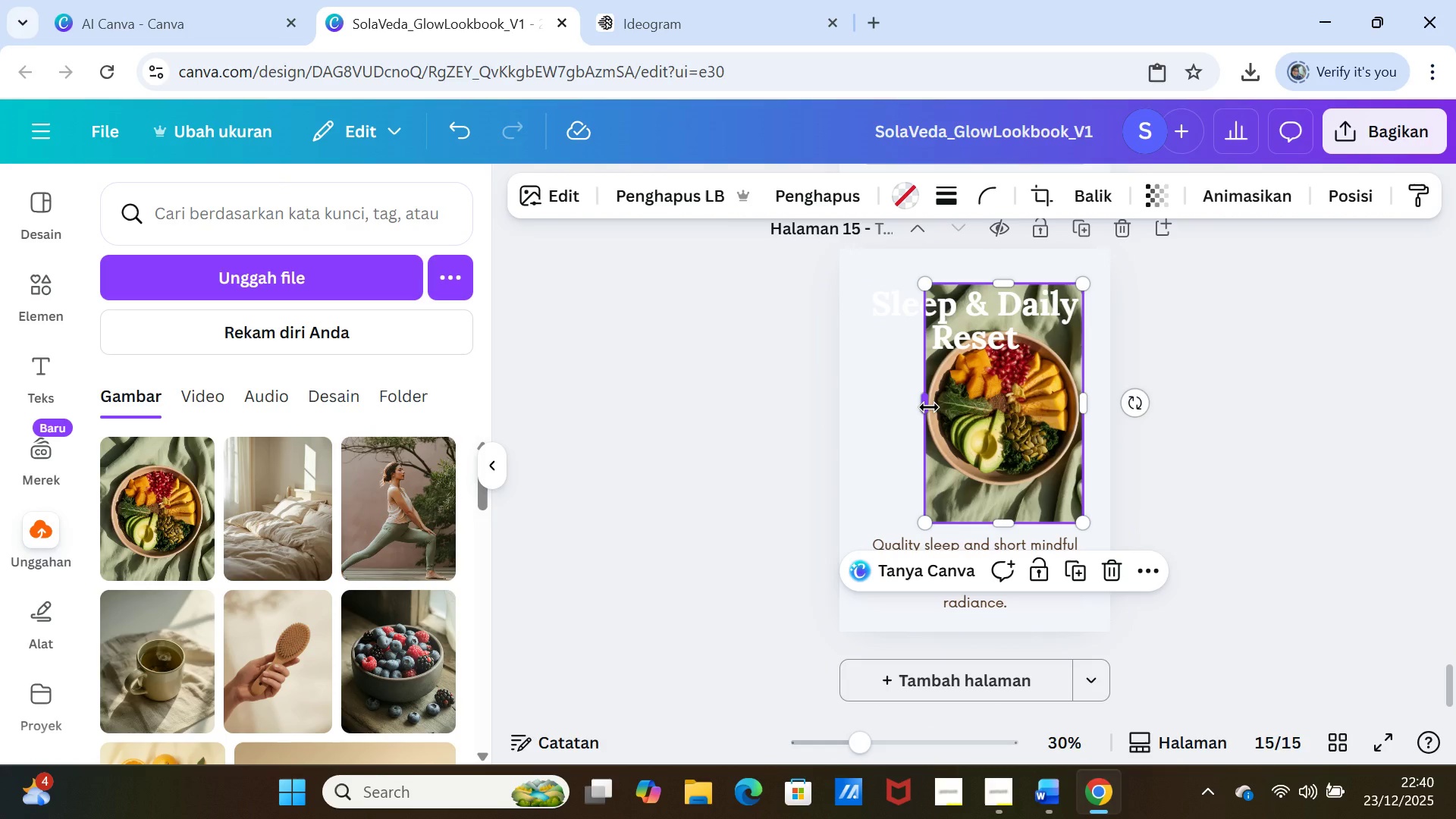 
left_click_drag(start_coordinate=[929, 408], to_coordinate=[872, 394])
 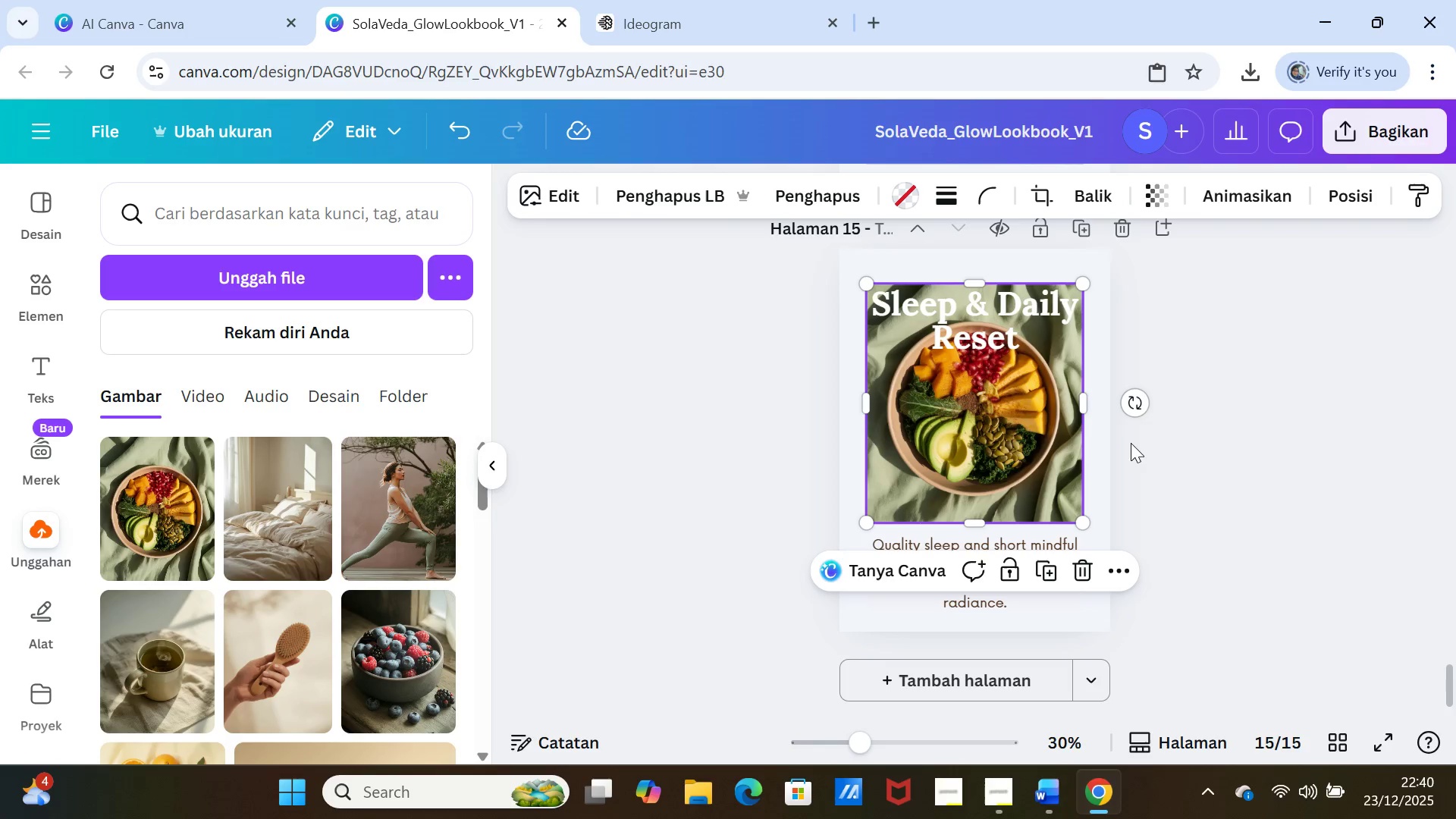 
left_click([1134, 446])
 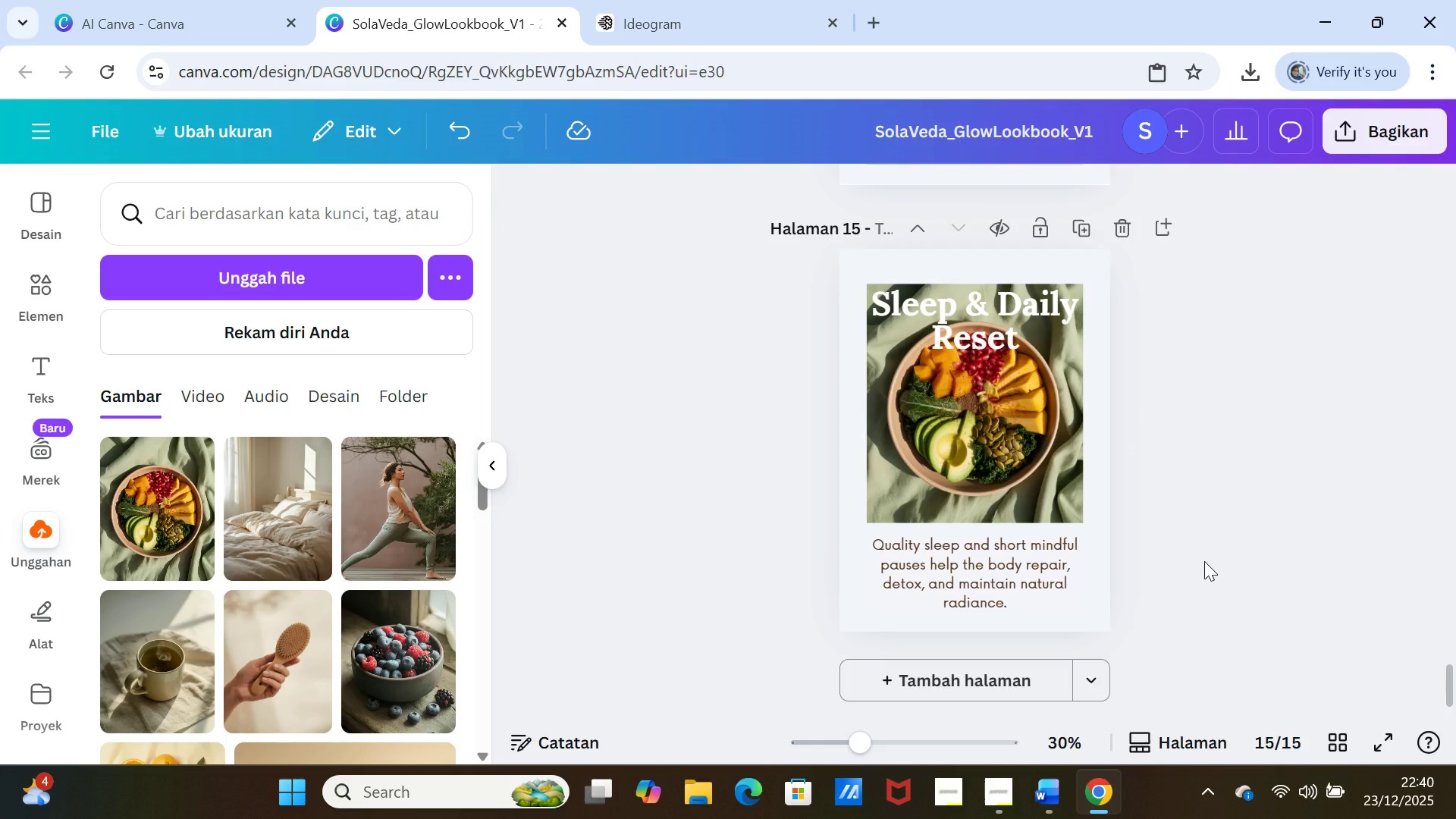 
left_click([1204, 561])
 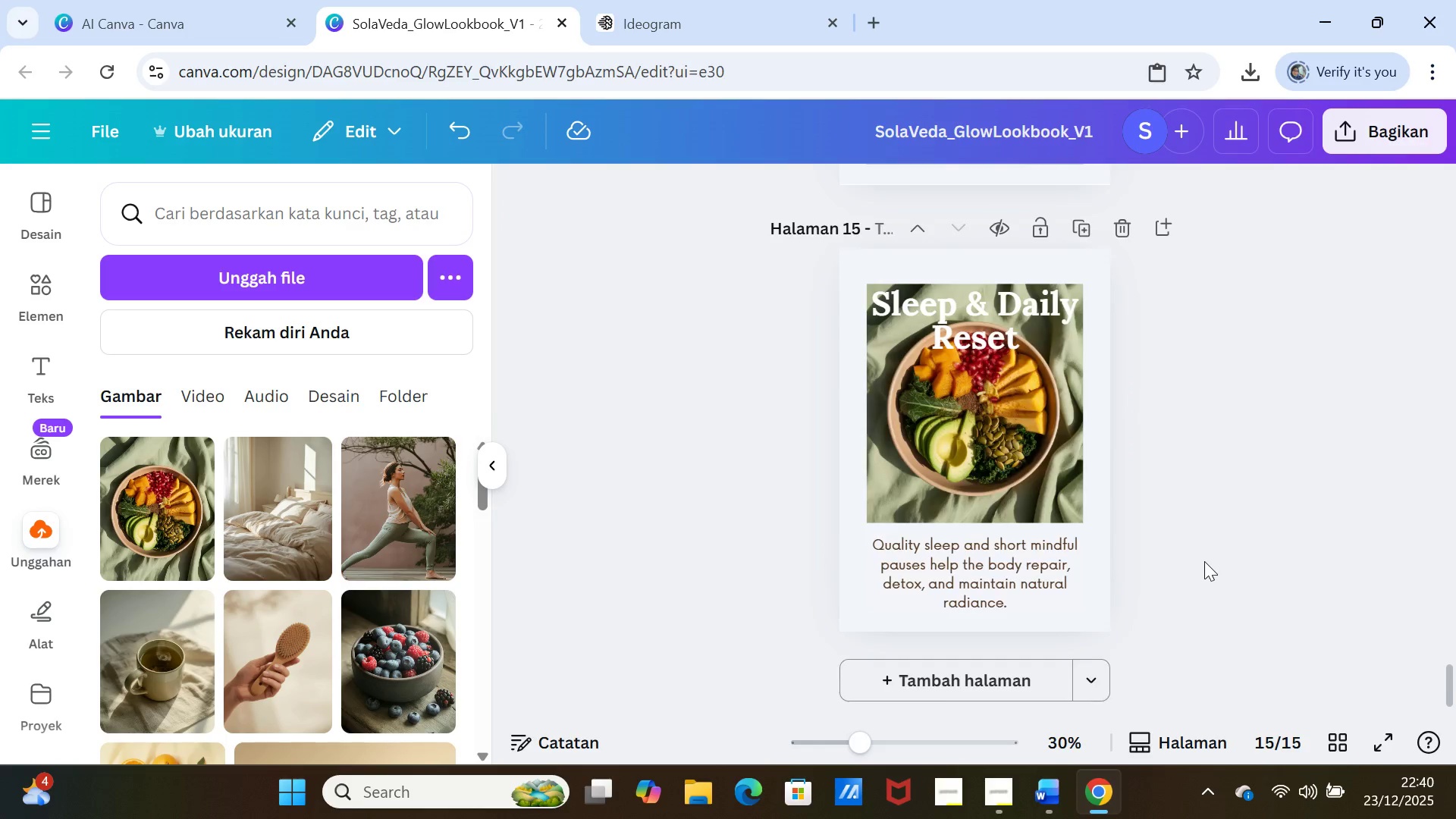 
scroll: coordinate [1204, 561], scroll_direction: up, amount: 4.0
 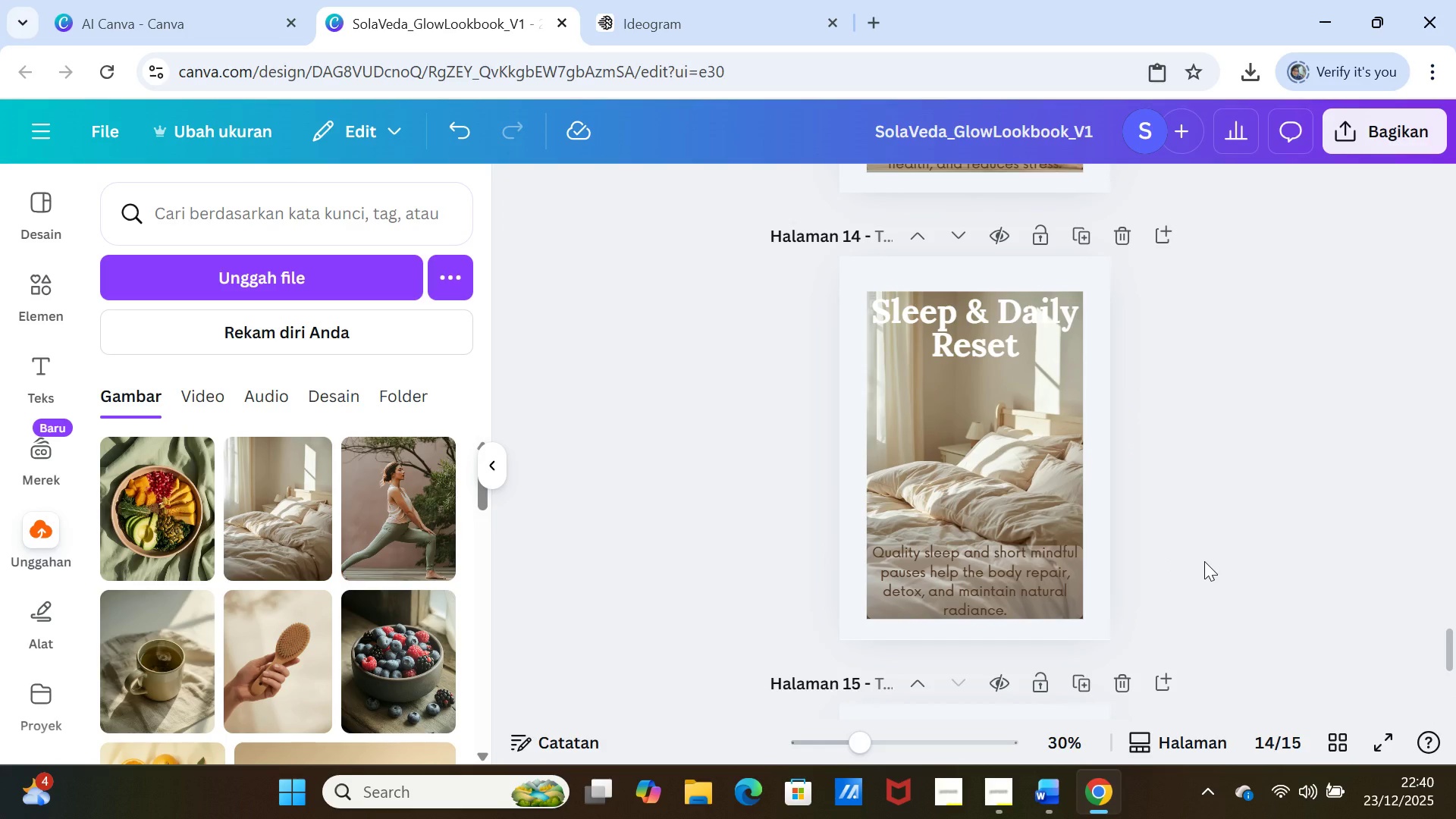 
scroll: coordinate [1204, 561], scroll_direction: down, amount: 1.0
 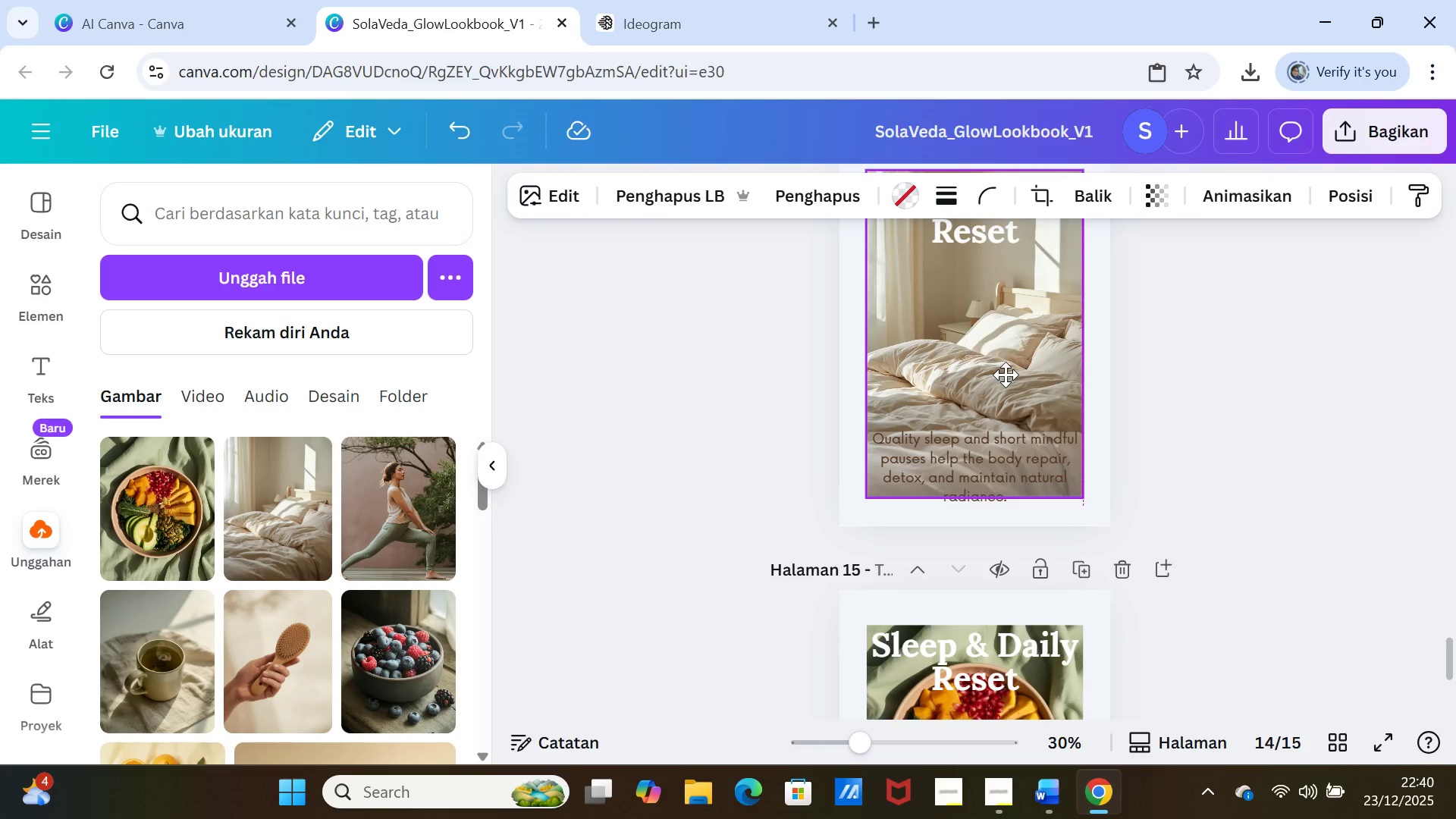 
wait(9.01)
 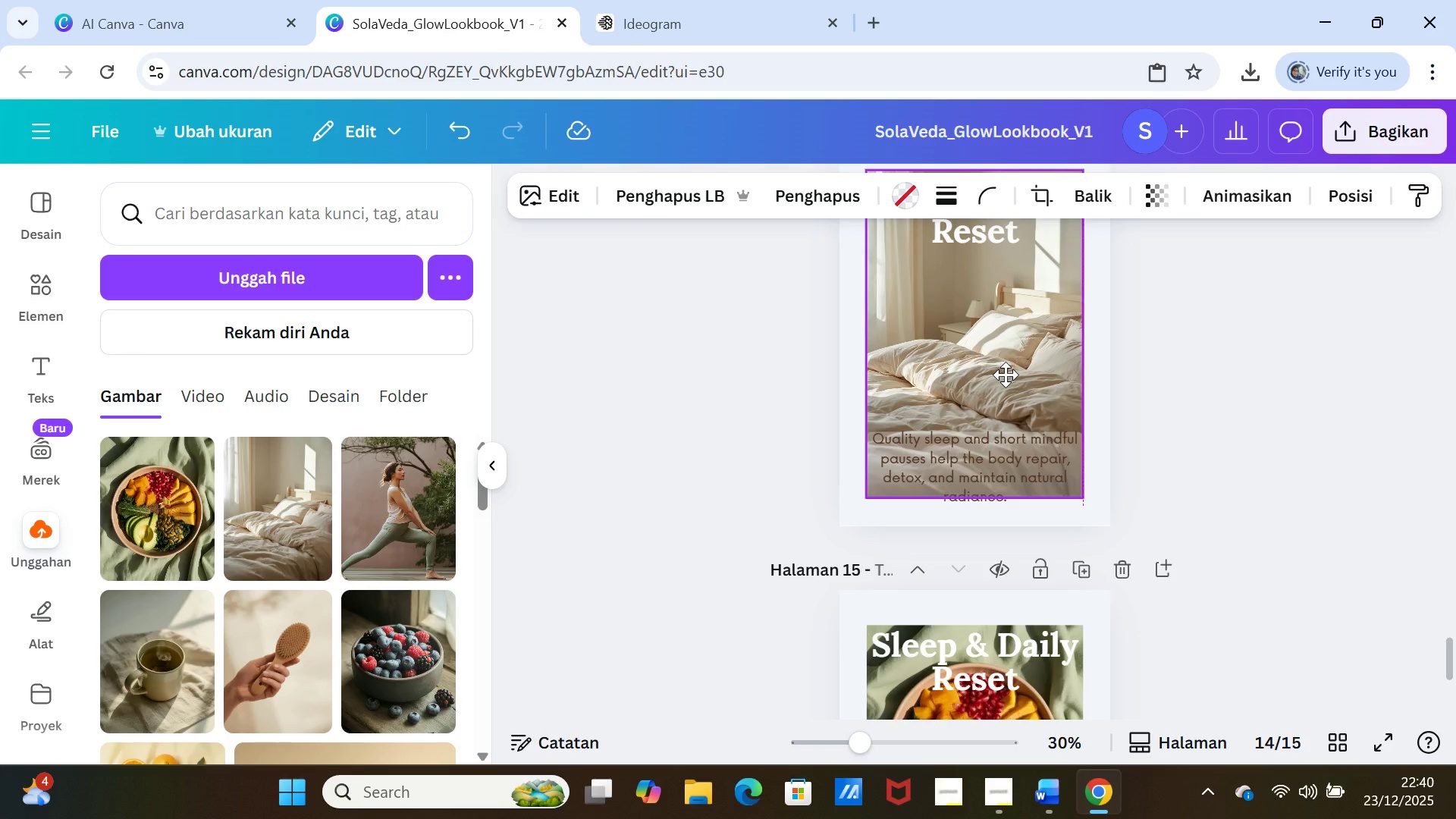 
left_click_drag(start_coordinate=[867, 500], to_coordinate=[872, 496])
 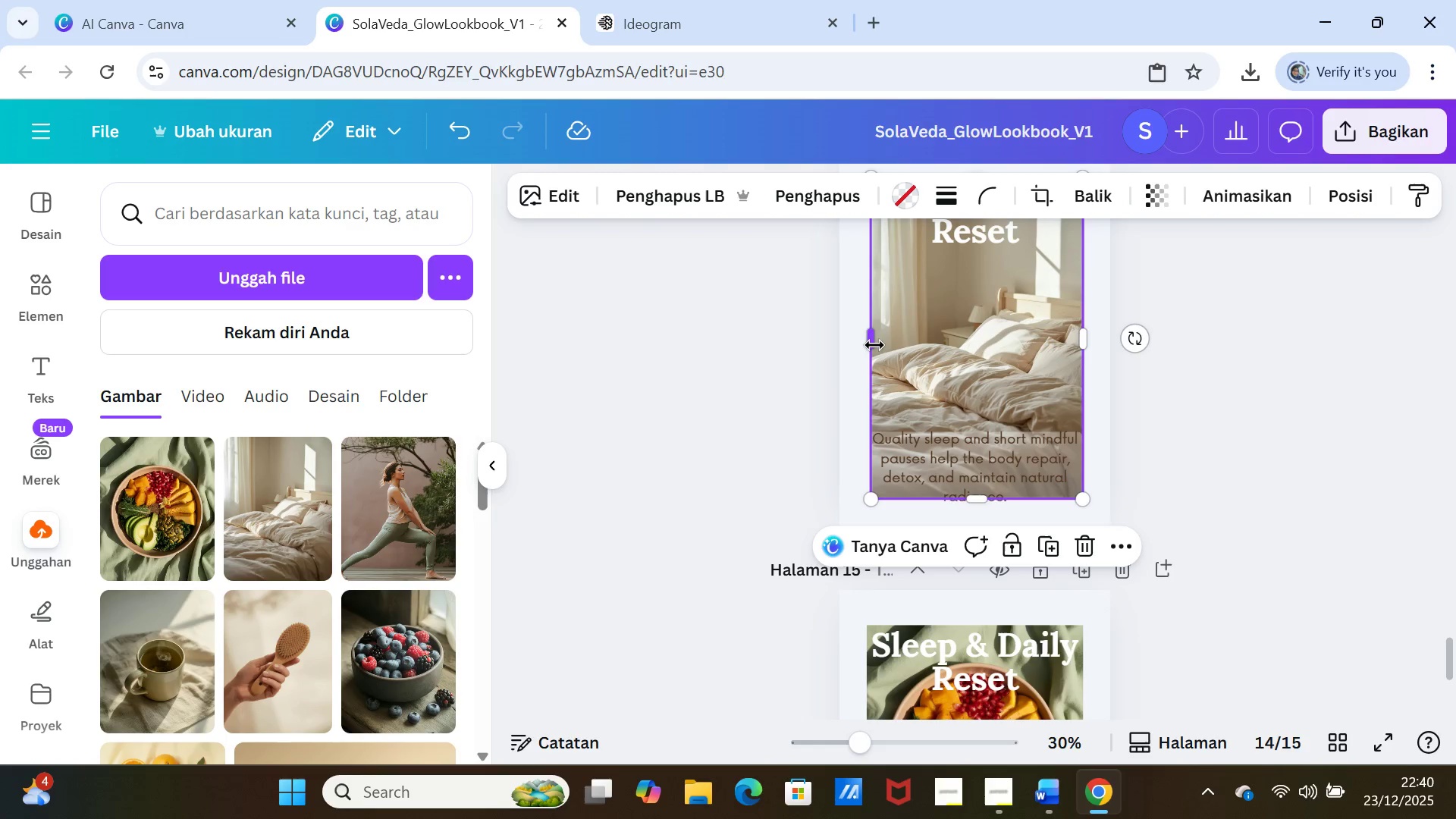 
left_click_drag(start_coordinate=[874, 342], to_coordinate=[866, 341])
 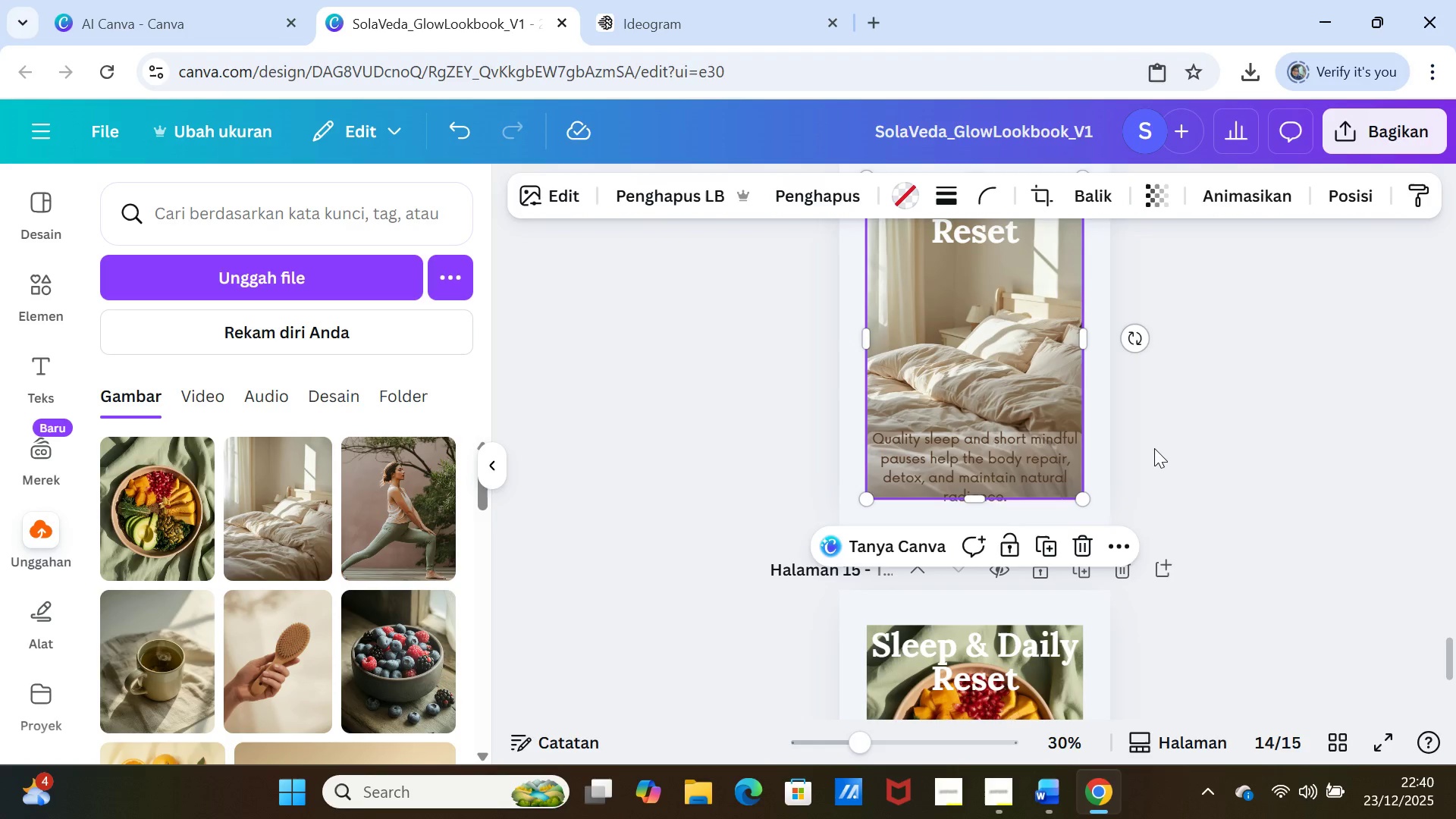 
left_click([1154, 448])
 